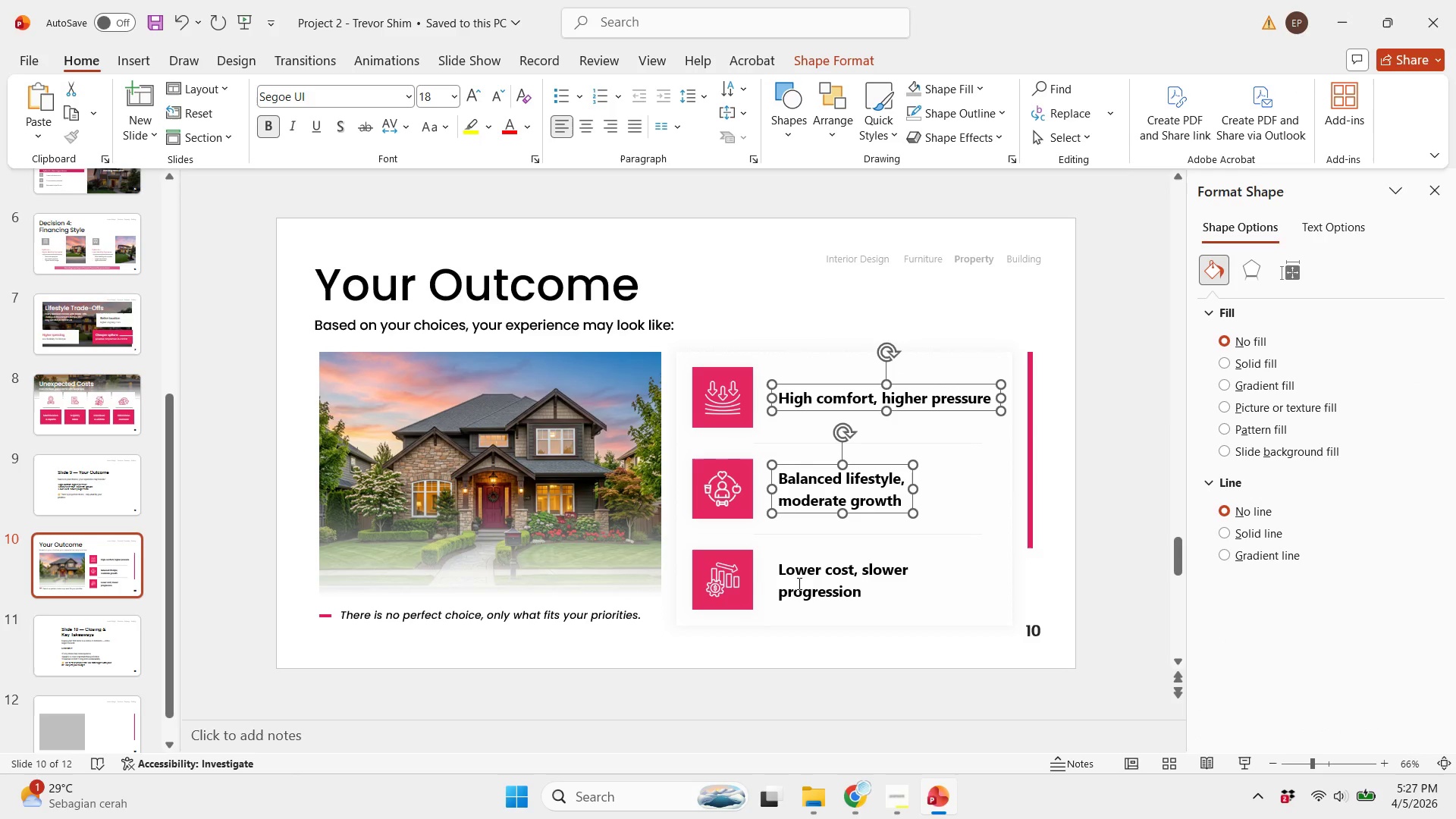 
triple_click([800, 587])
 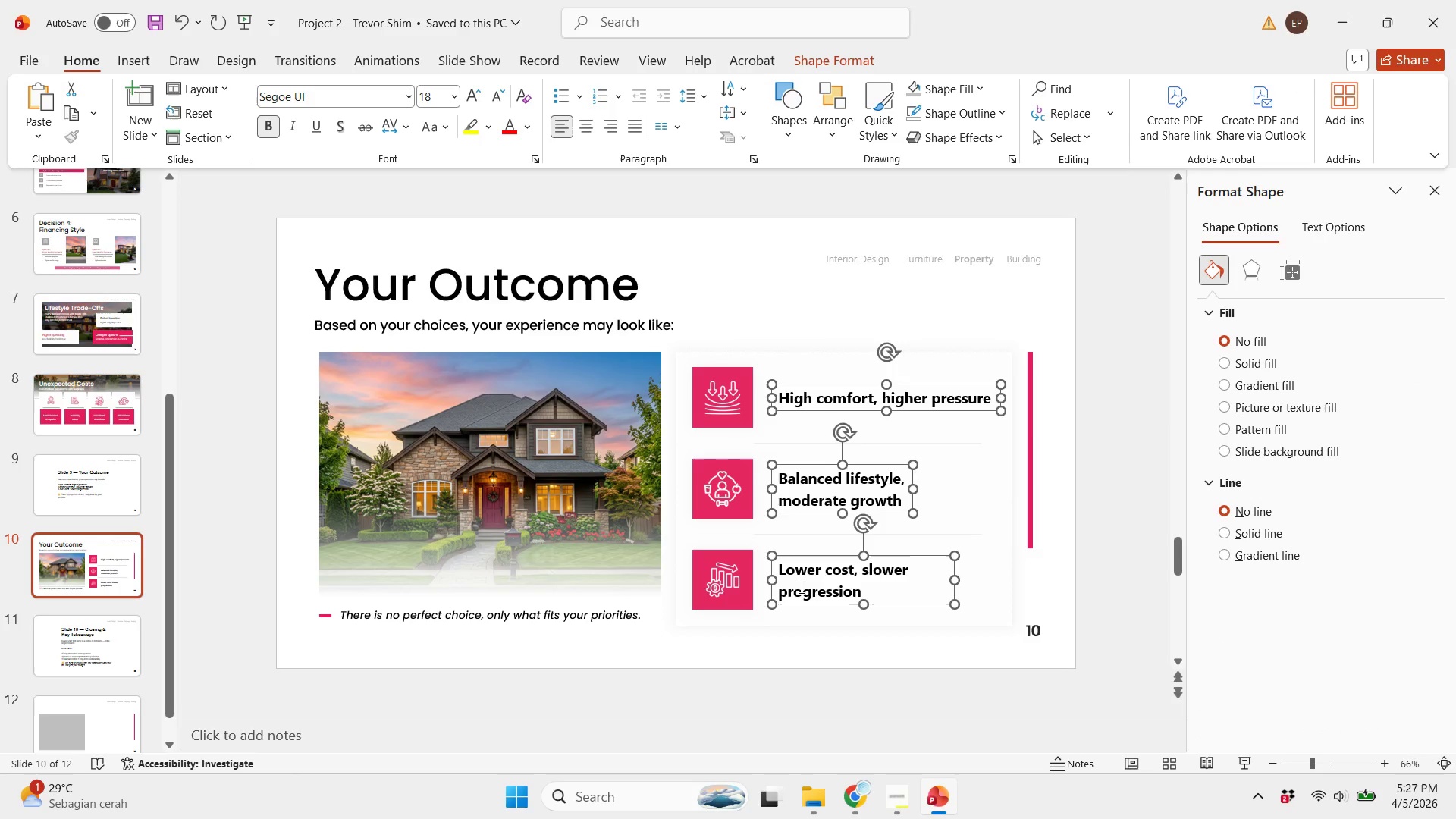 
key(ArrowLeft)
 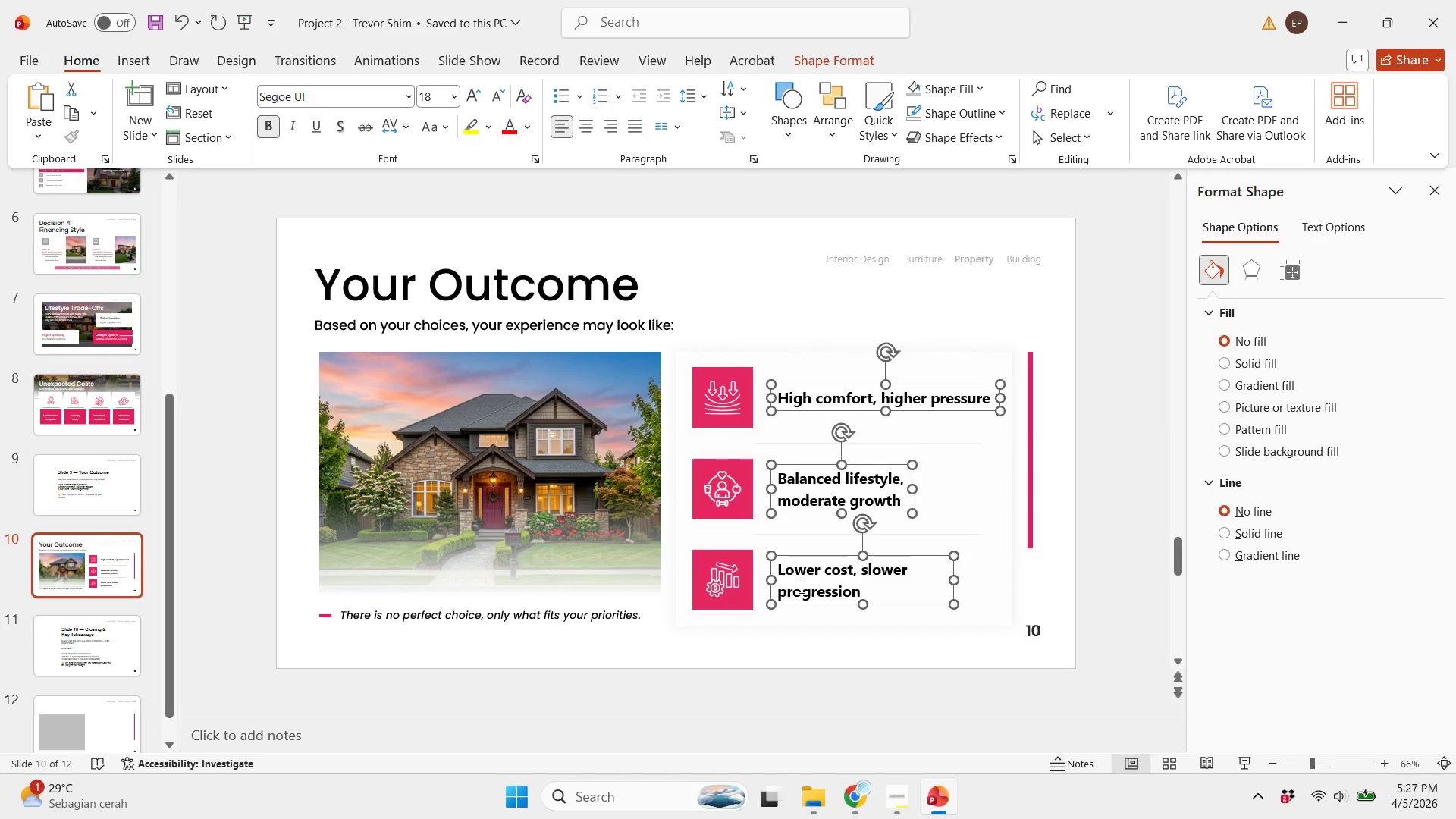 
key(ArrowLeft)
 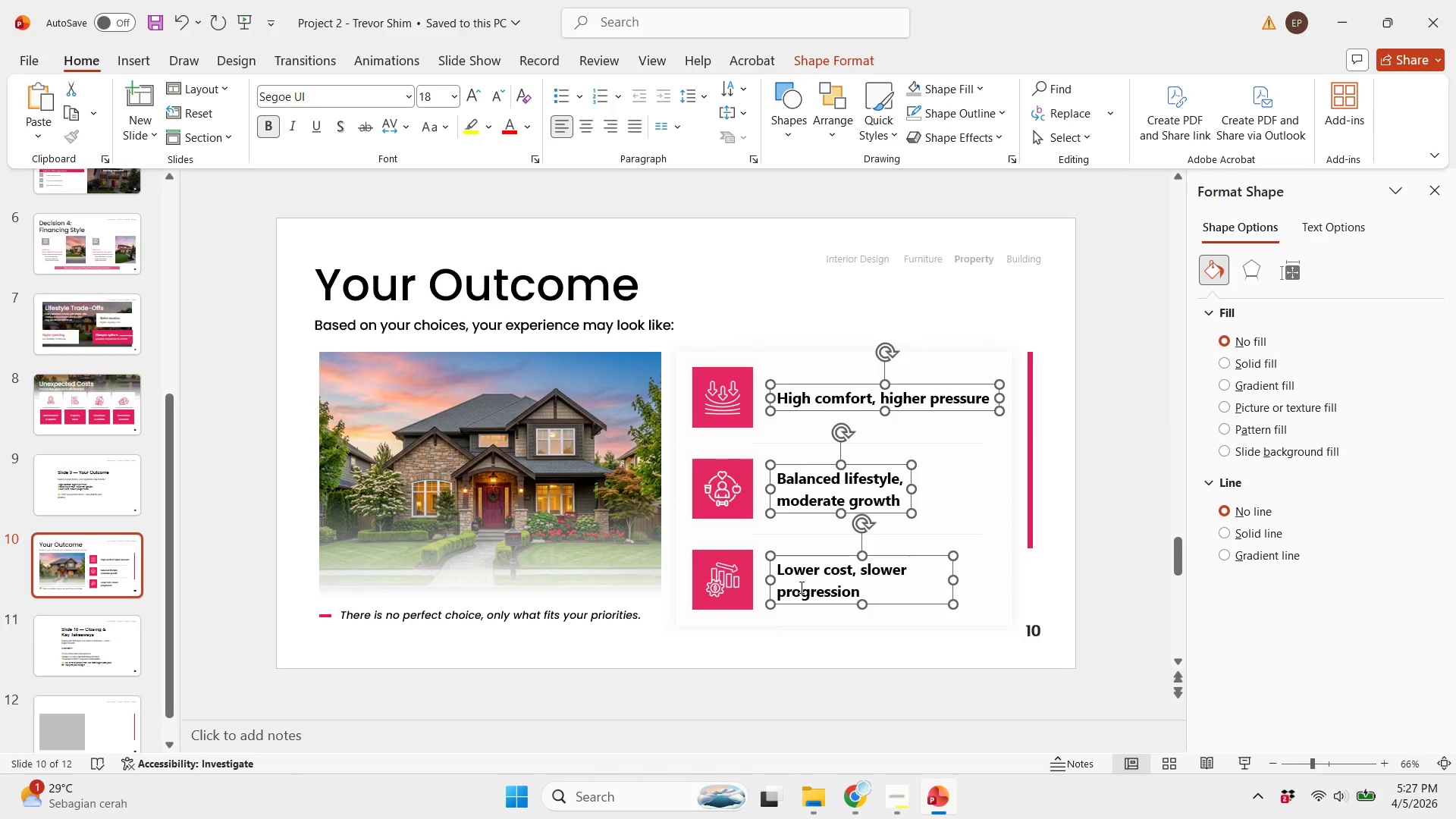 
key(ArrowLeft)
 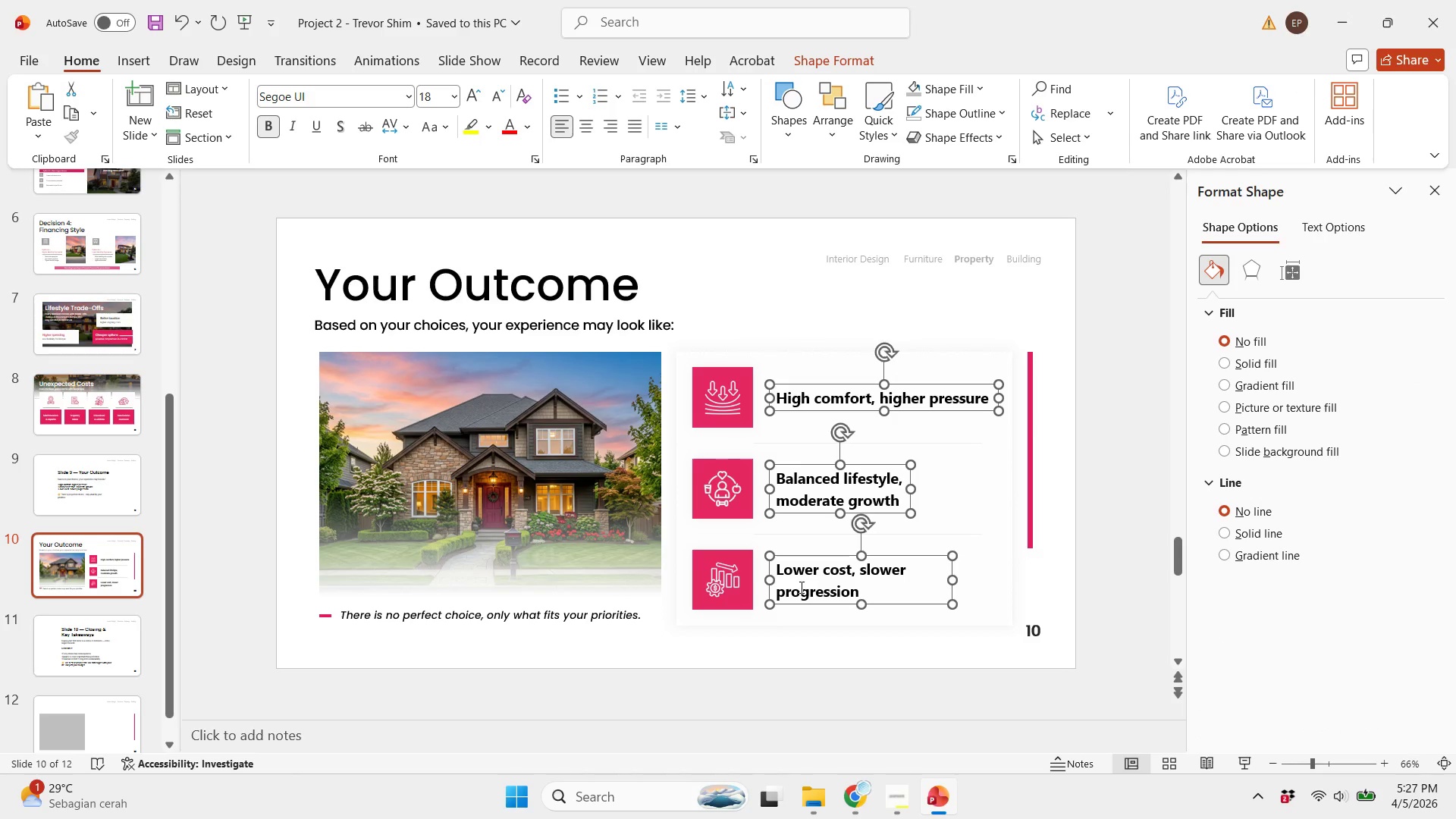 
key(ArrowLeft)
 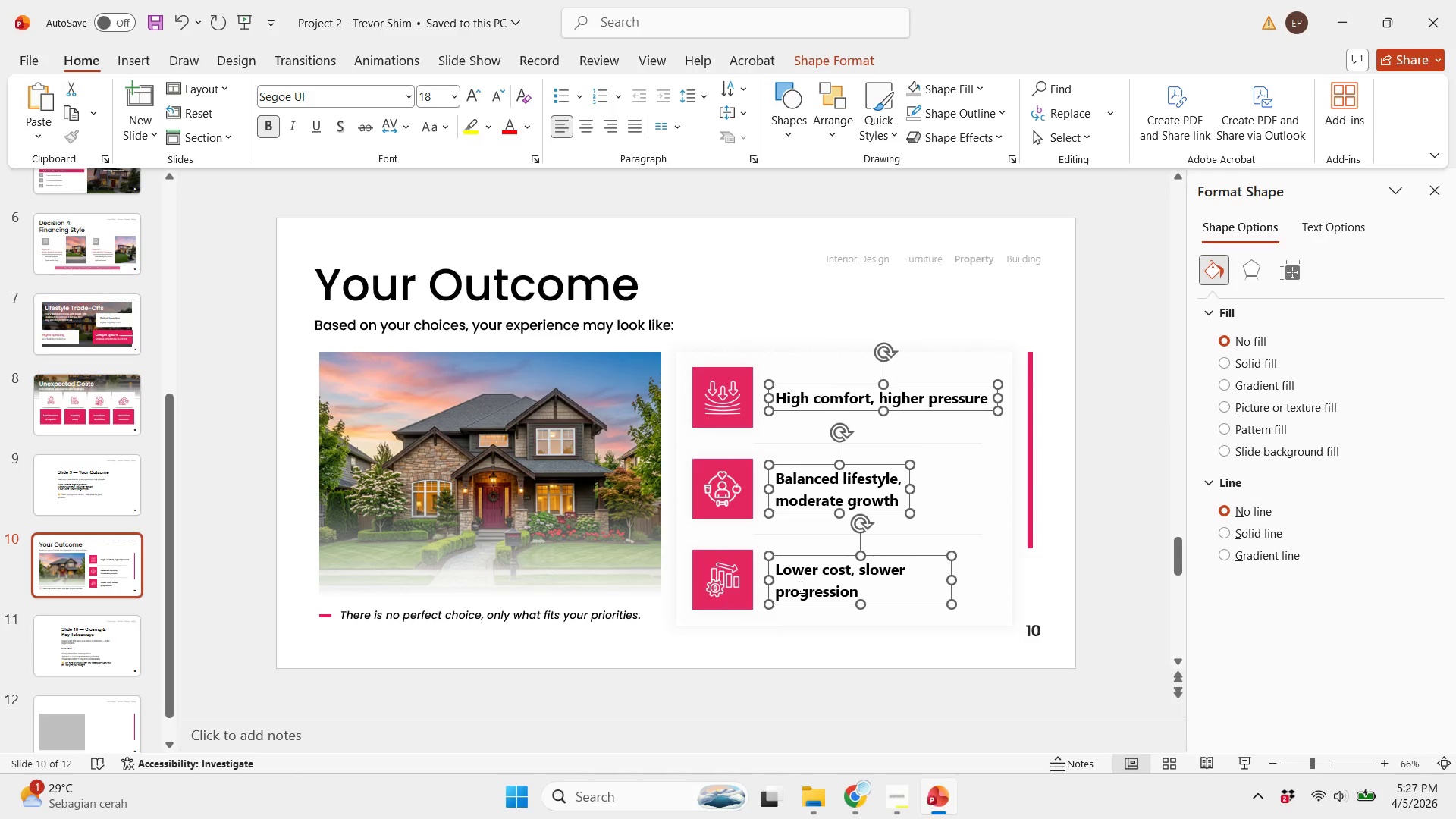 
key(ArrowLeft)
 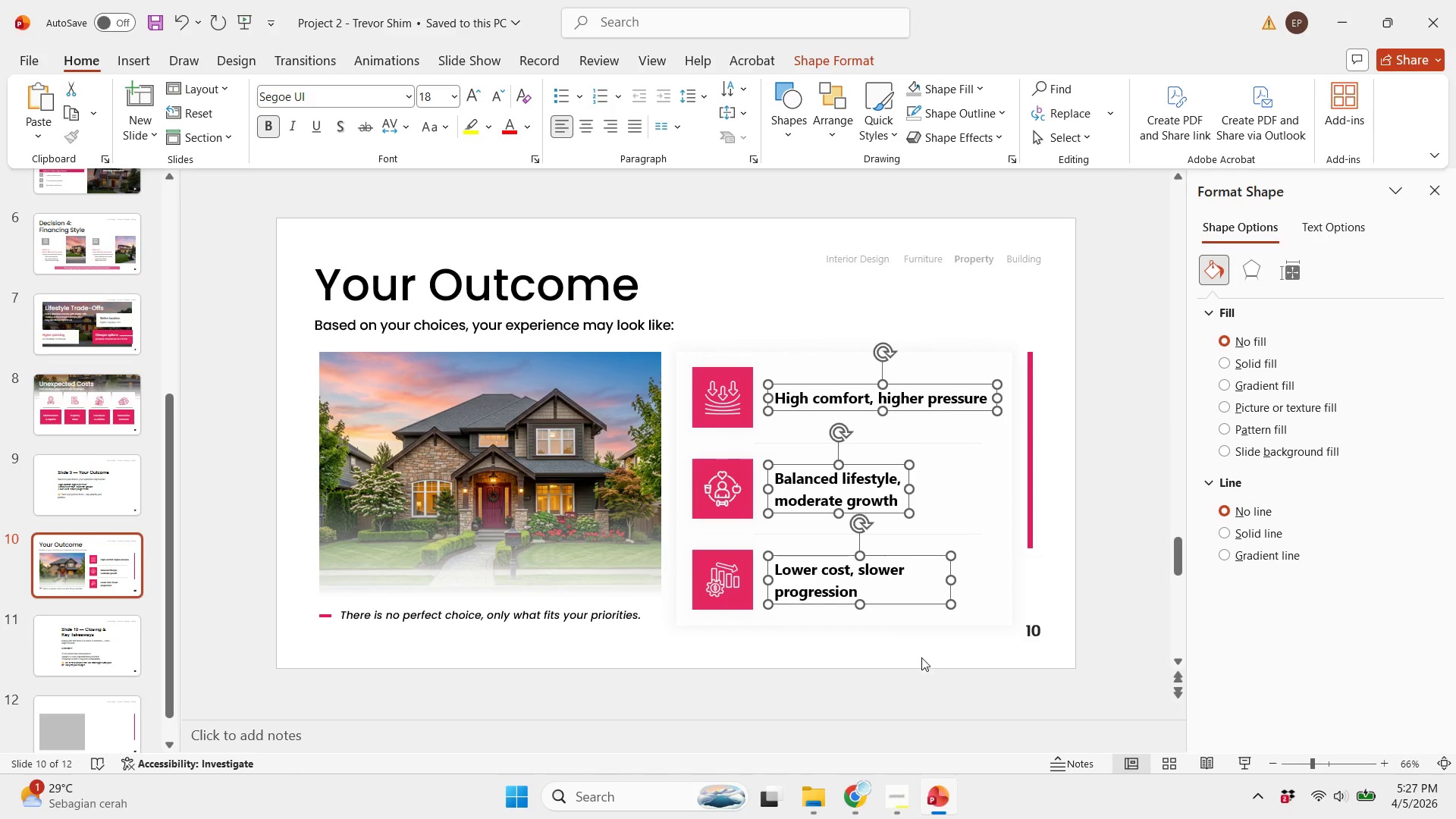 
left_click([930, 668])
 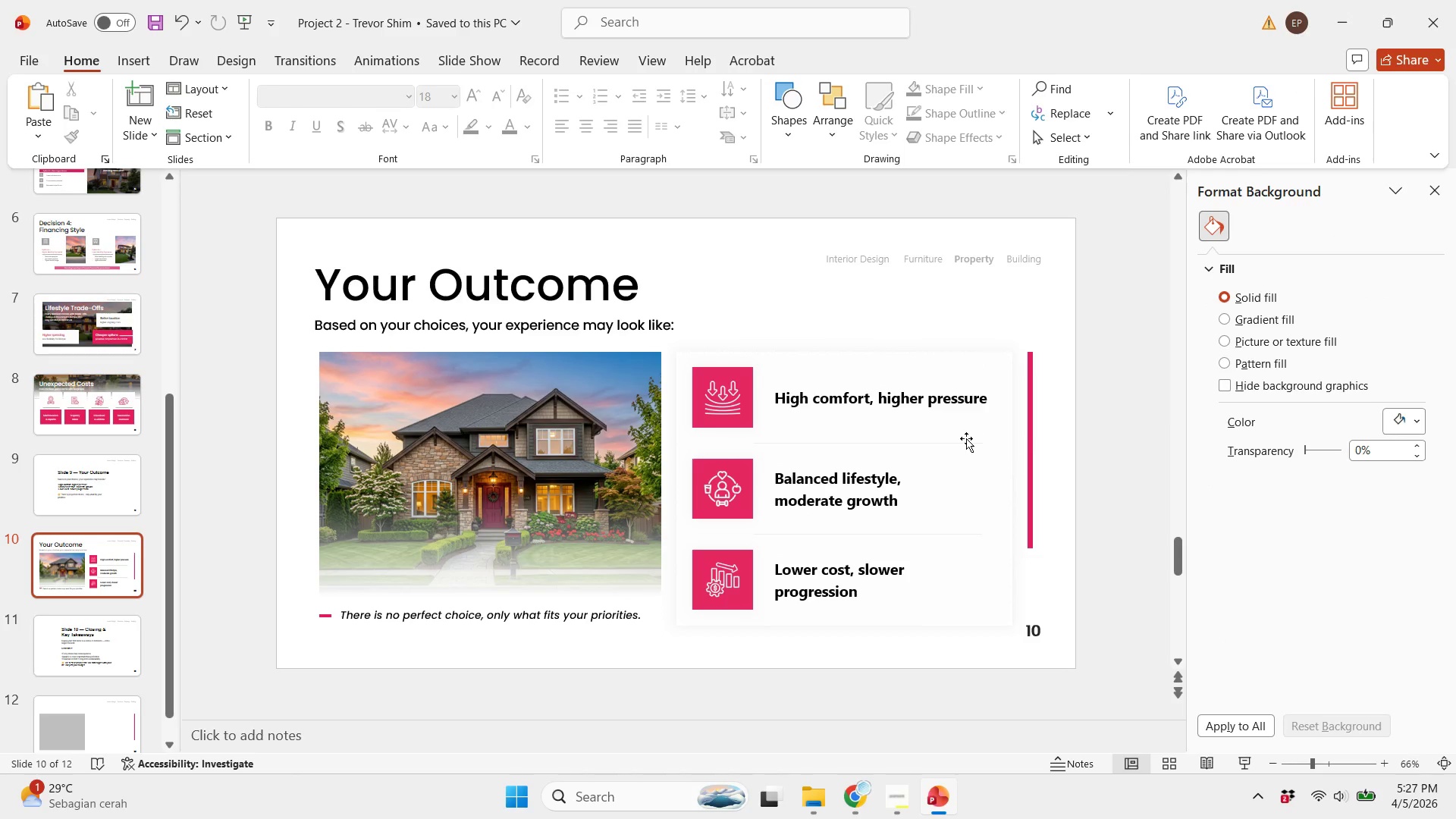 
left_click([962, 440])
 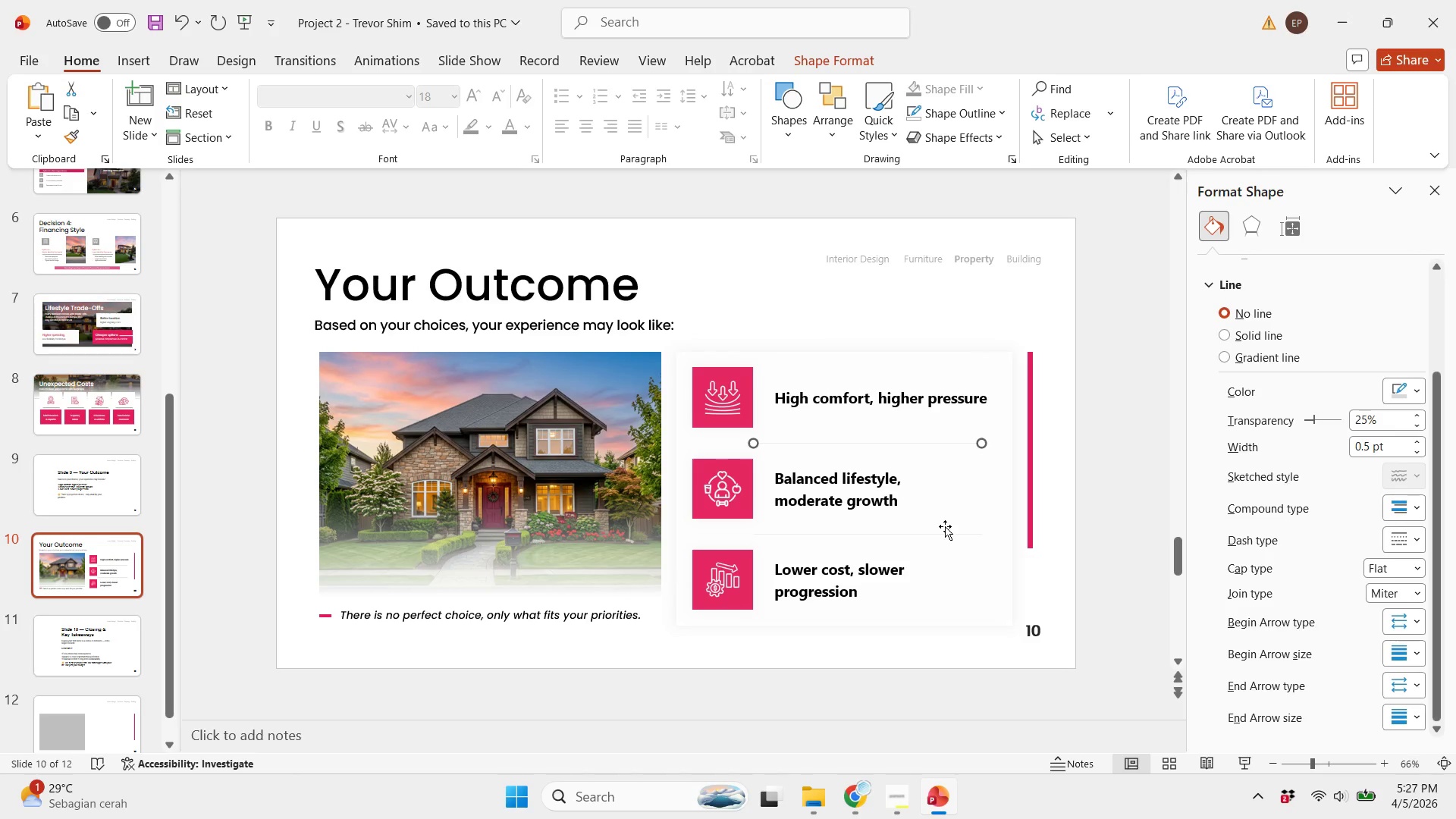 
hold_key(key=ShiftRight, duration=0.41)
left_click([941, 532])
 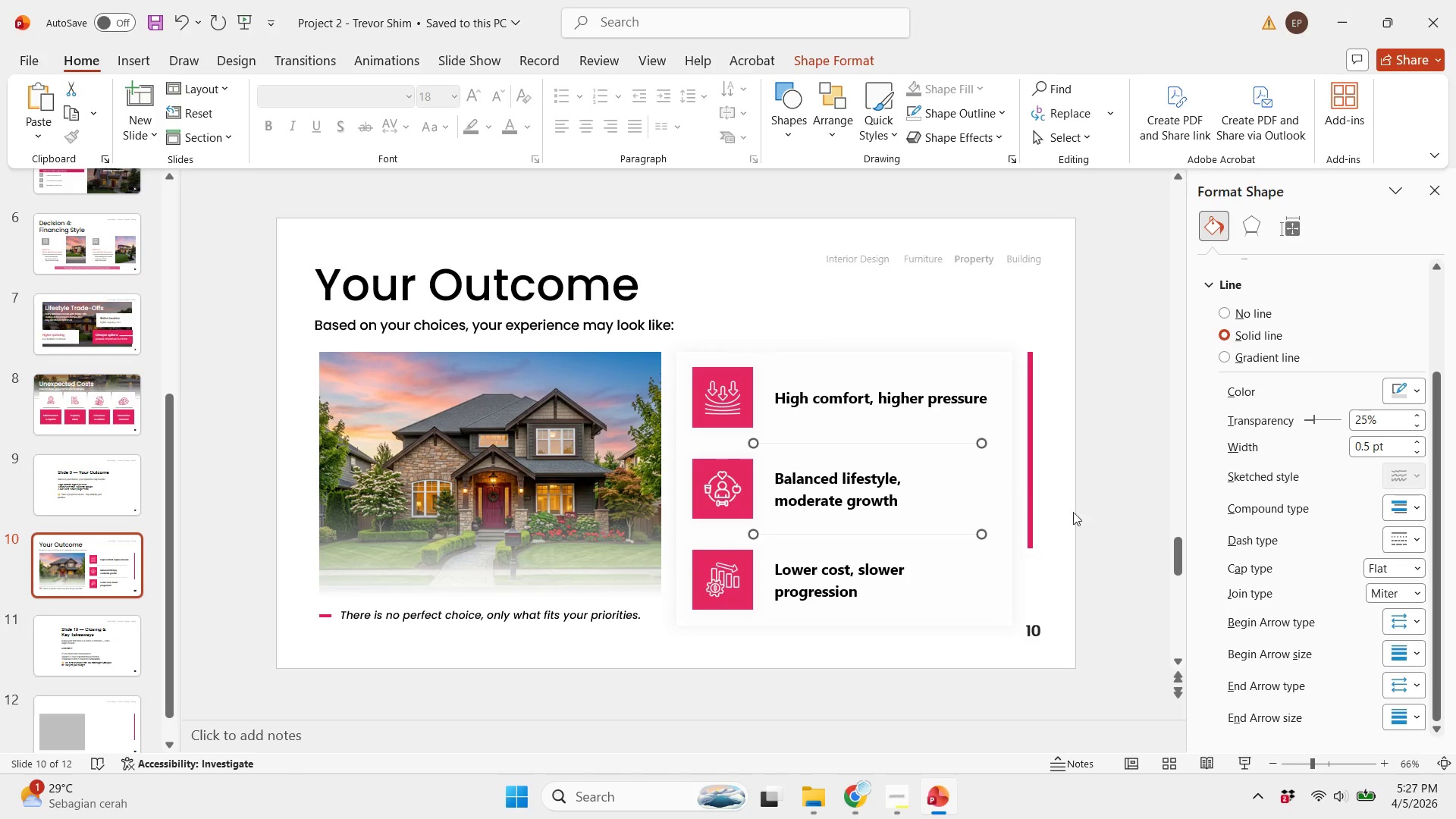 
left_click([1109, 519])
 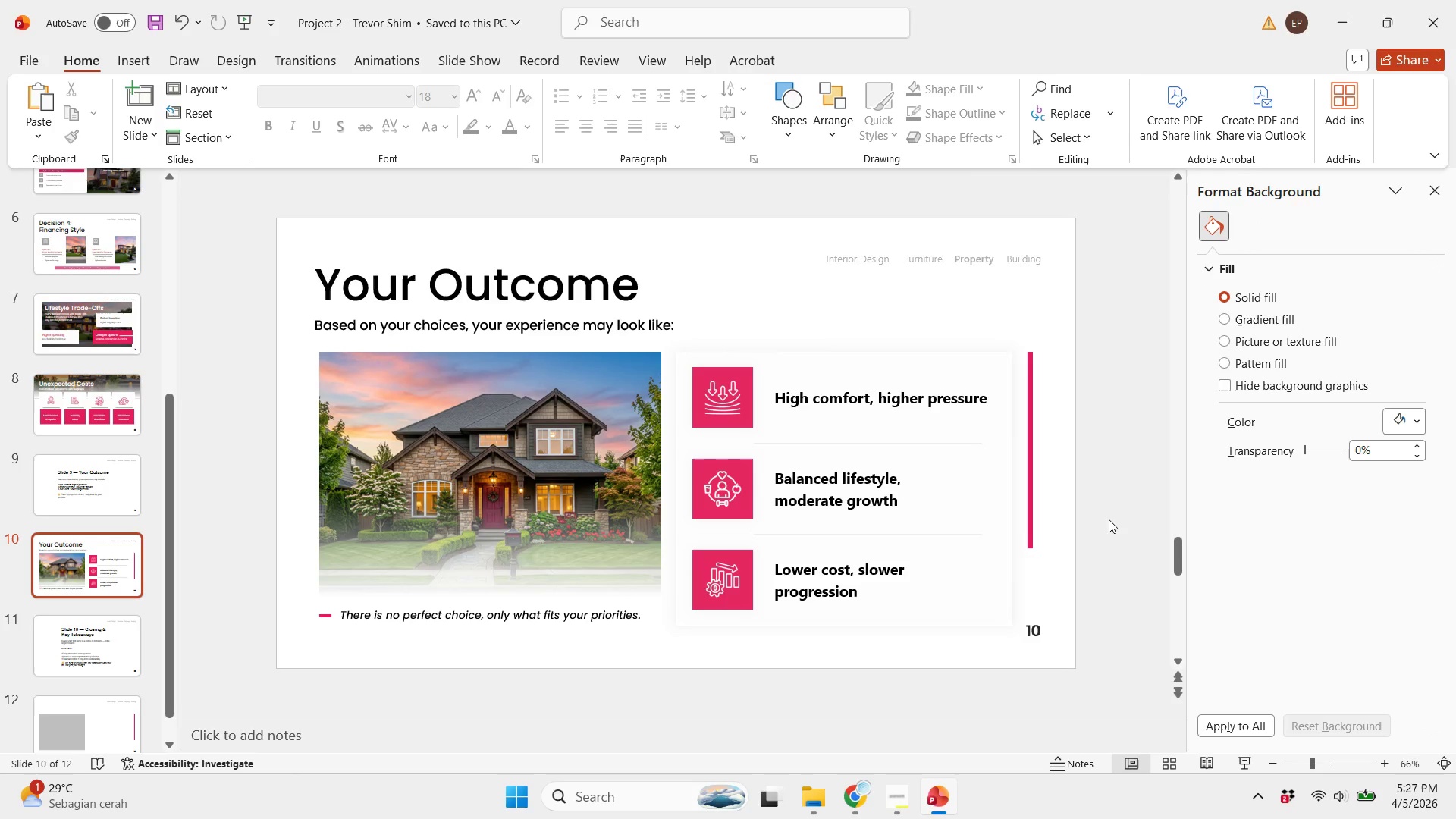 
key(Control+S)
 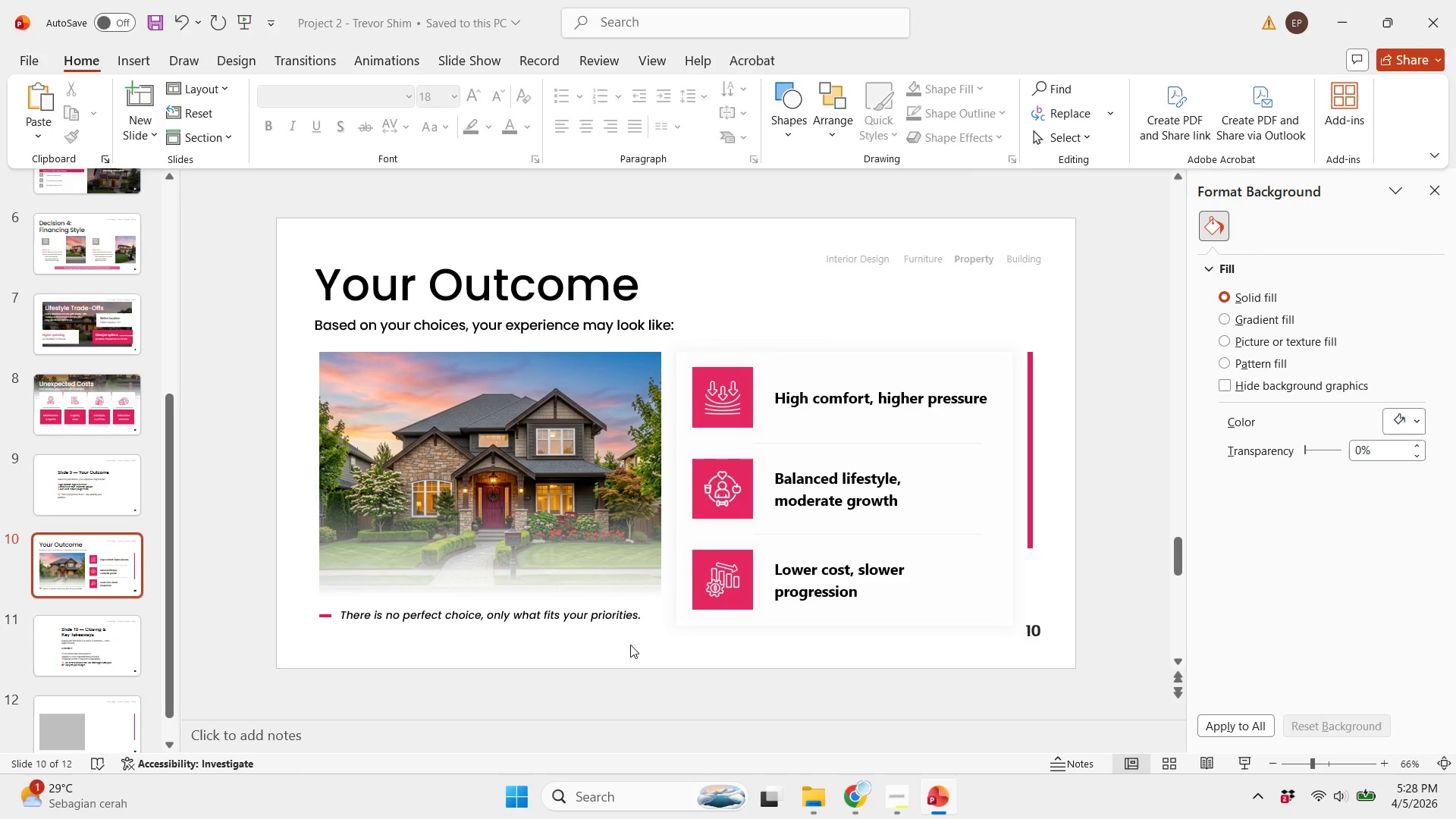 
left_click([623, 654])
 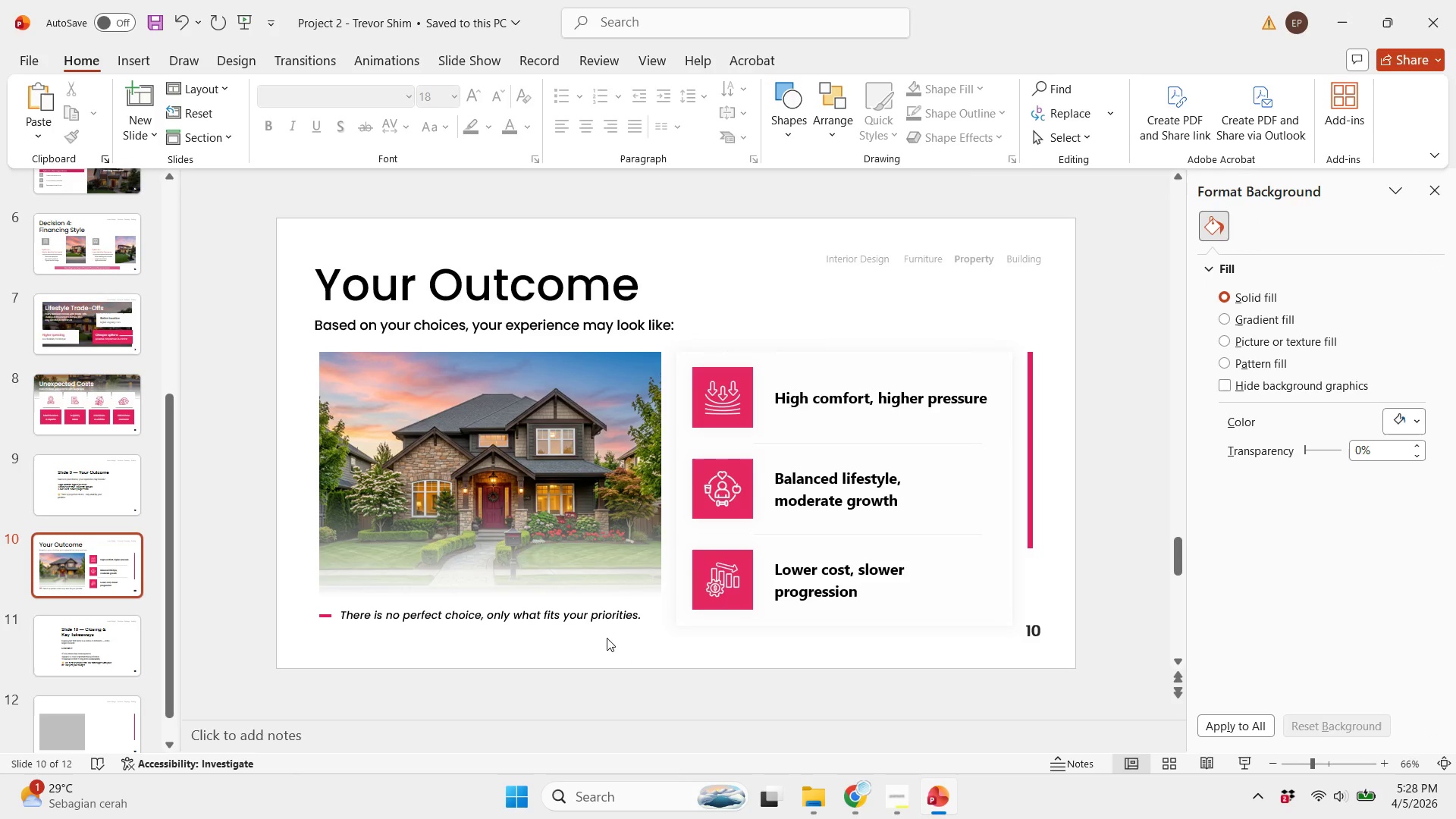 
key(Control+S)
 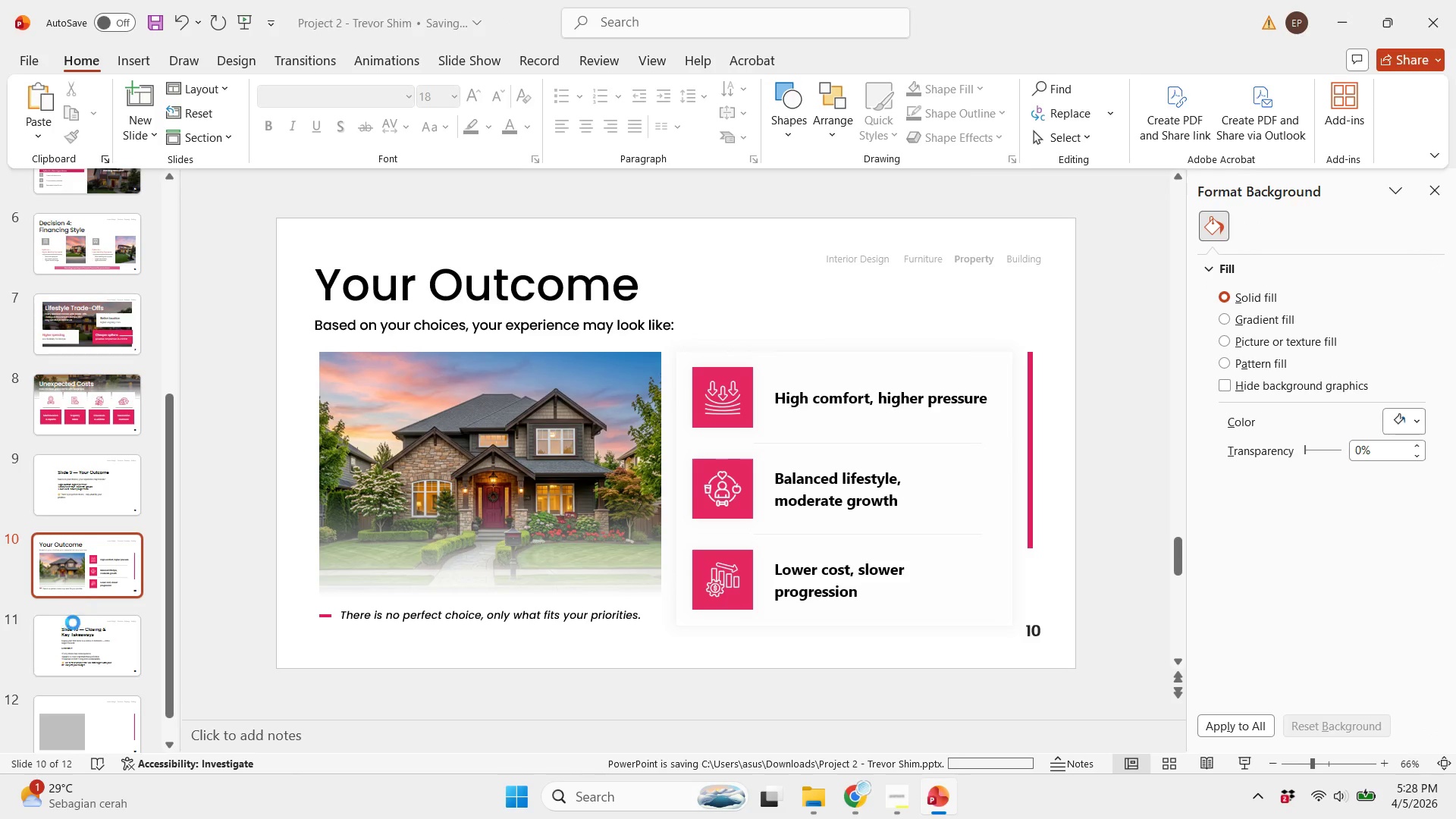 
left_click([72, 624])
 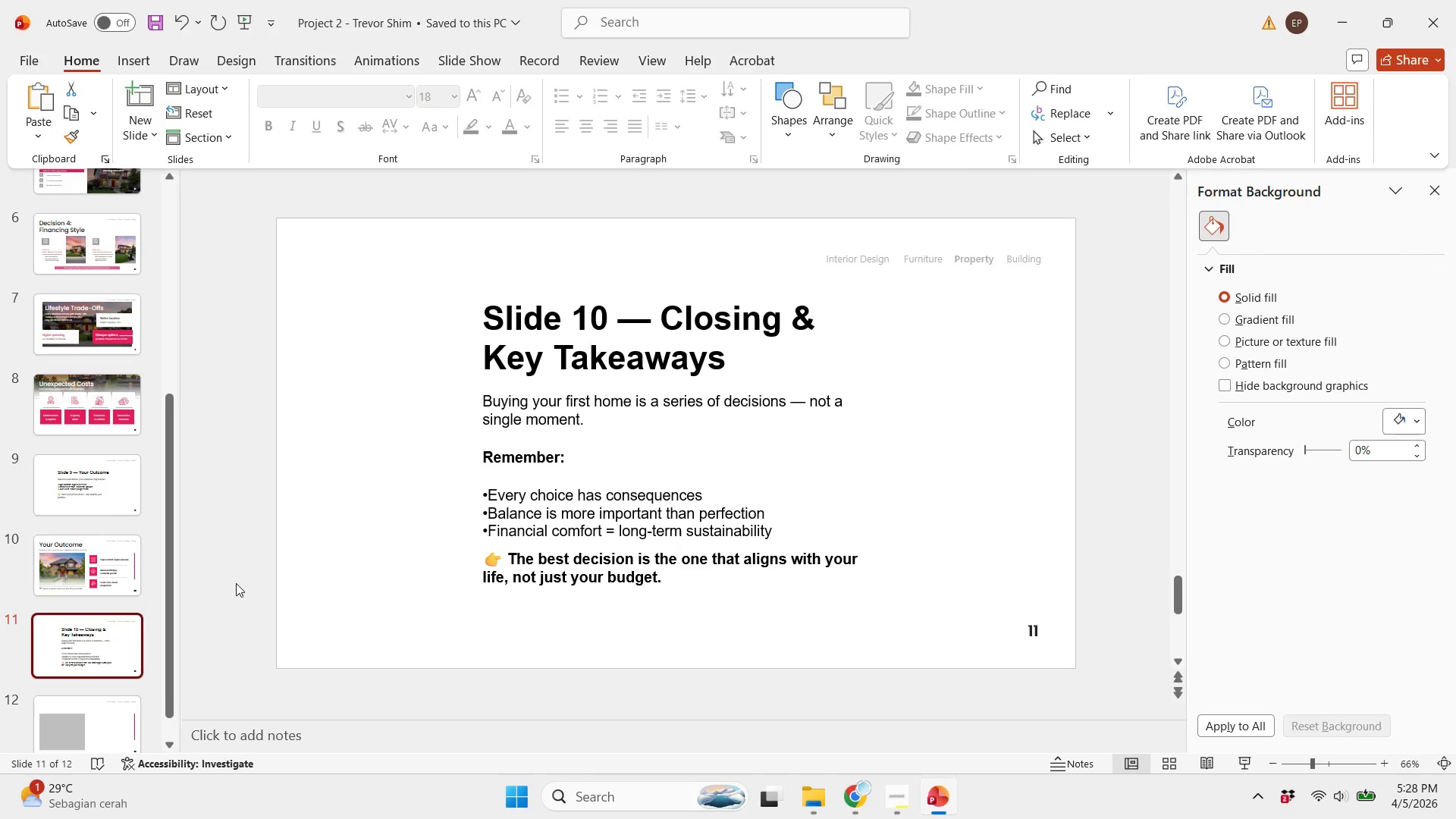 
scroll: coordinate [63, 561], scroll_direction: down, amount: 5.0
 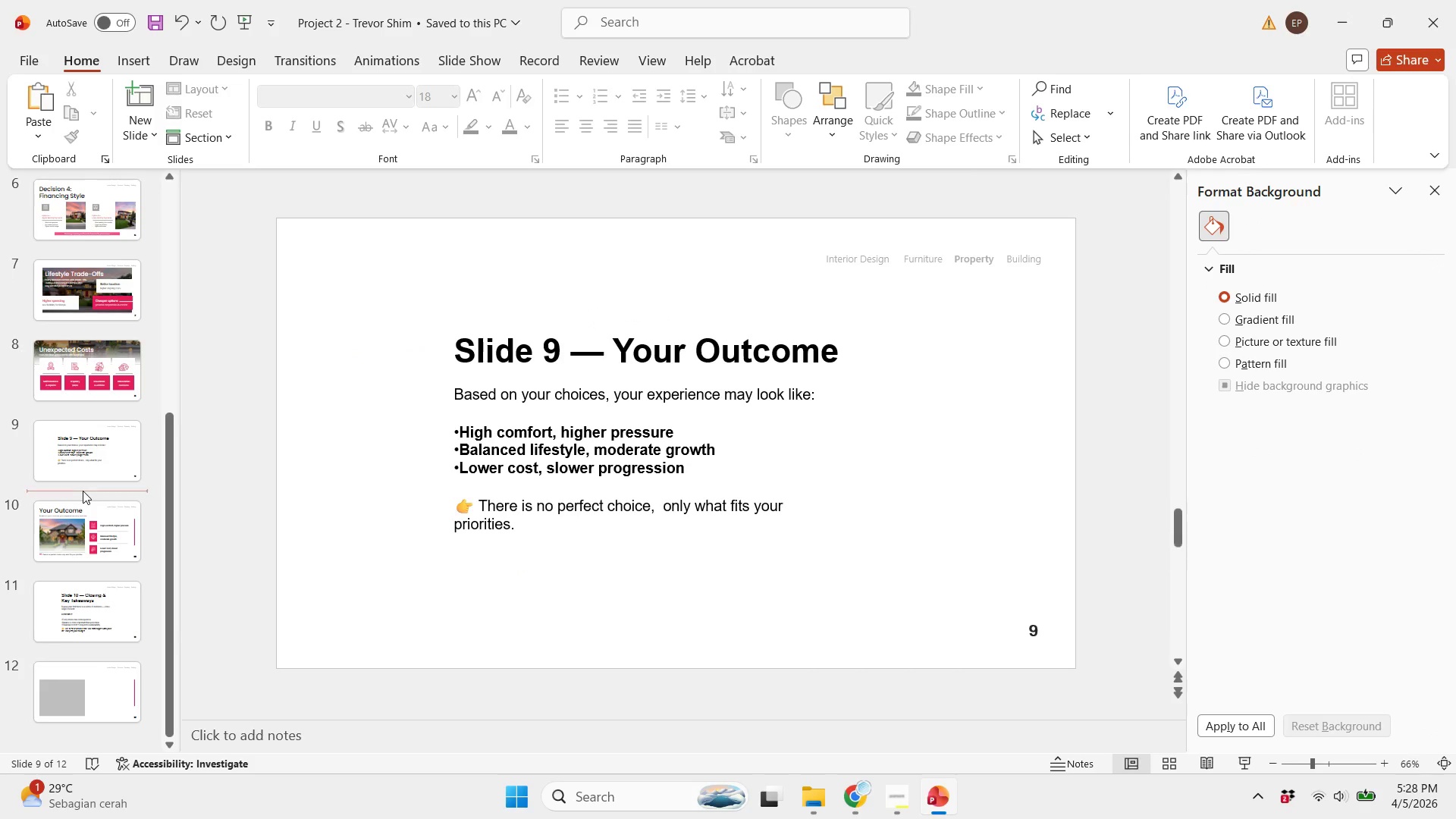 
double_click([86, 542])
 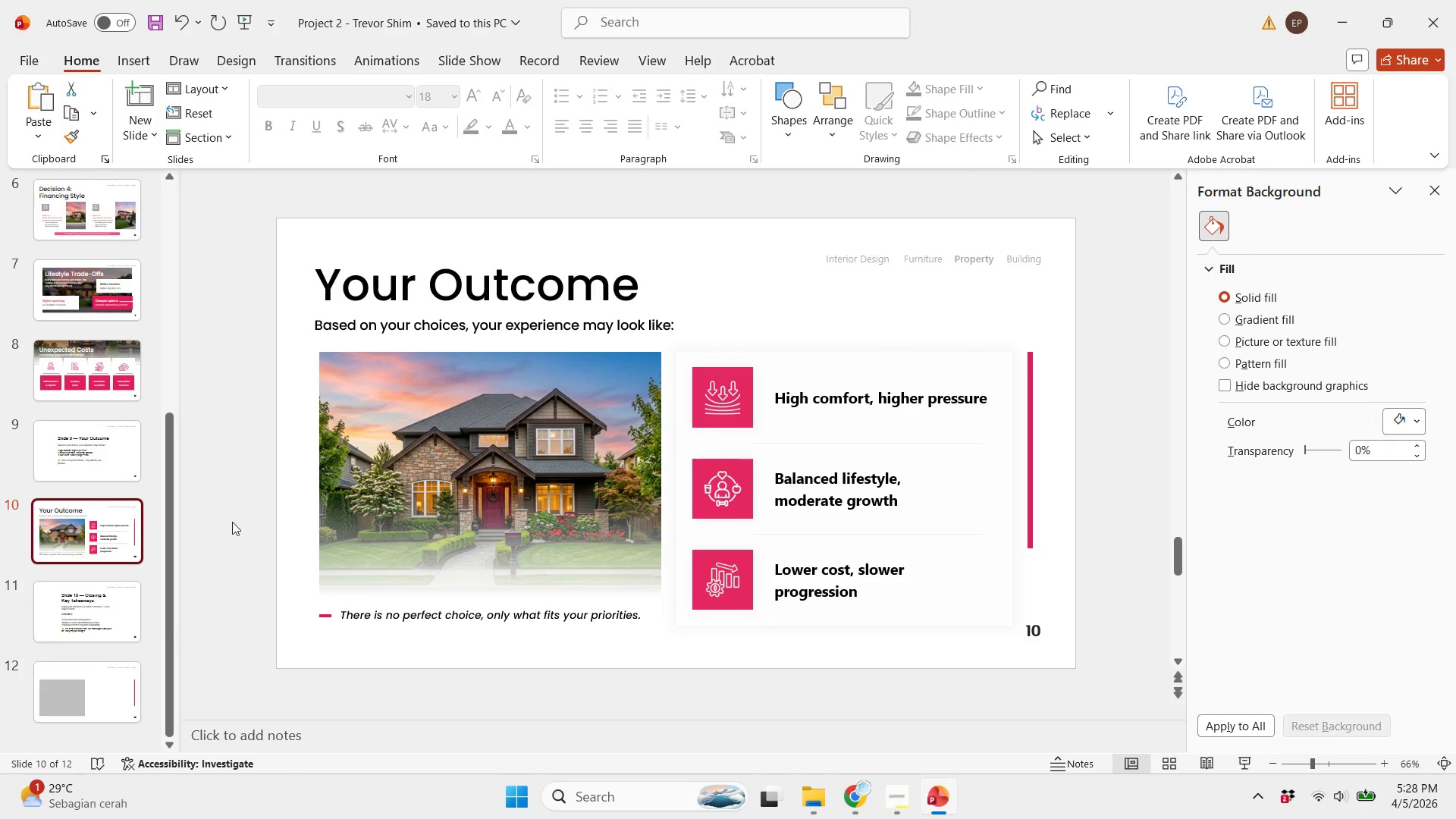 
left_click([96, 623])
 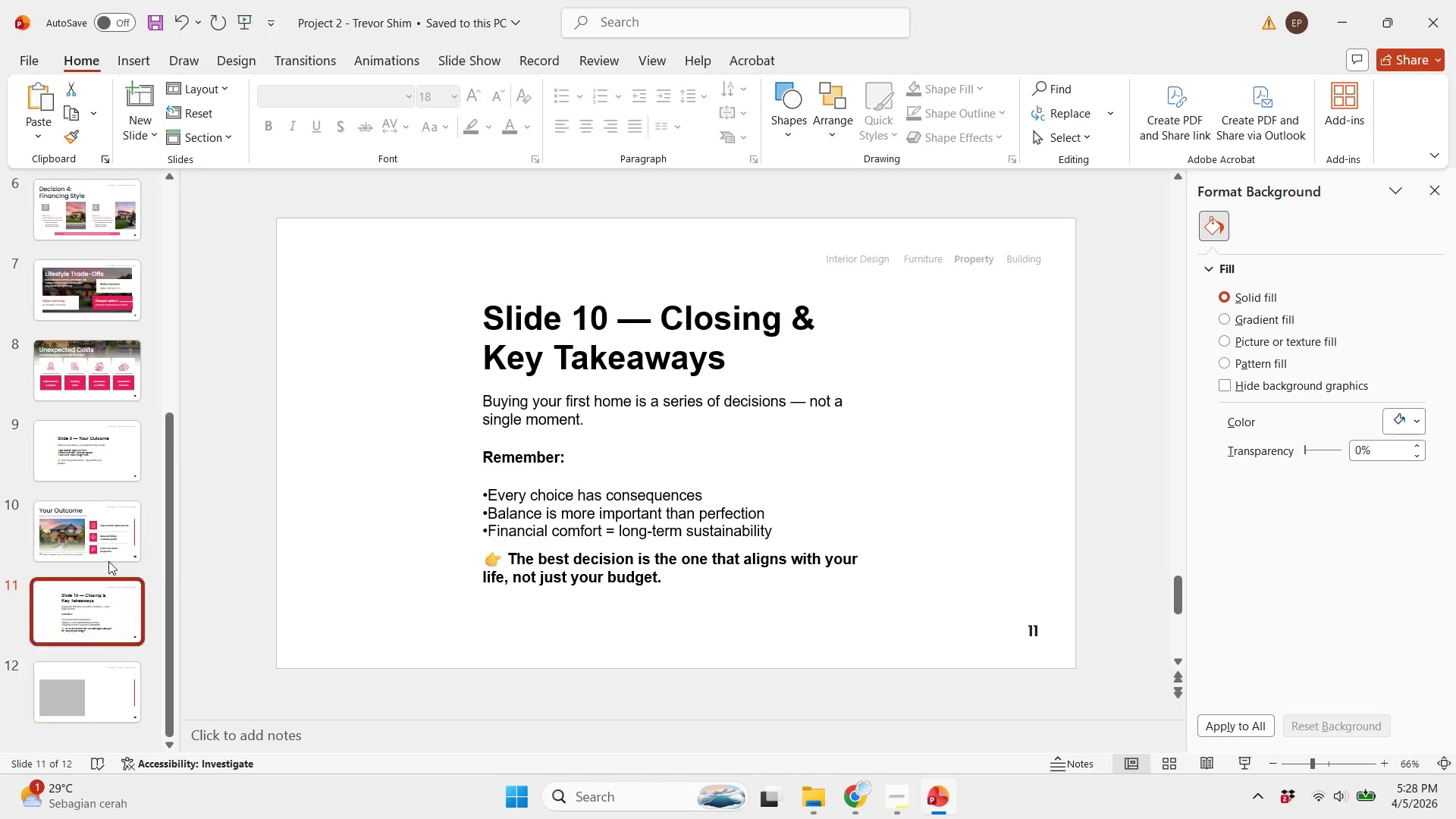 
left_click([105, 516])
 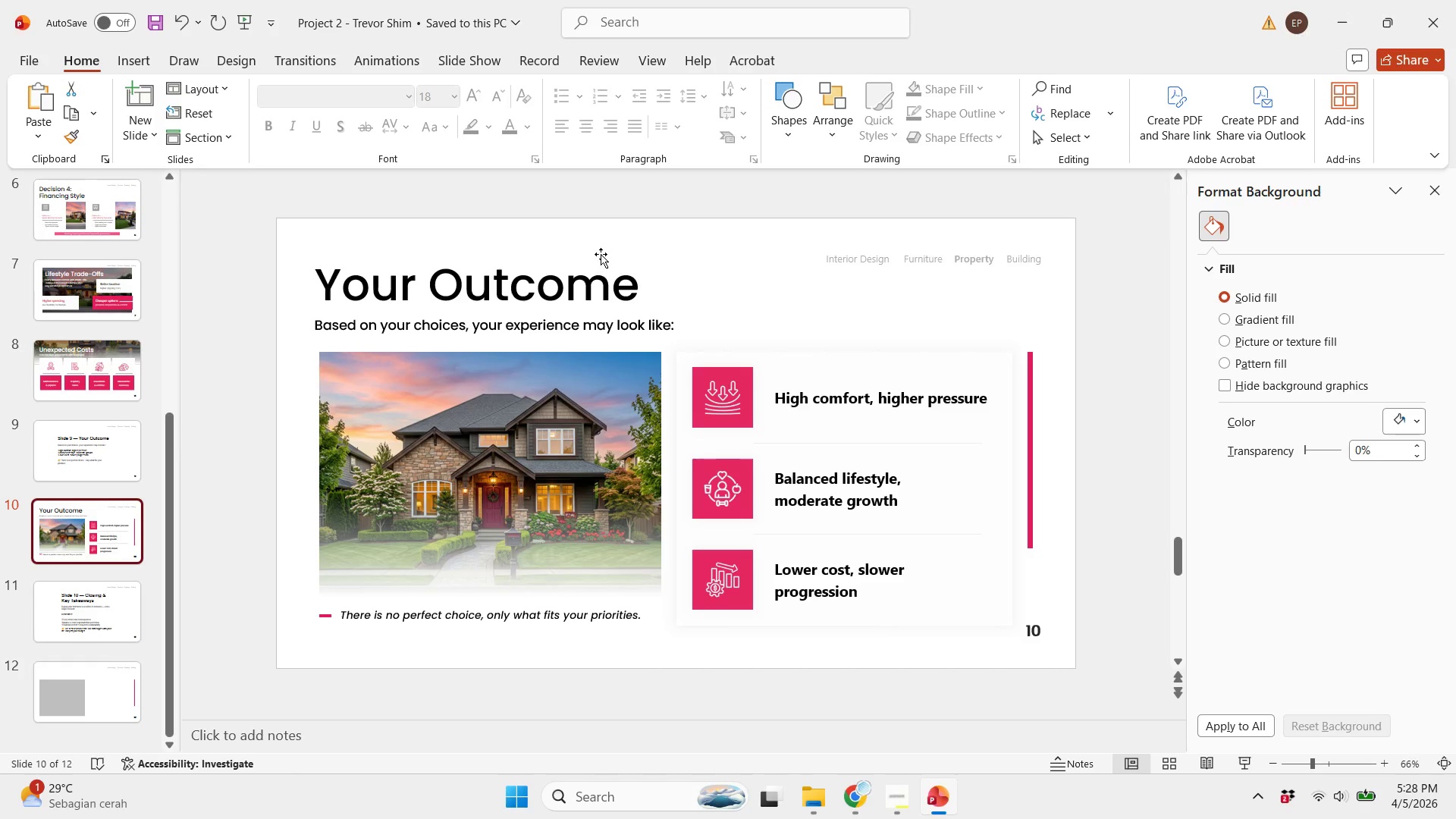 
left_click([601, 254])
 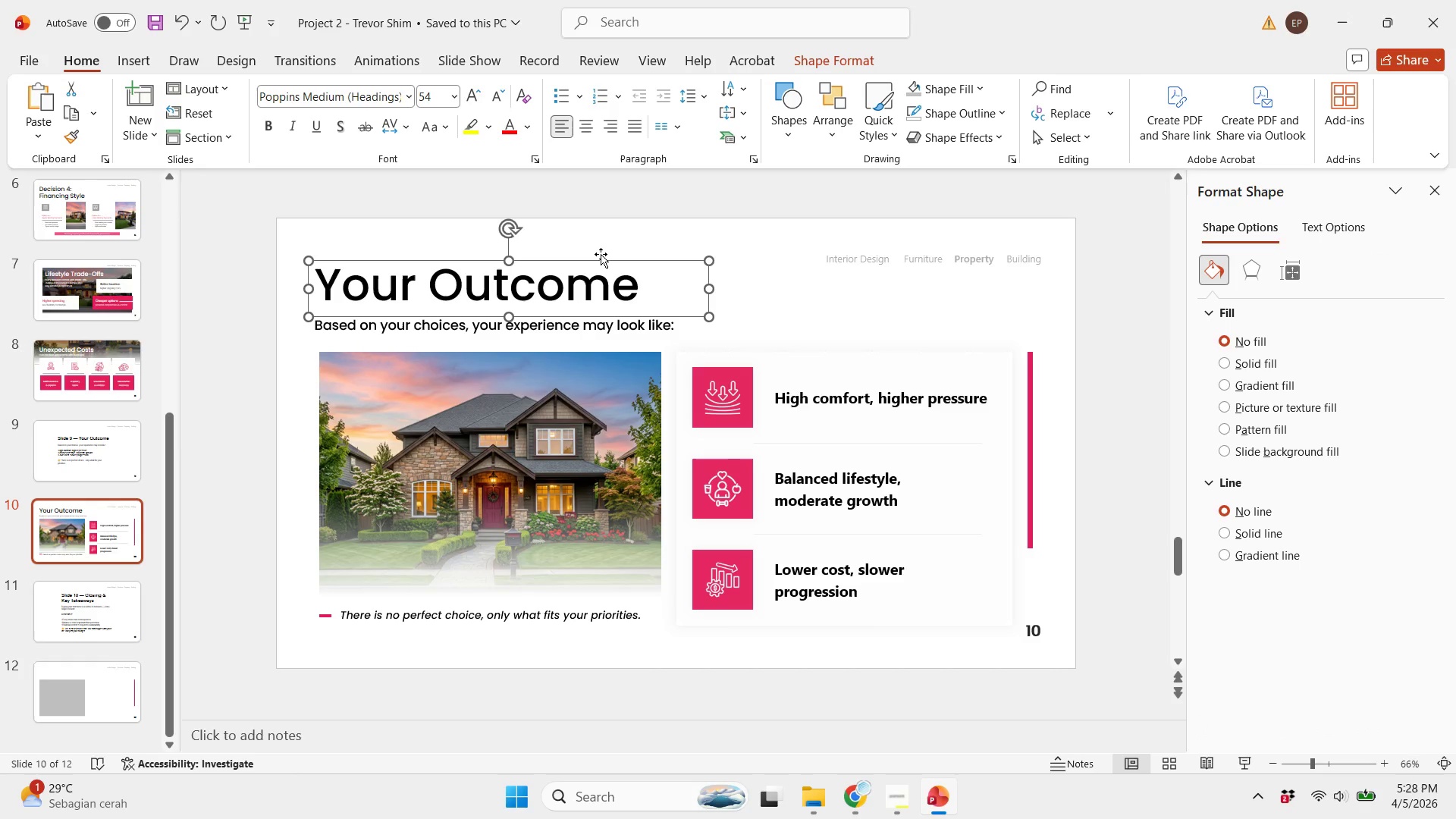 
key(Control+C)
 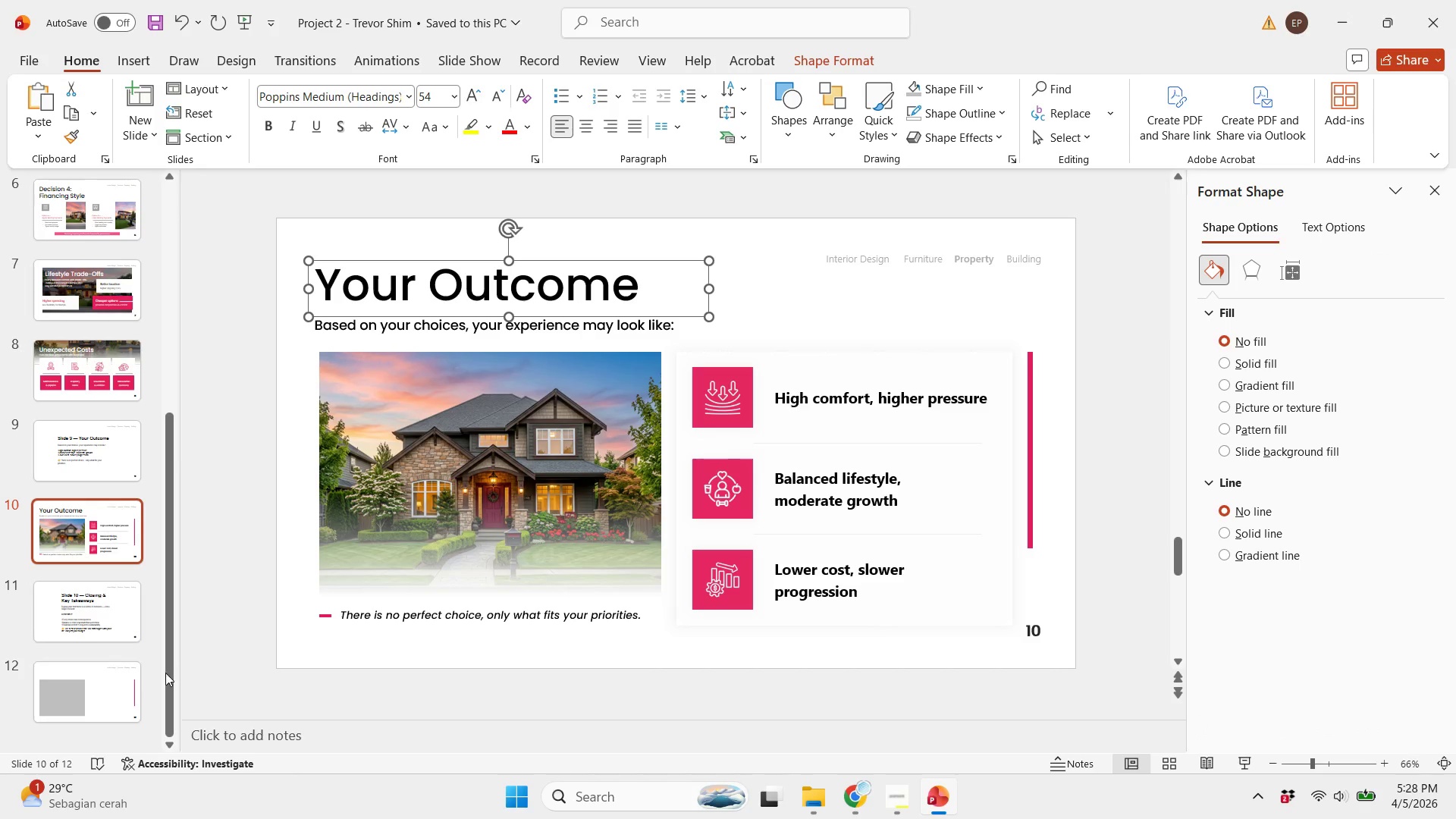 
left_click([129, 695])
 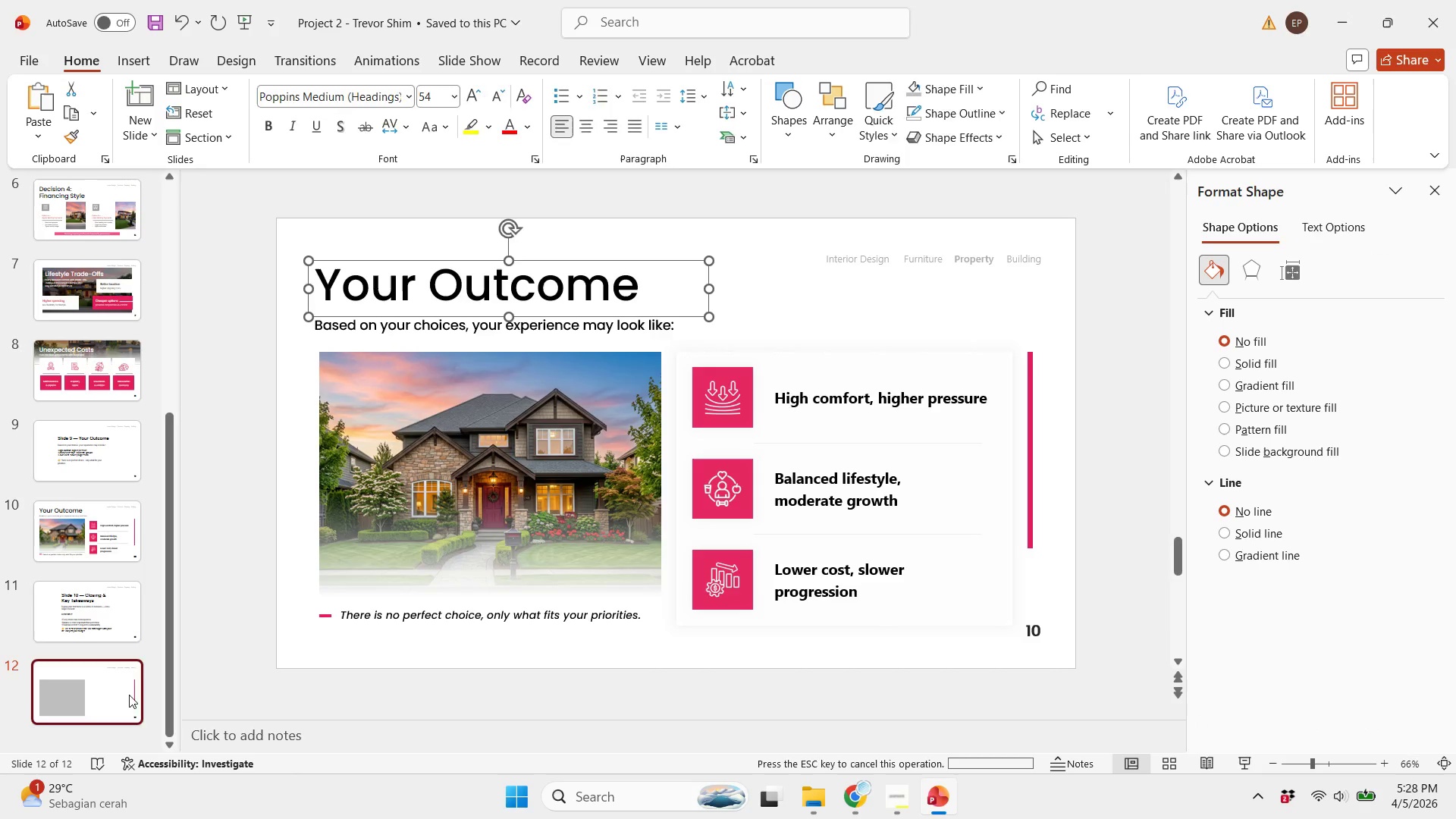 
key(Control+V)
 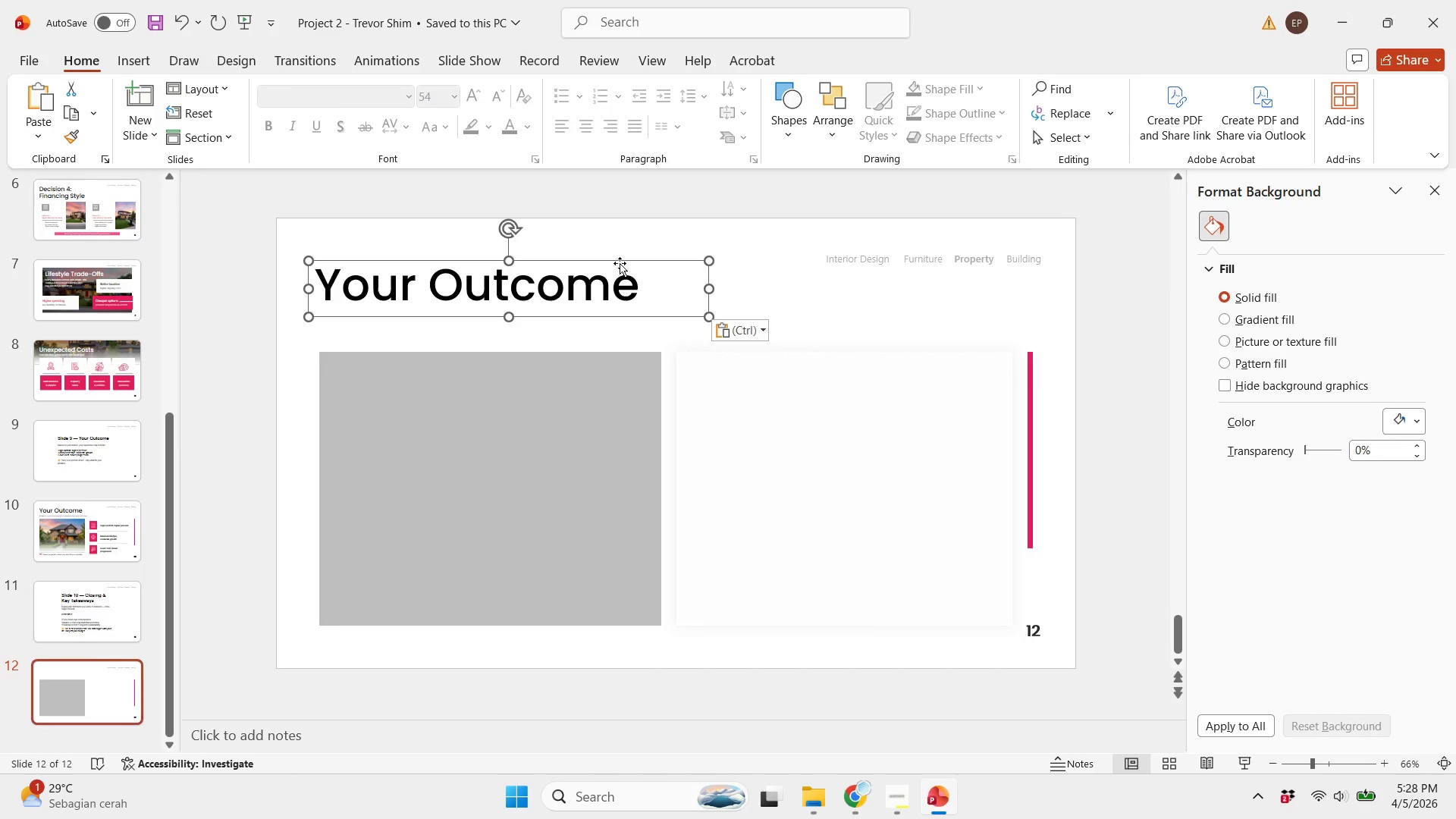 
left_click([679, 227])
 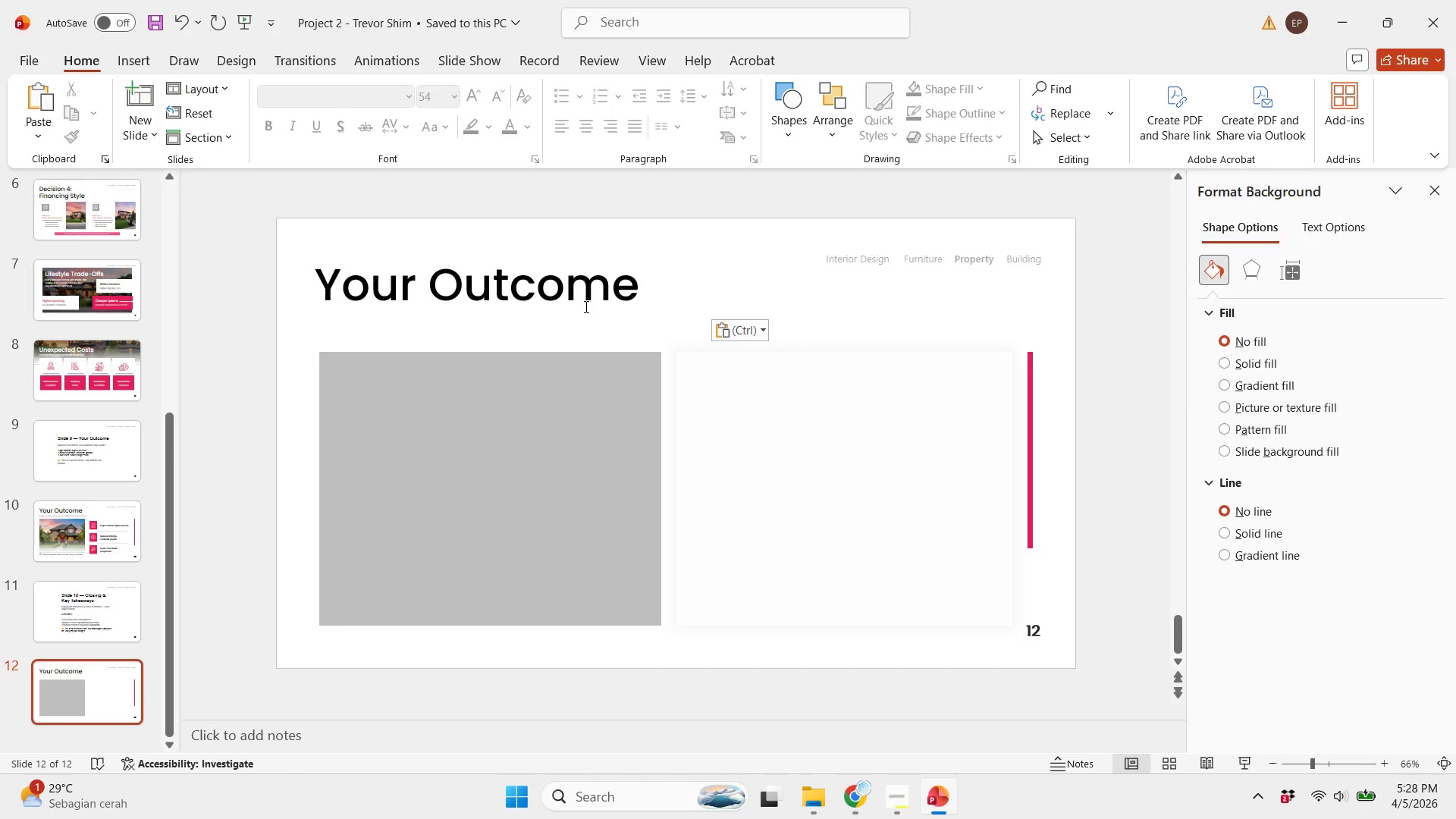 
scroll: coordinate [585, 306], scroll_direction: up, amount: 1.0
 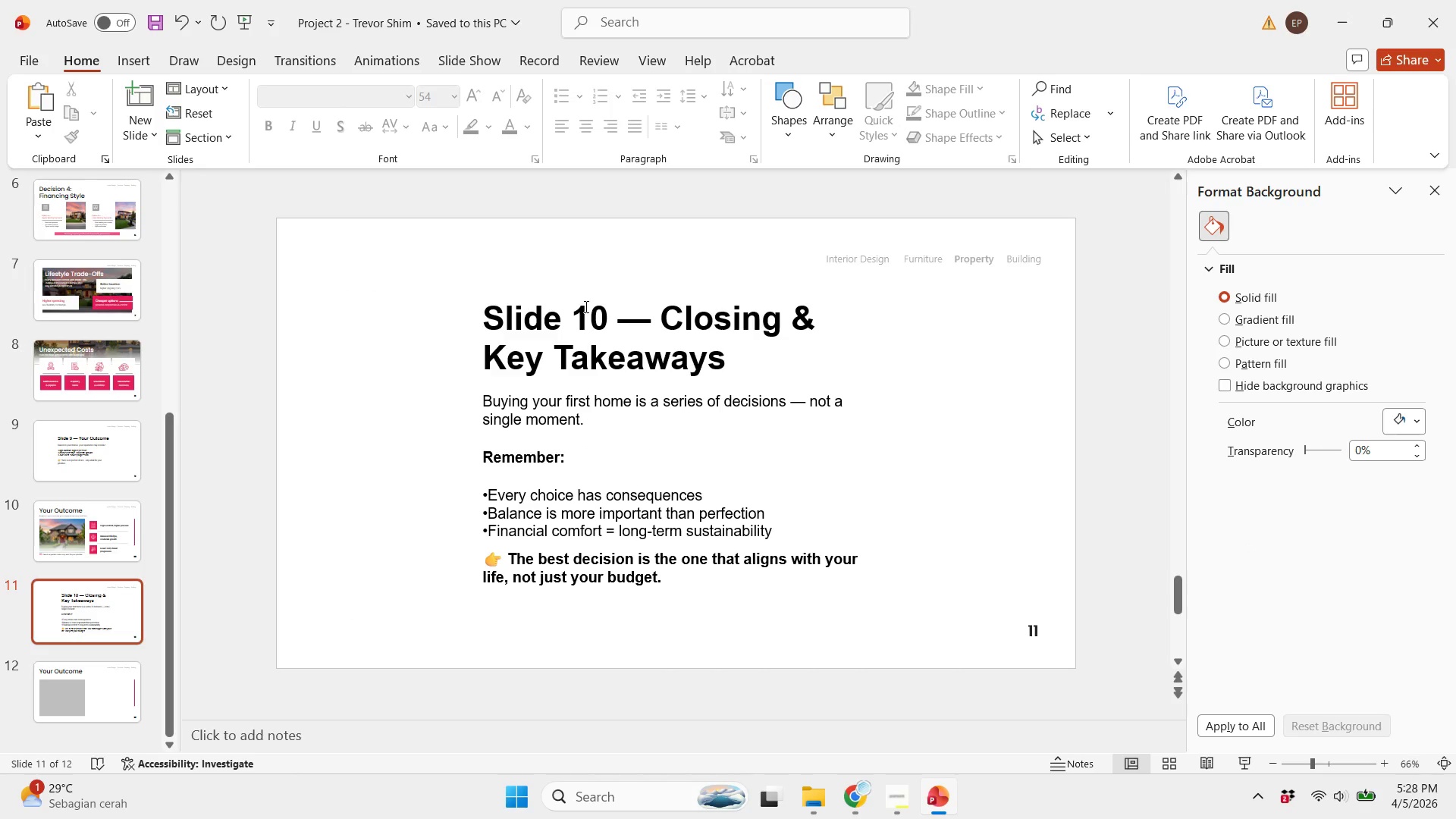 
left_click([565, 281])
 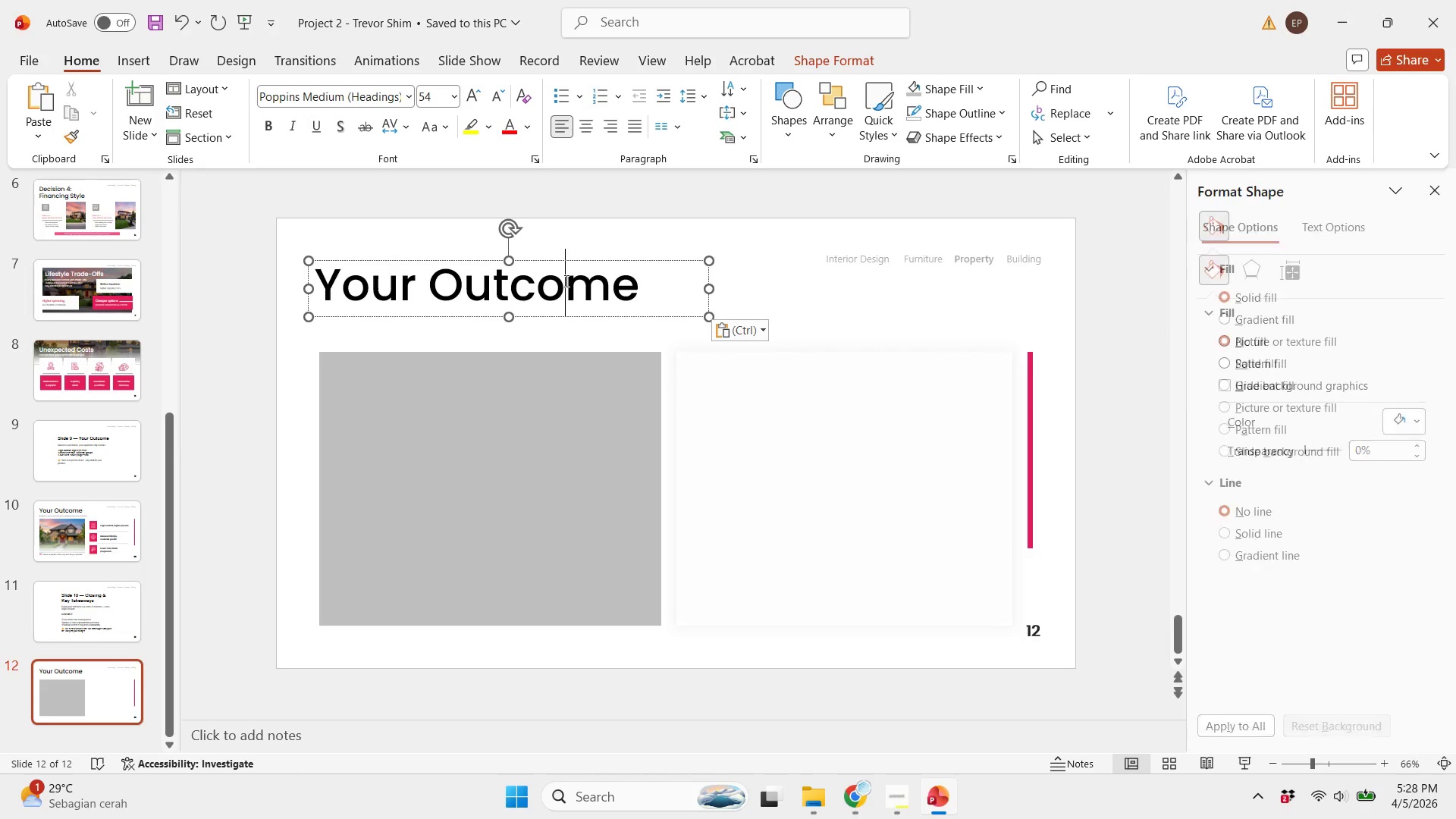 
scroll: coordinate [585, 309], scroll_direction: down, amount: 1.0
 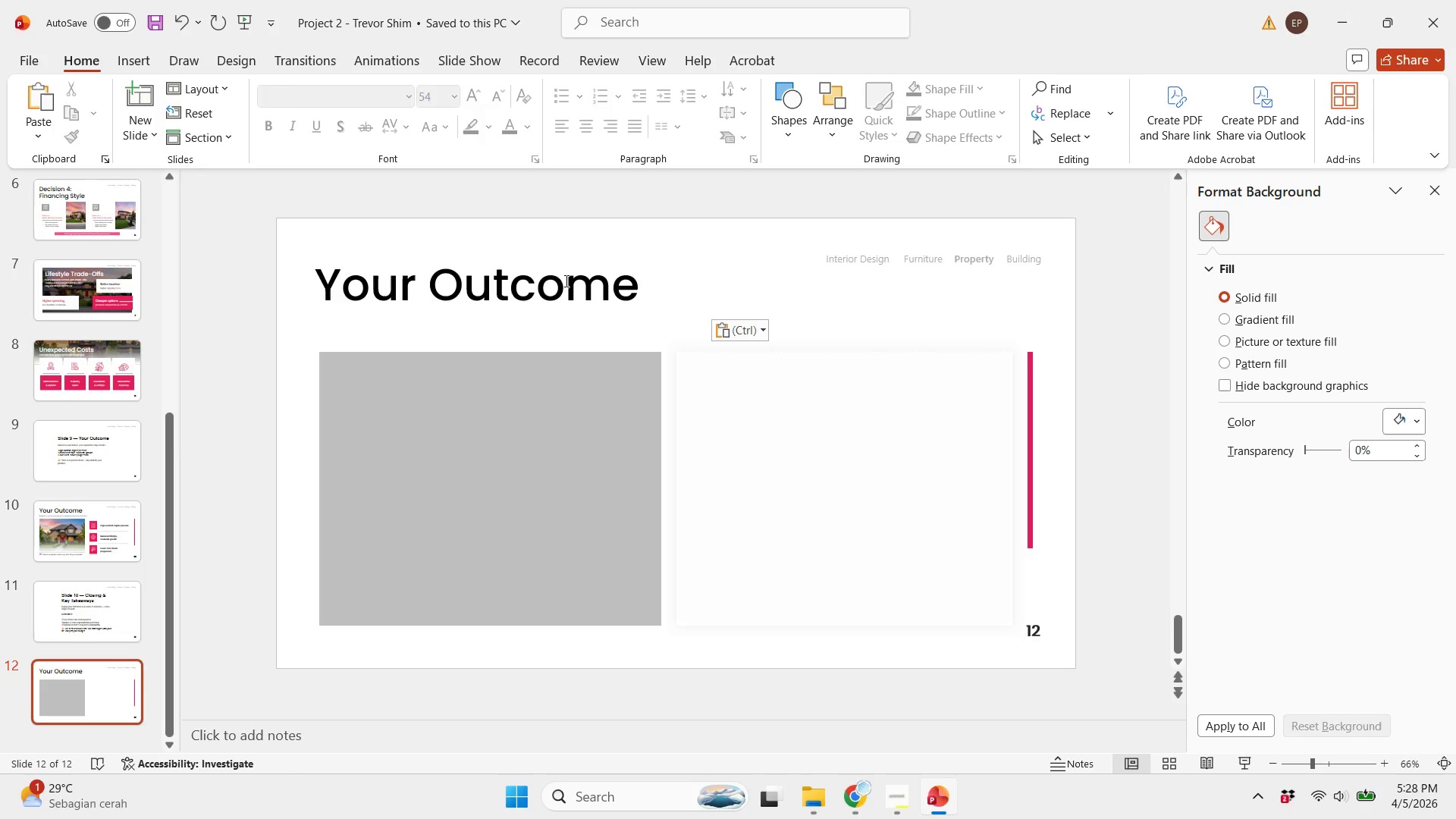 
key(Control+A)
 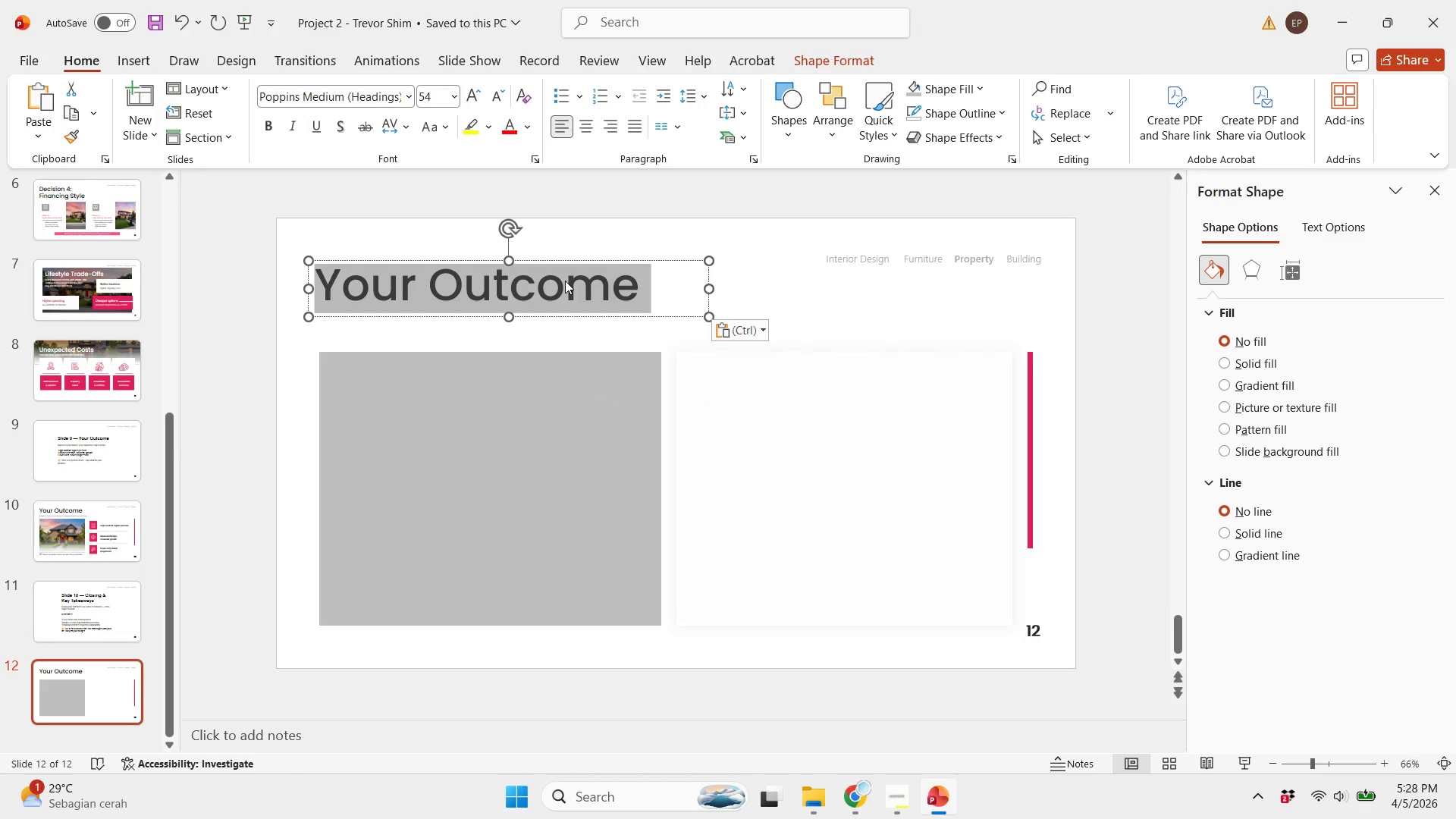 
type(Closing & )
 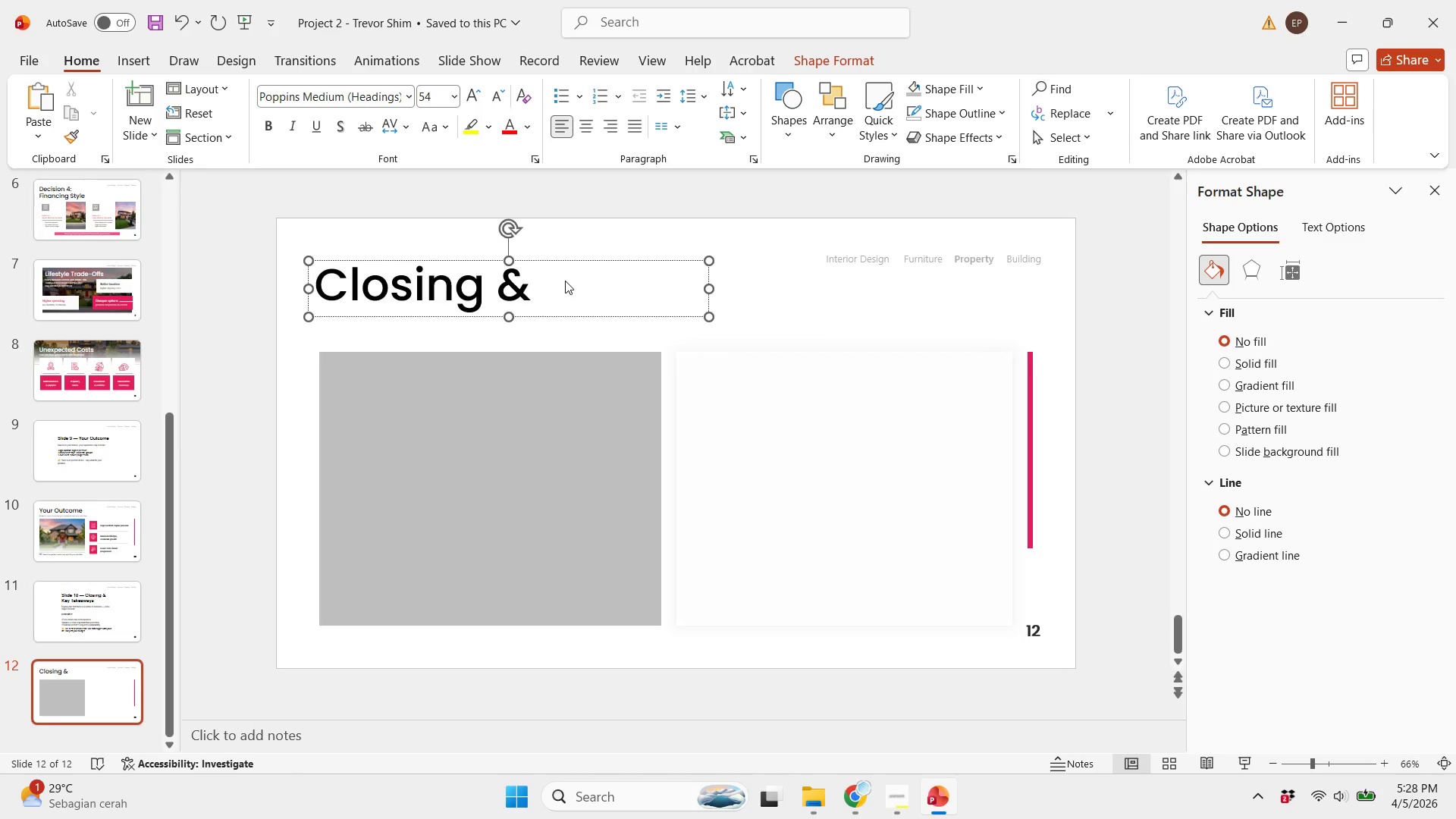 
wait(22.2)
 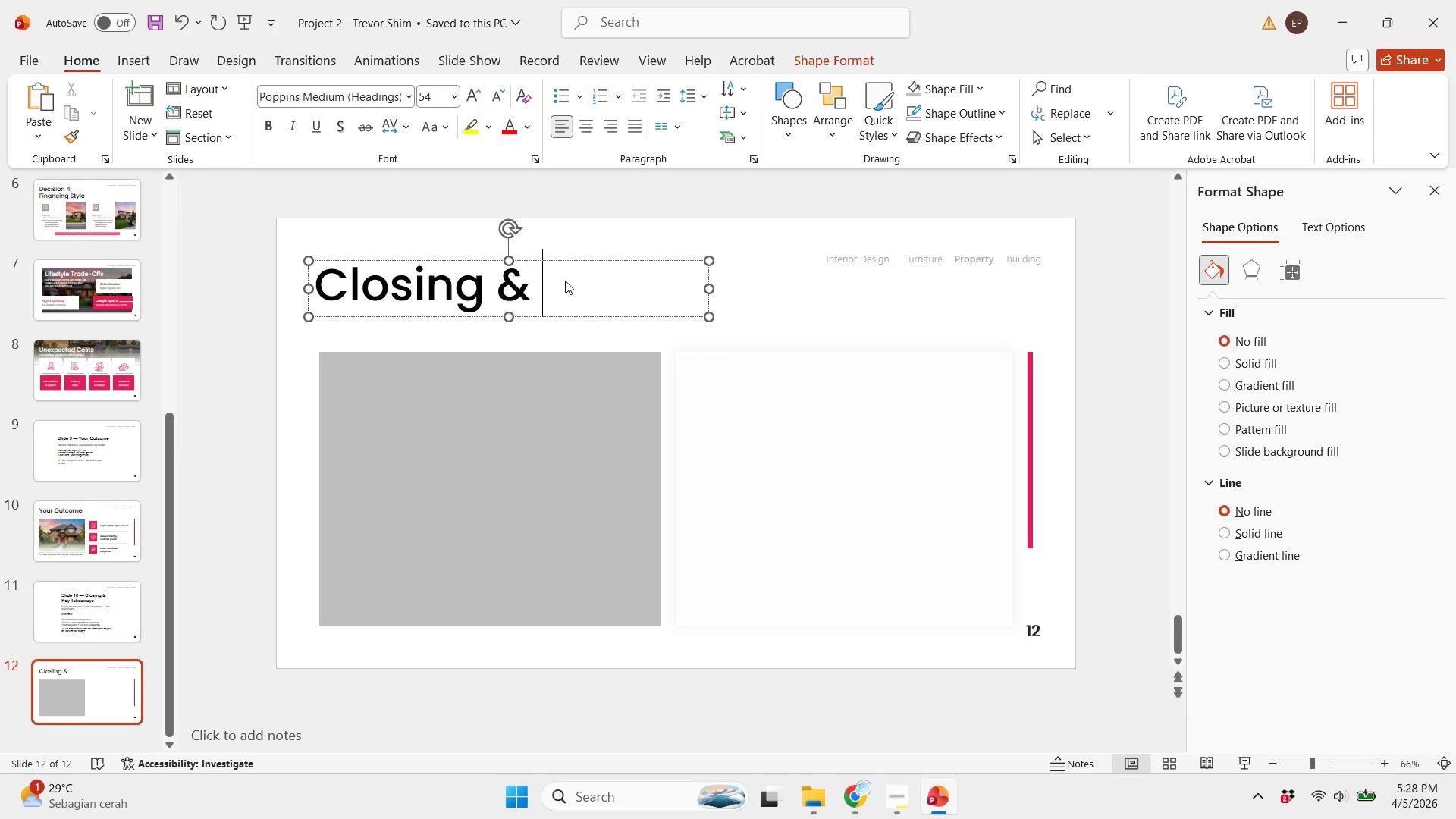 
scroll: coordinate [558, 292], scroll_direction: up, amount: 1.0
 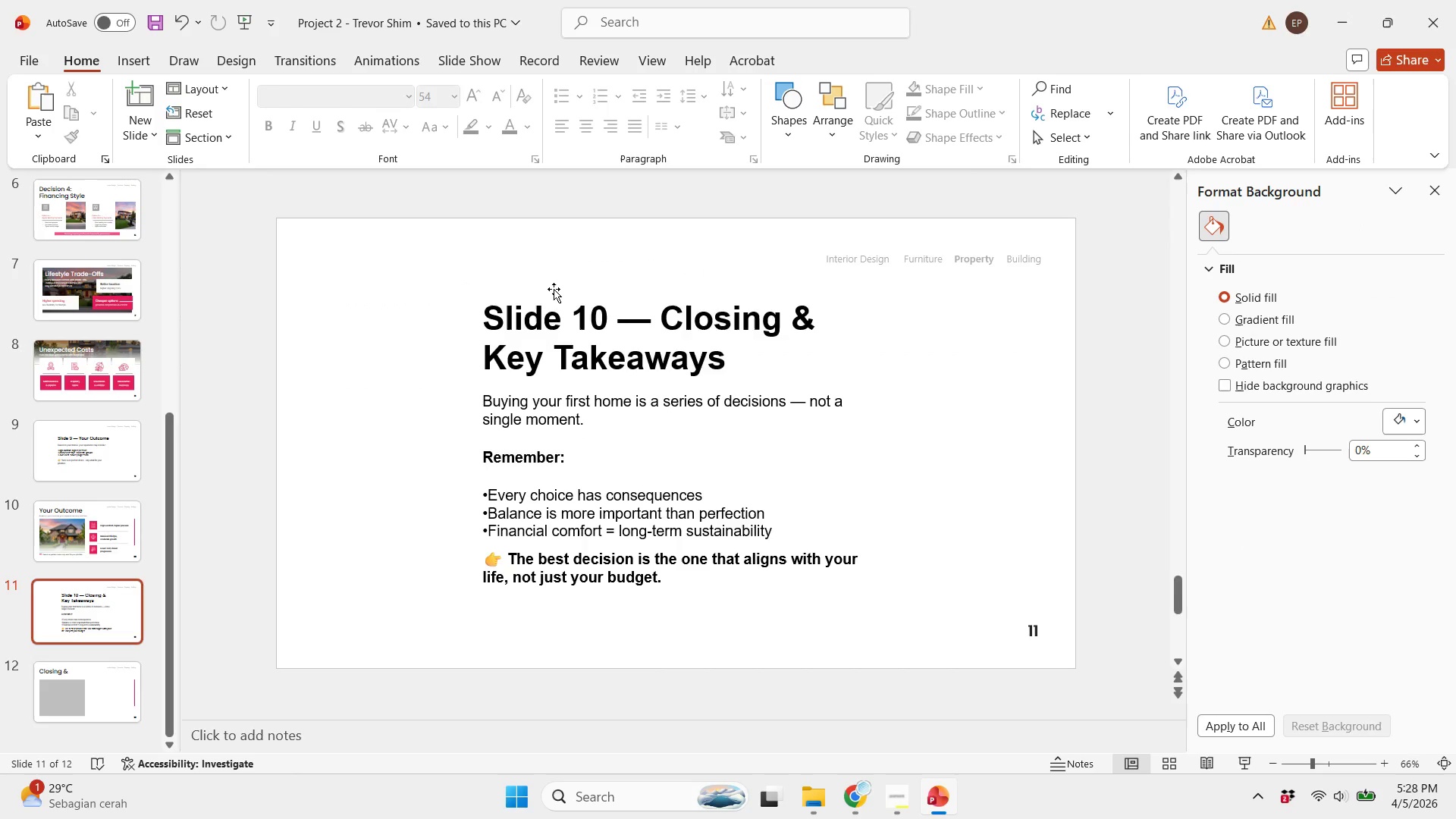 
left_click([497, 259])
 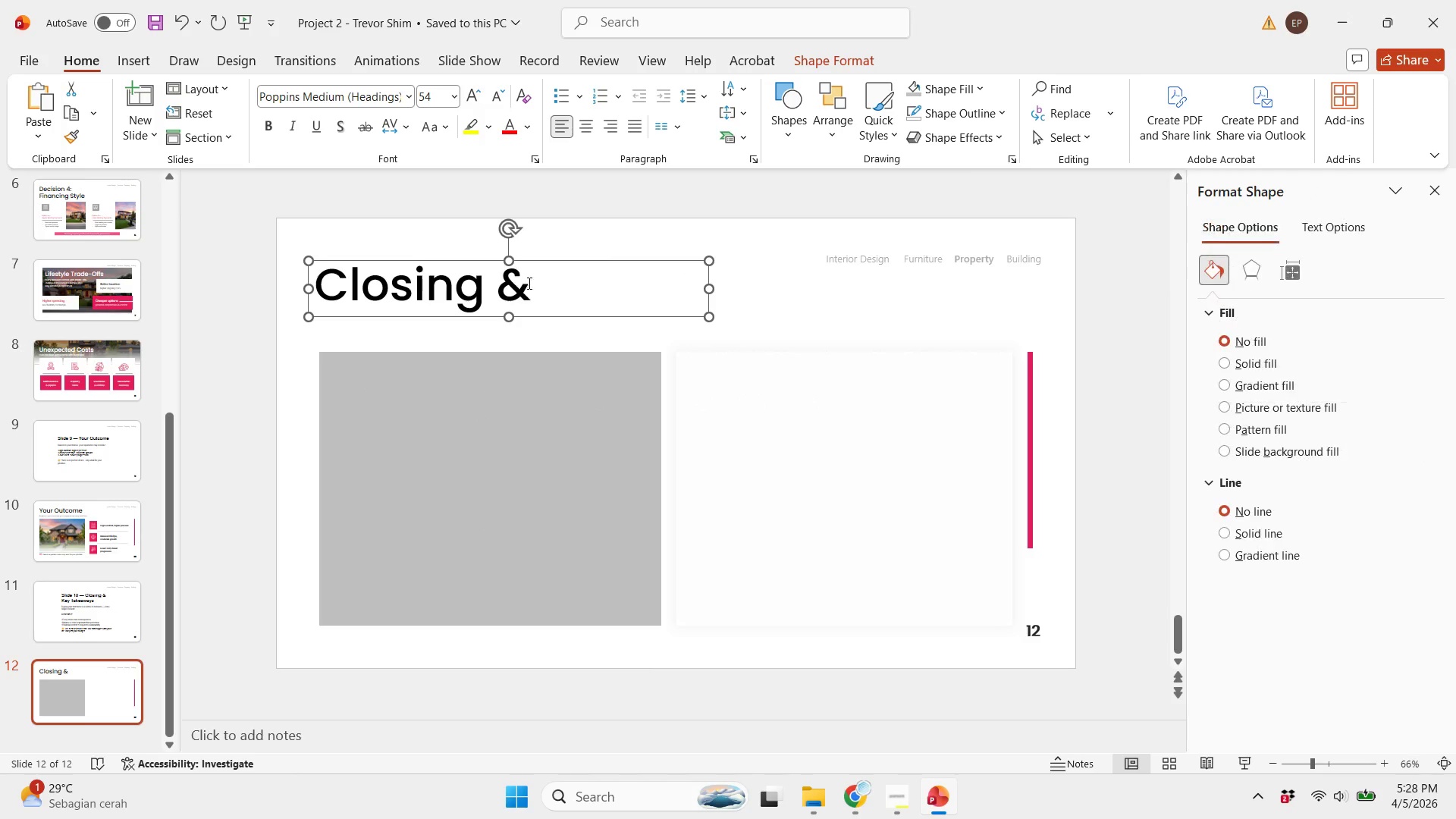 
scroll: coordinate [554, 289], scroll_direction: down, amount: 1.0
 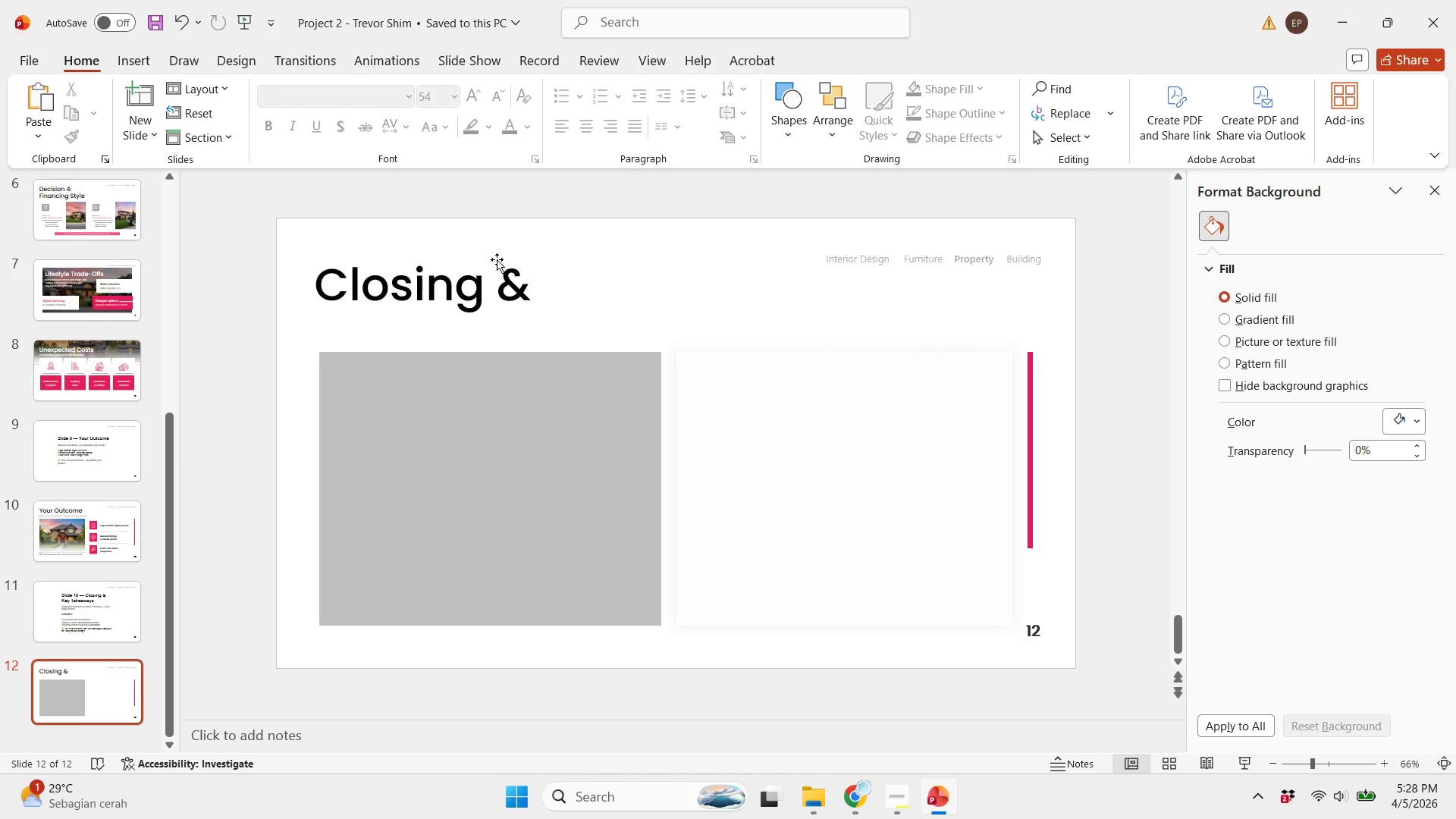 
double_click([528, 283])
 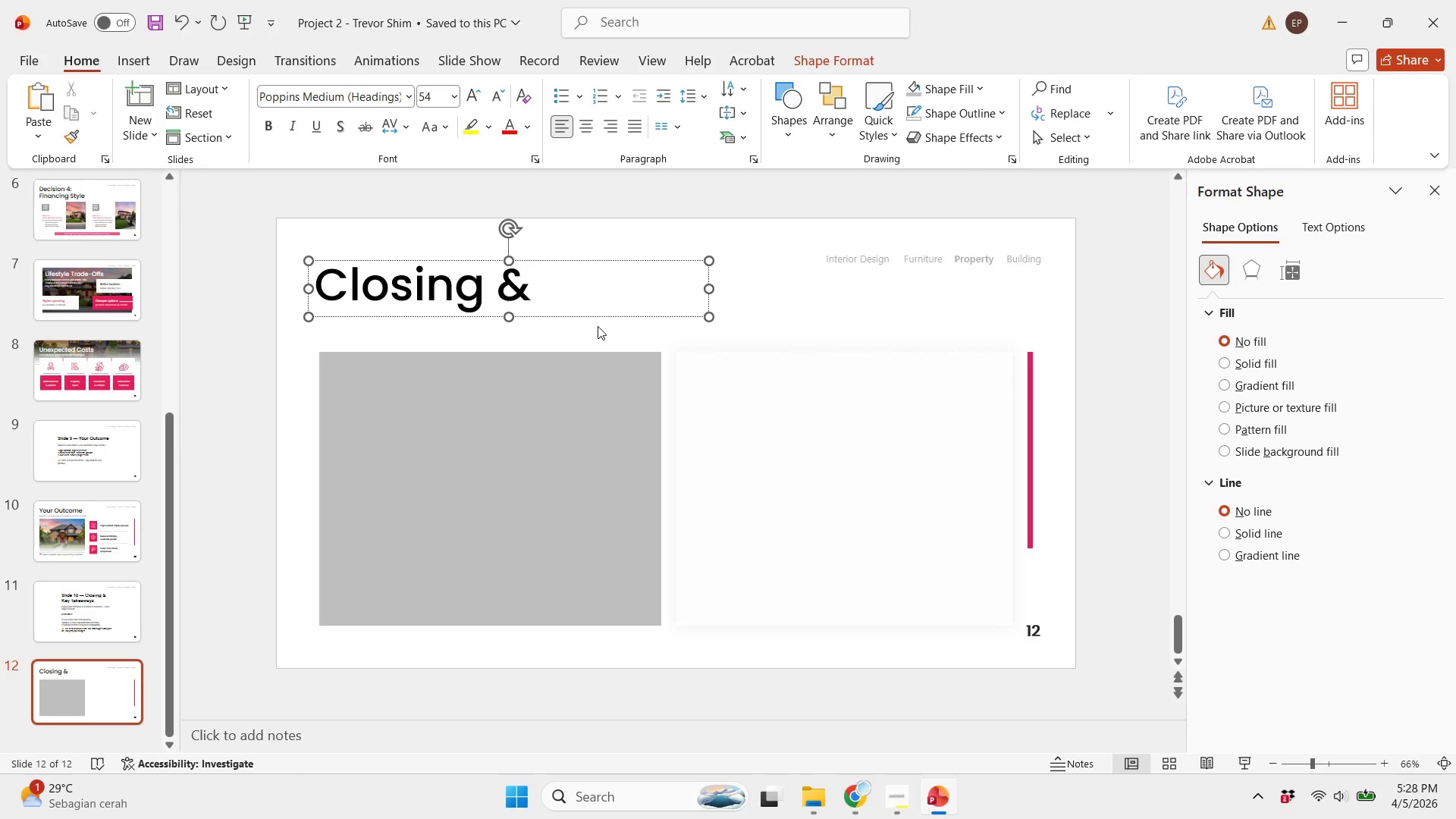 
type( Key Takeaways)
 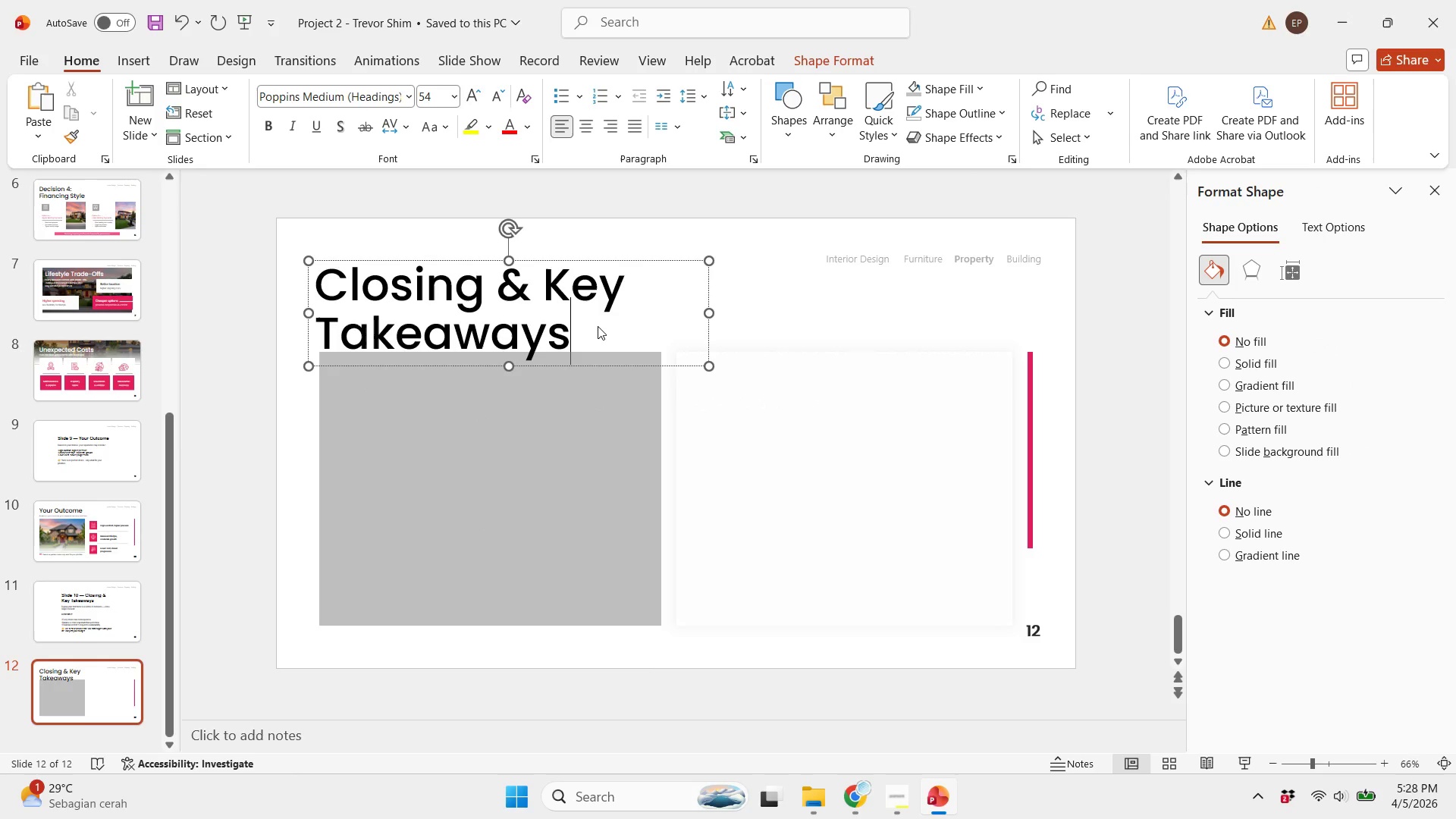 
double_click([896, 320])
 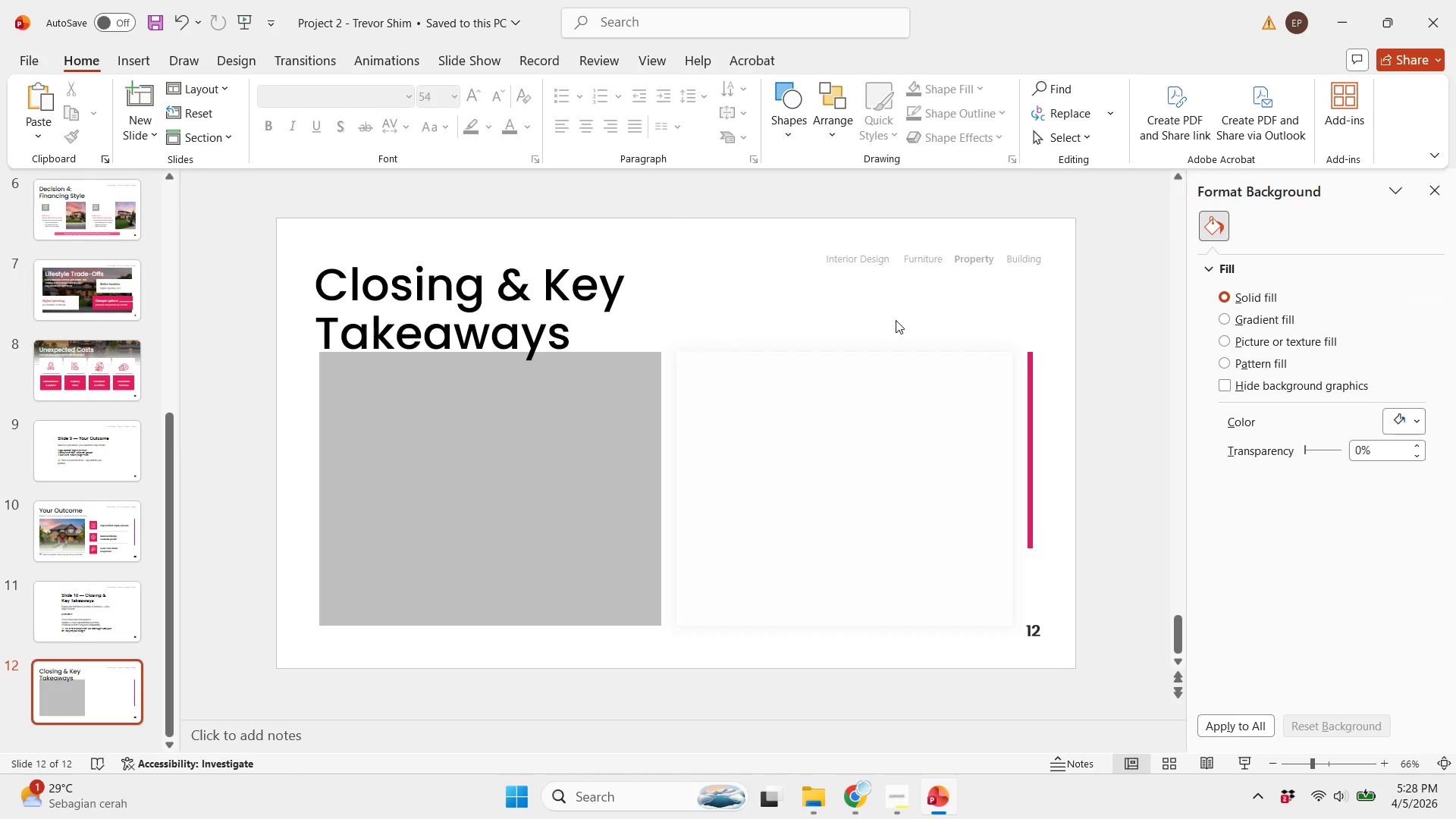 
wait(7.08)
 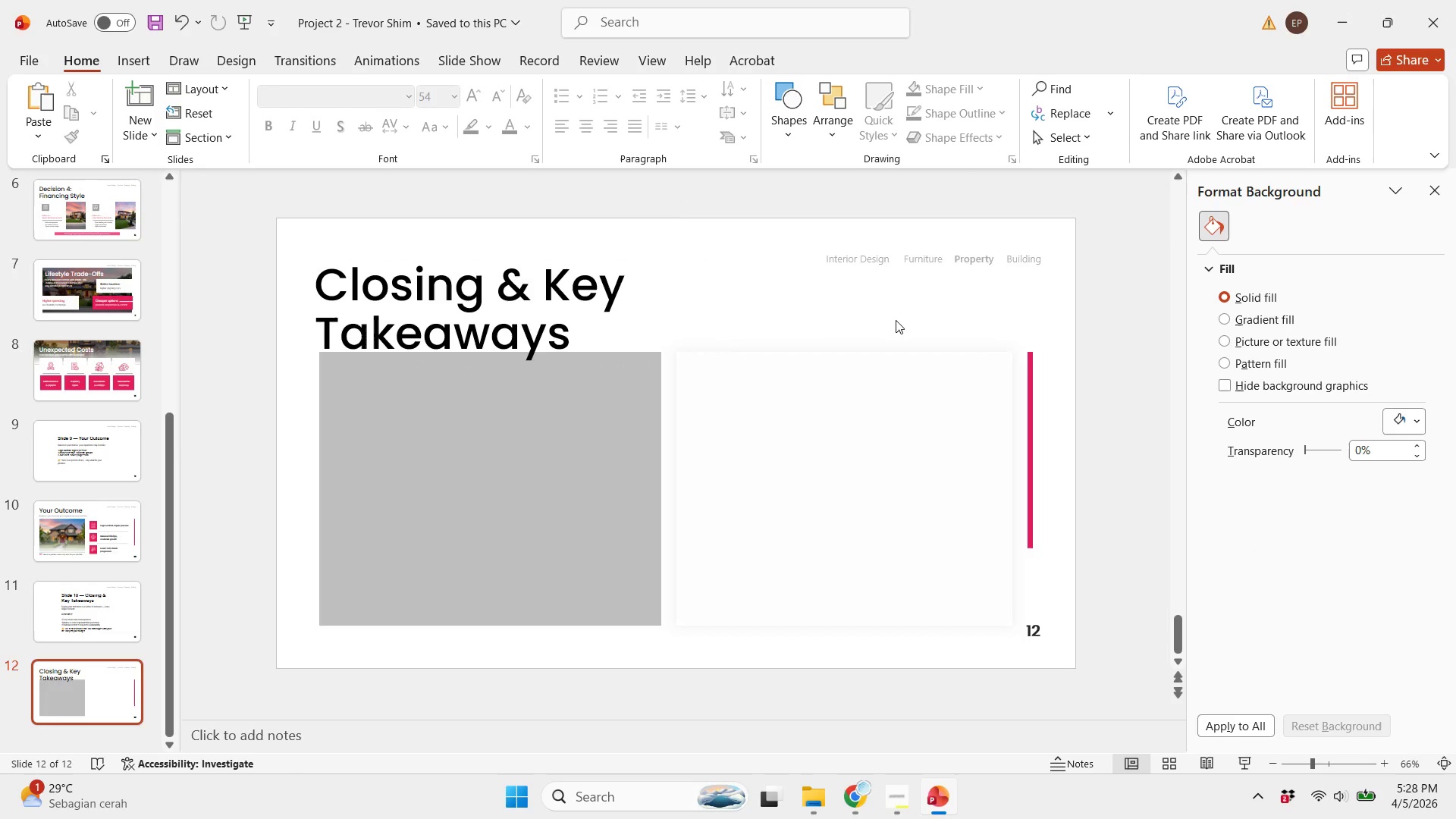 
scroll: coordinate [830, 377], scroll_direction: up, amount: 1.0
 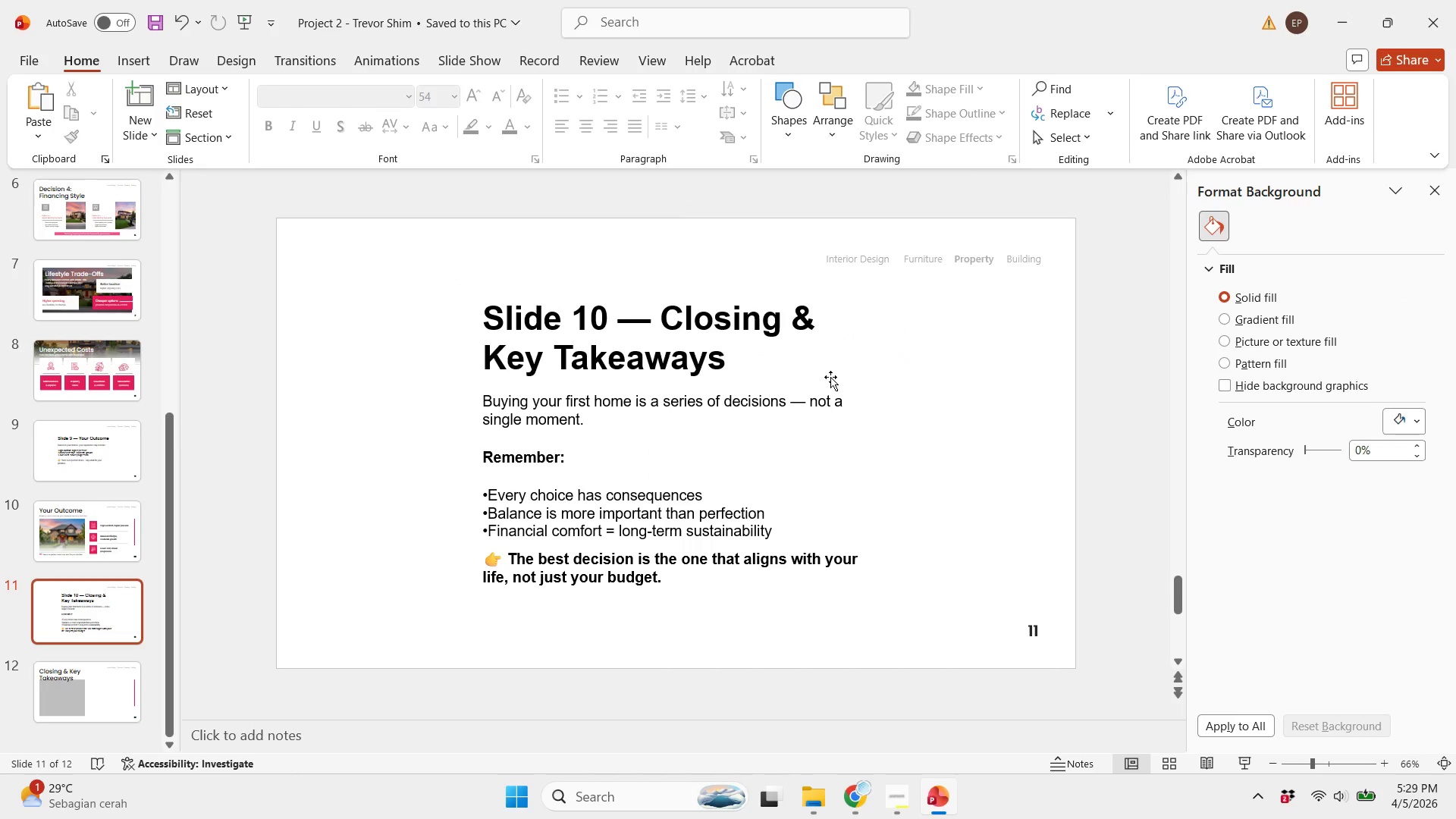 
scroll: coordinate [830, 377], scroll_direction: down, amount: 1.0
 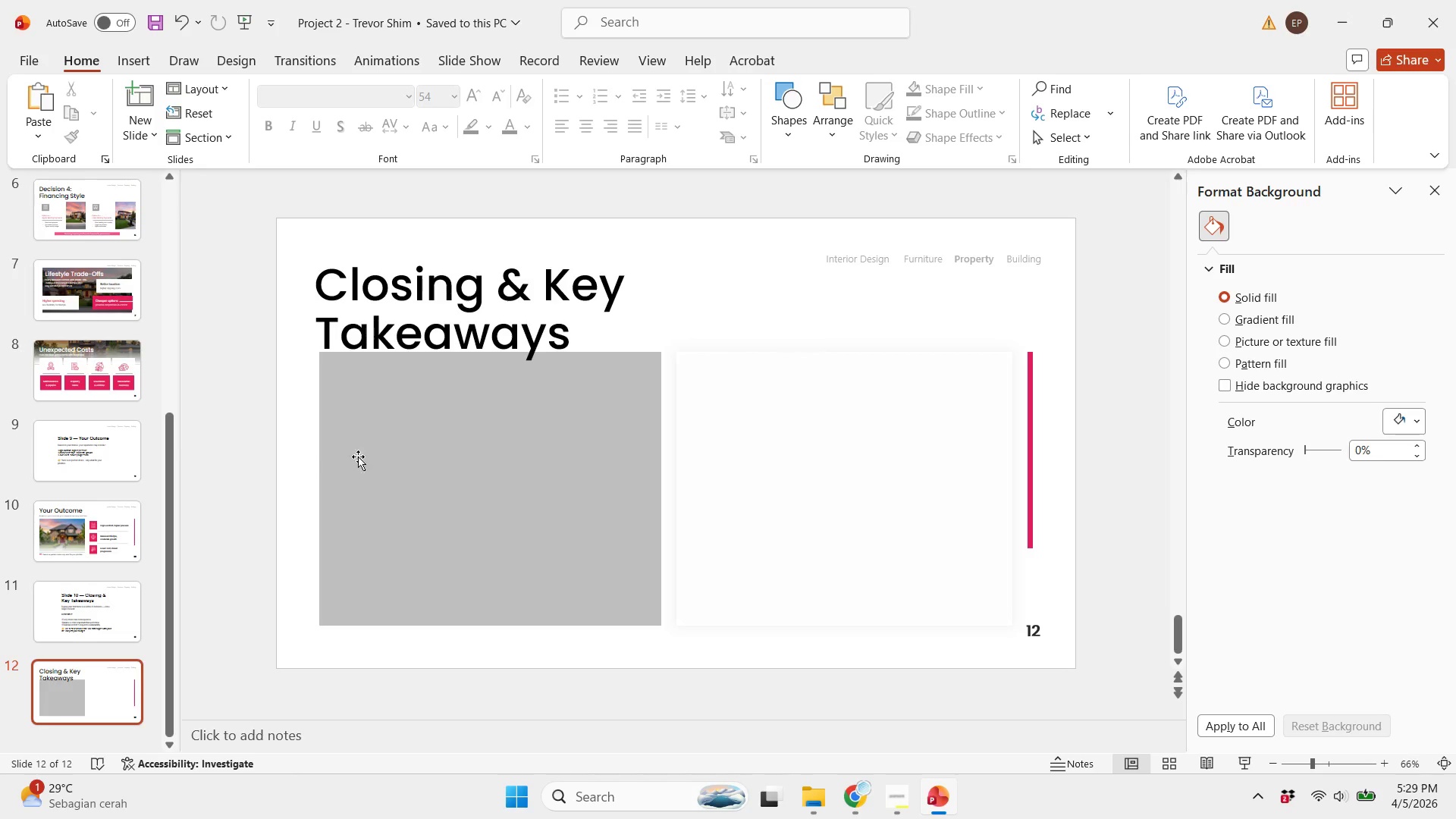 
left_click([353, 488])
 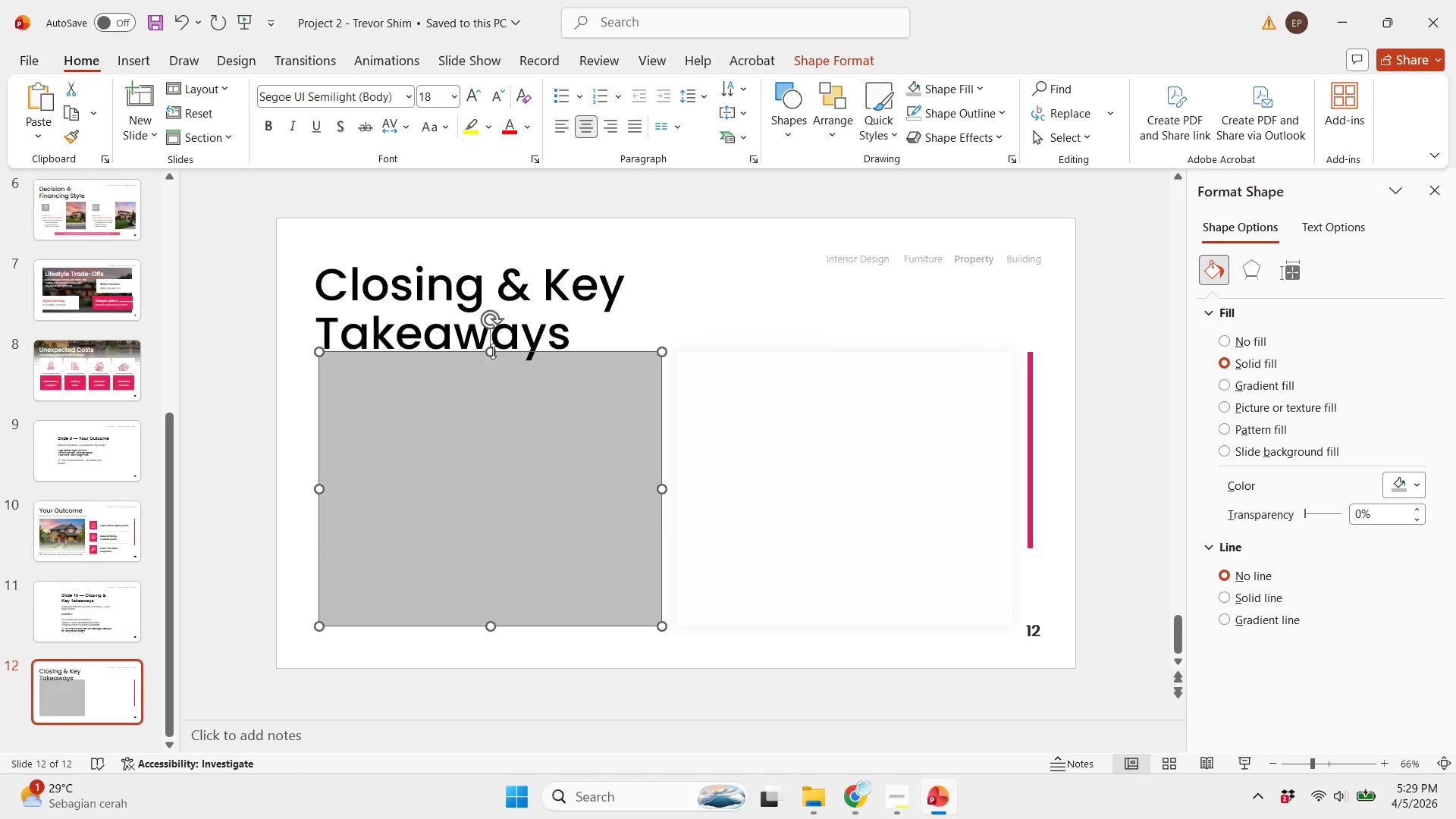 
left_click_drag(start_coordinate=[493, 351], to_coordinate=[487, 217])
 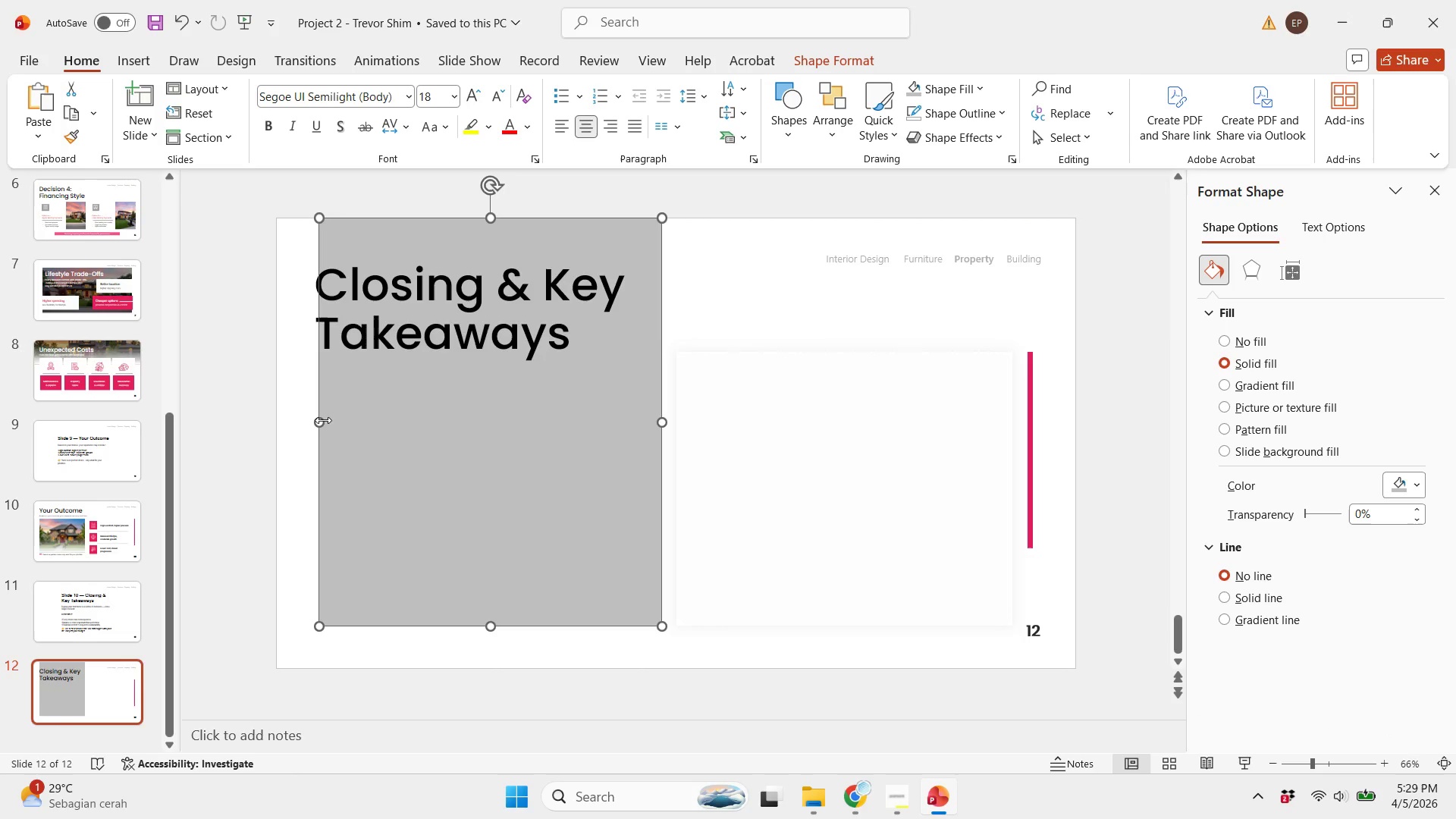 
left_click_drag(start_coordinate=[323, 419], to_coordinate=[275, 419])
 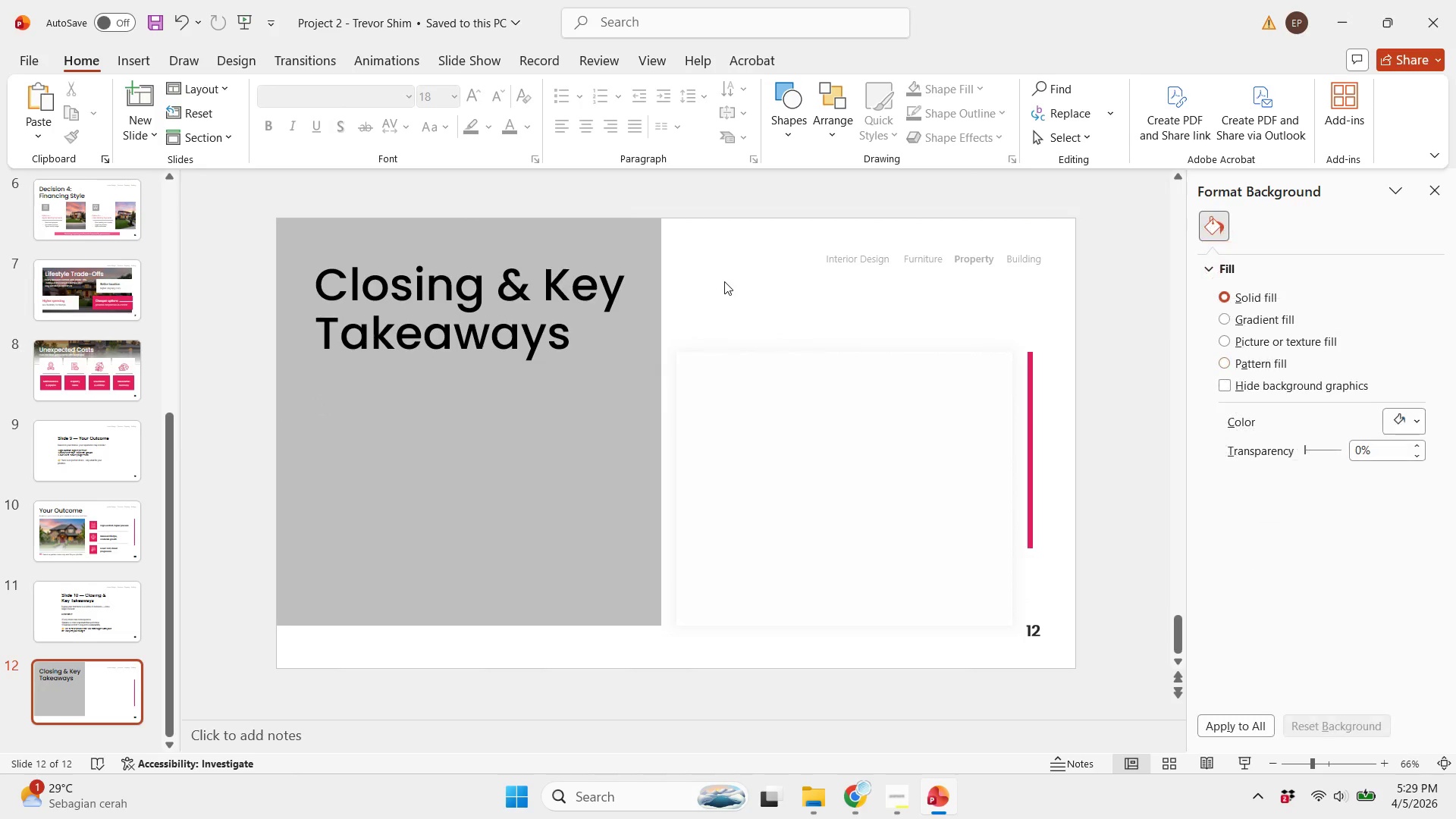 
double_click([724, 281])
 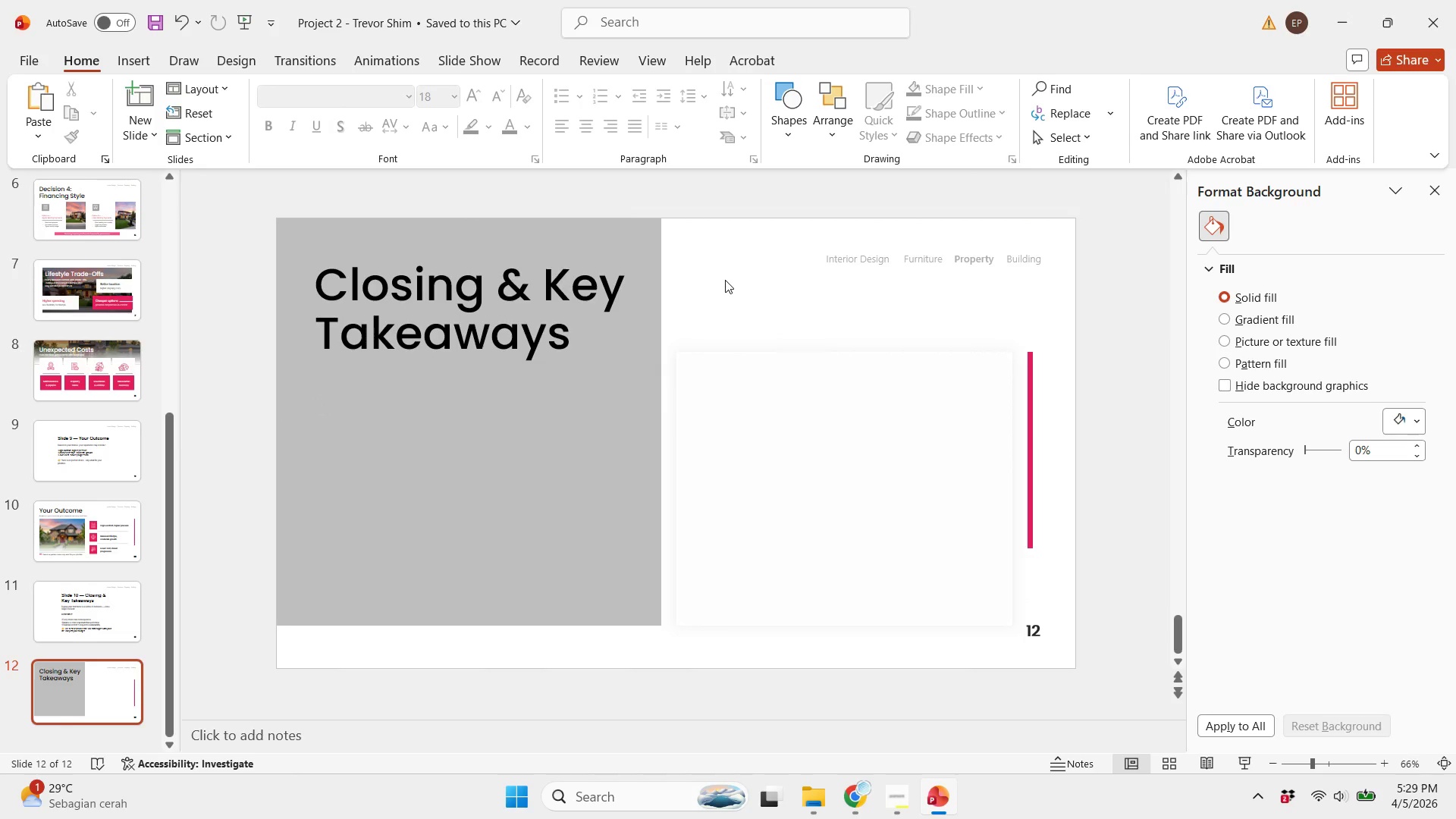 
wait(11.19)
 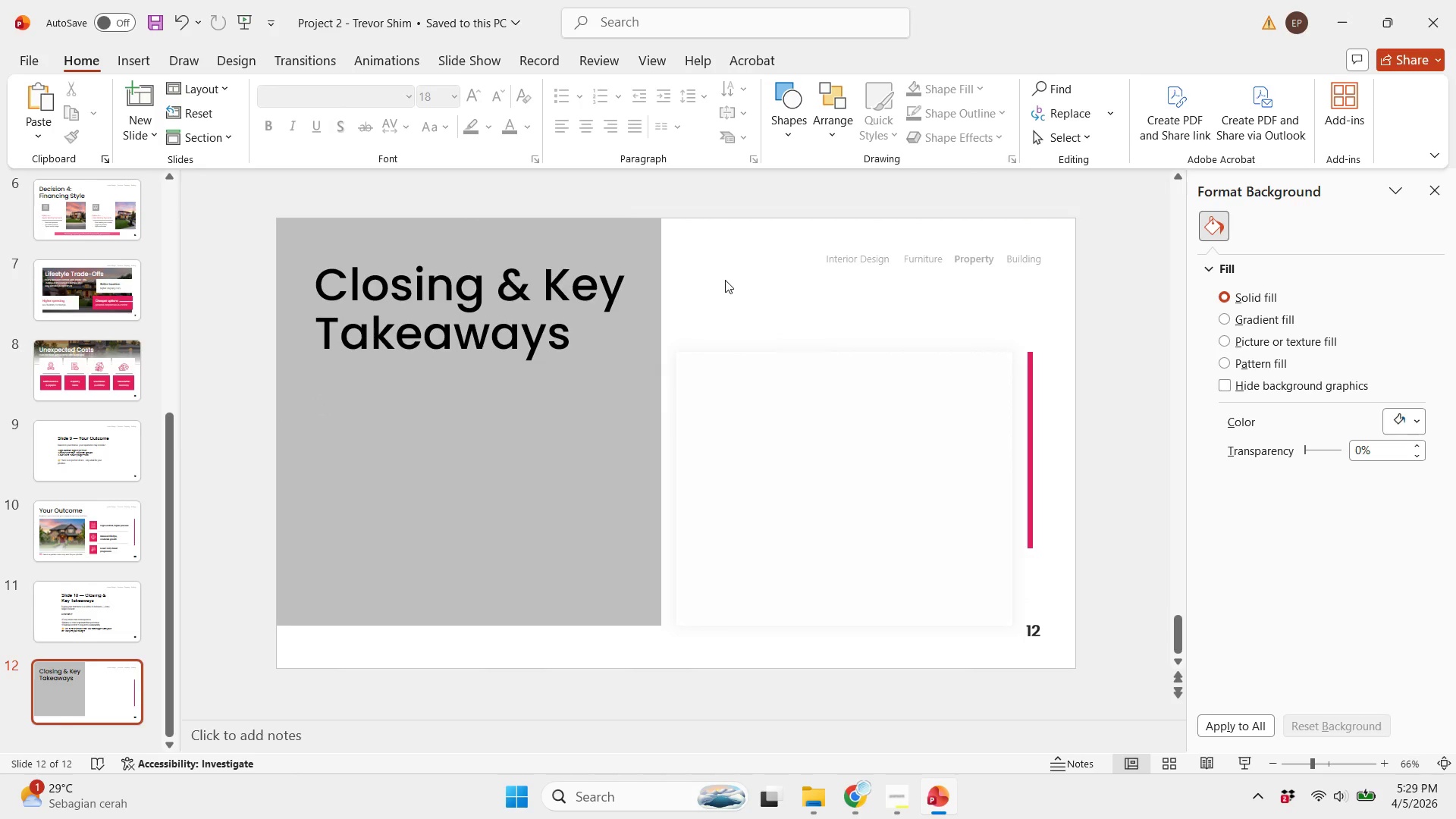 
left_click([634, 445])
 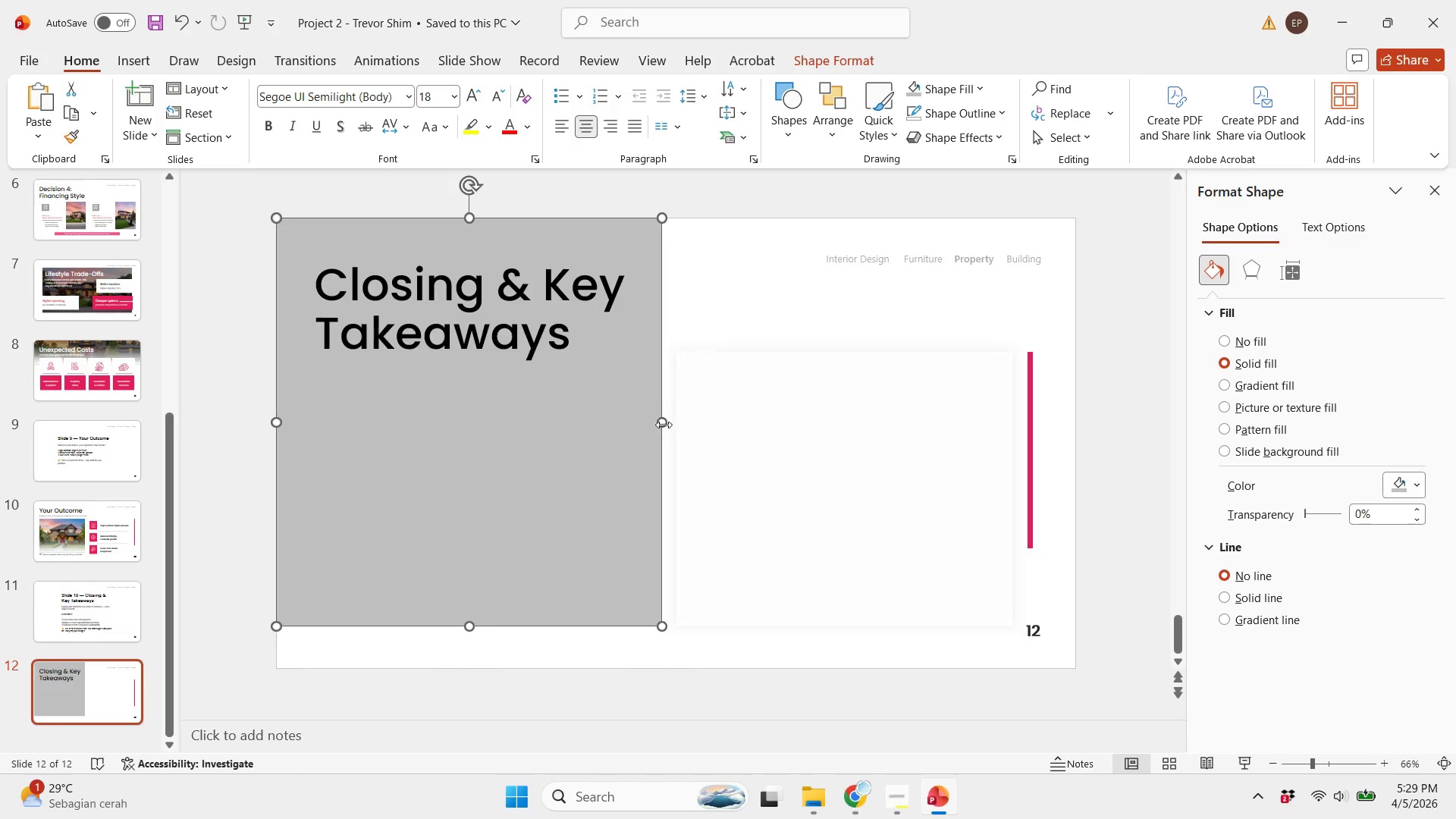 
left_click_drag(start_coordinate=[664, 425], to_coordinate=[812, 427])
 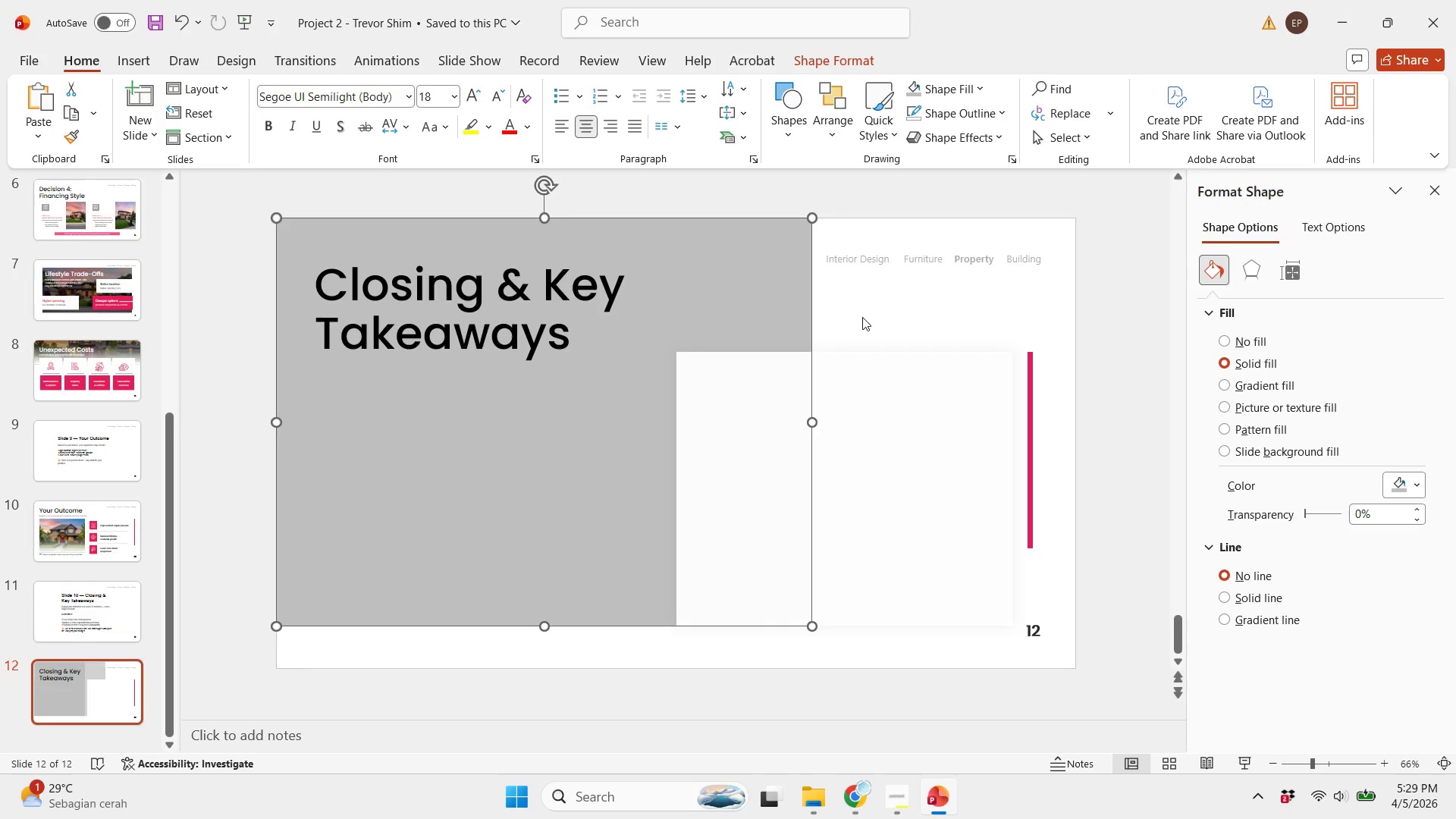 
left_click([862, 317])
 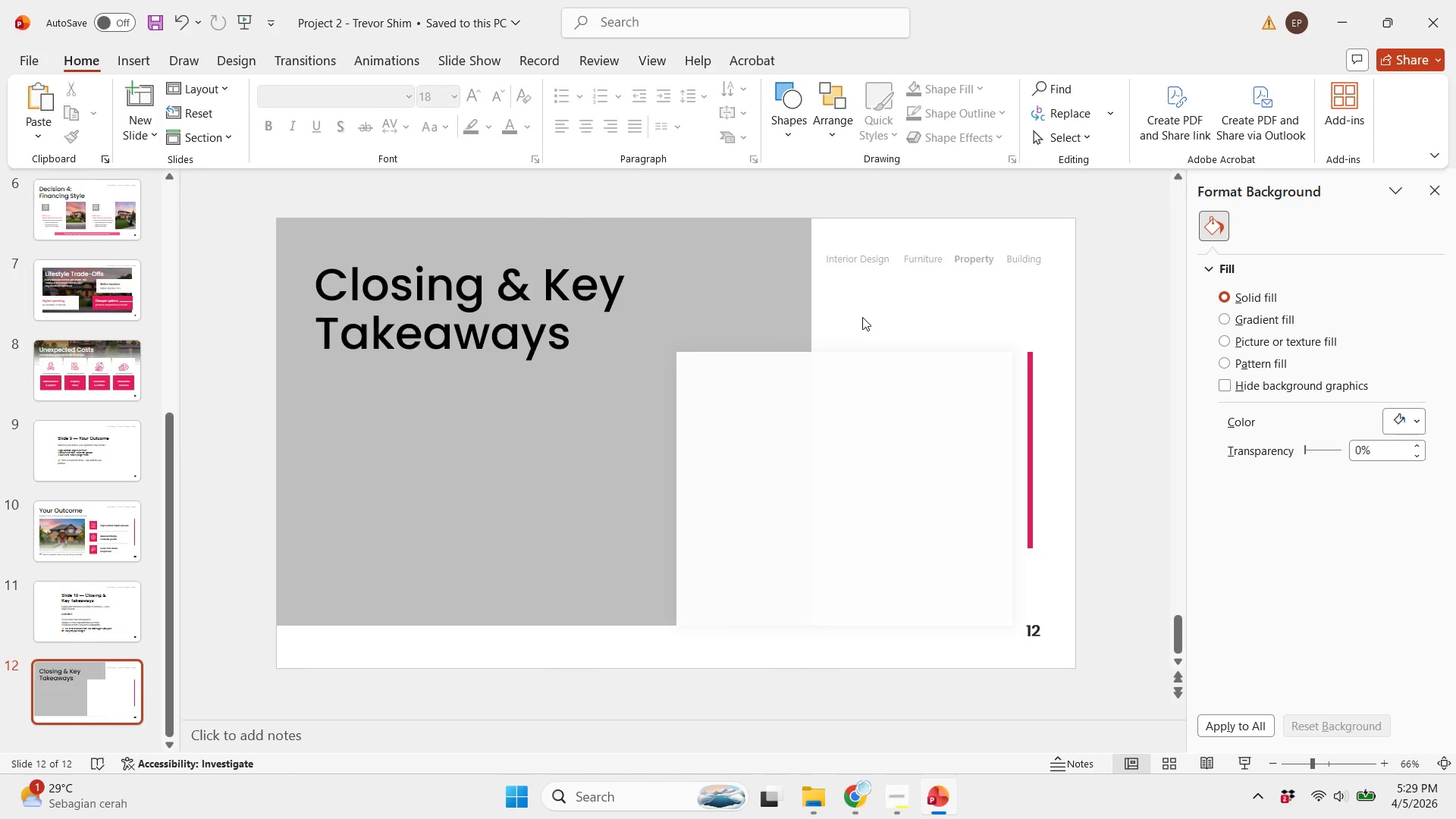 
wait(18.19)
 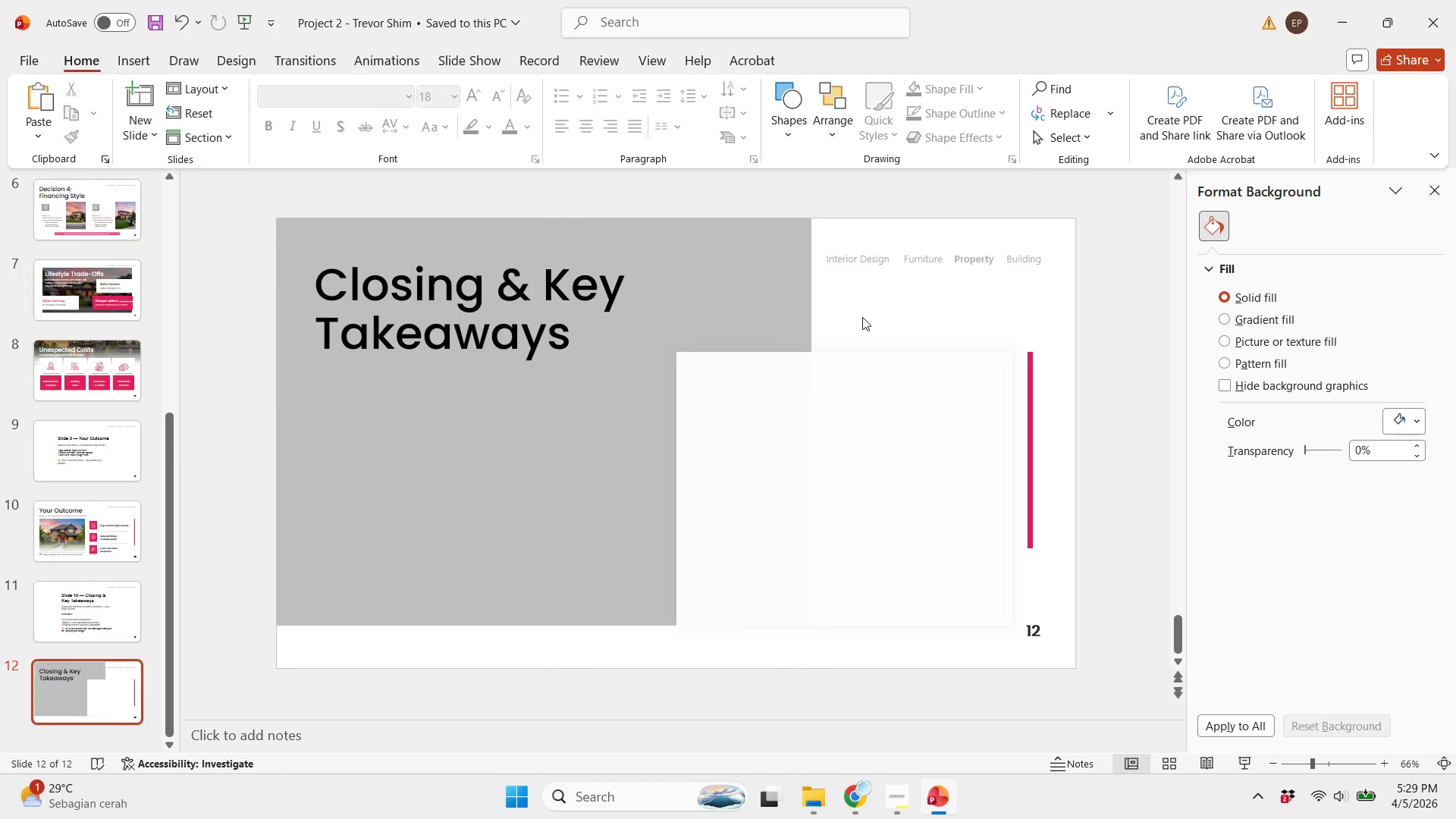 
scroll: coordinate [580, 557], scroll_direction: up, amount: 1.0
 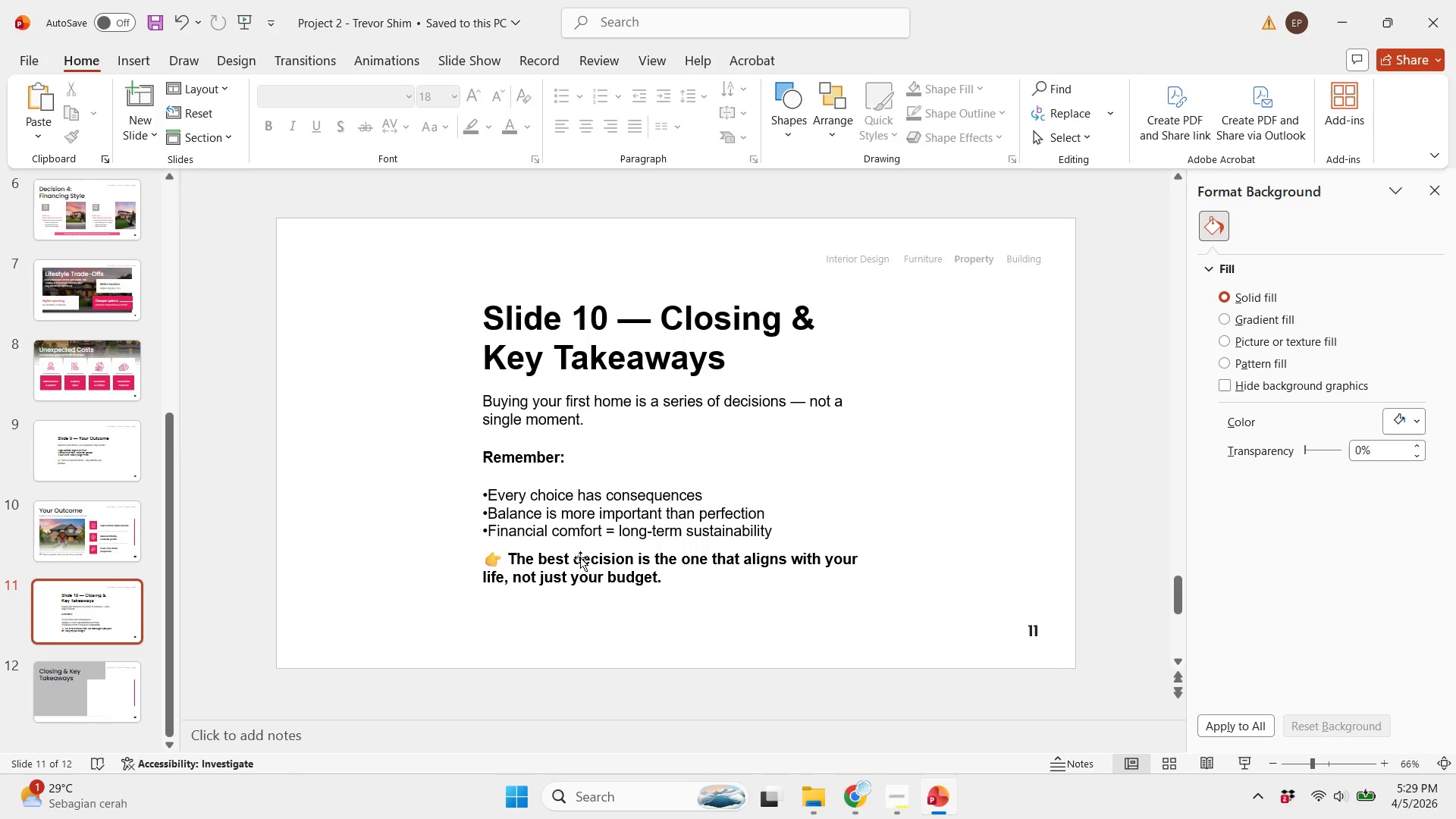 
wait(6.56)
 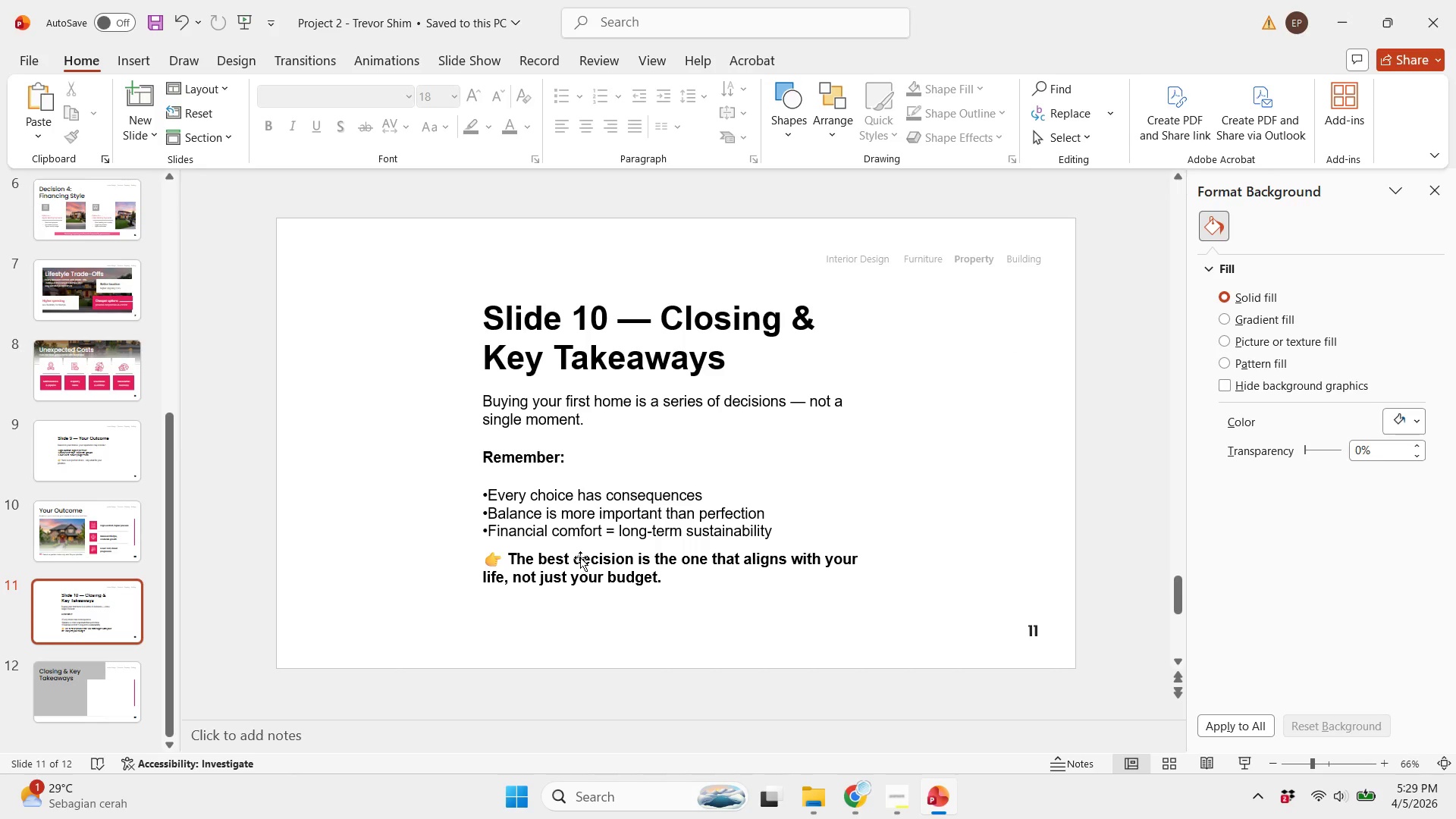 
scroll: coordinate [535, 560], scroll_direction: up, amount: 1.0
 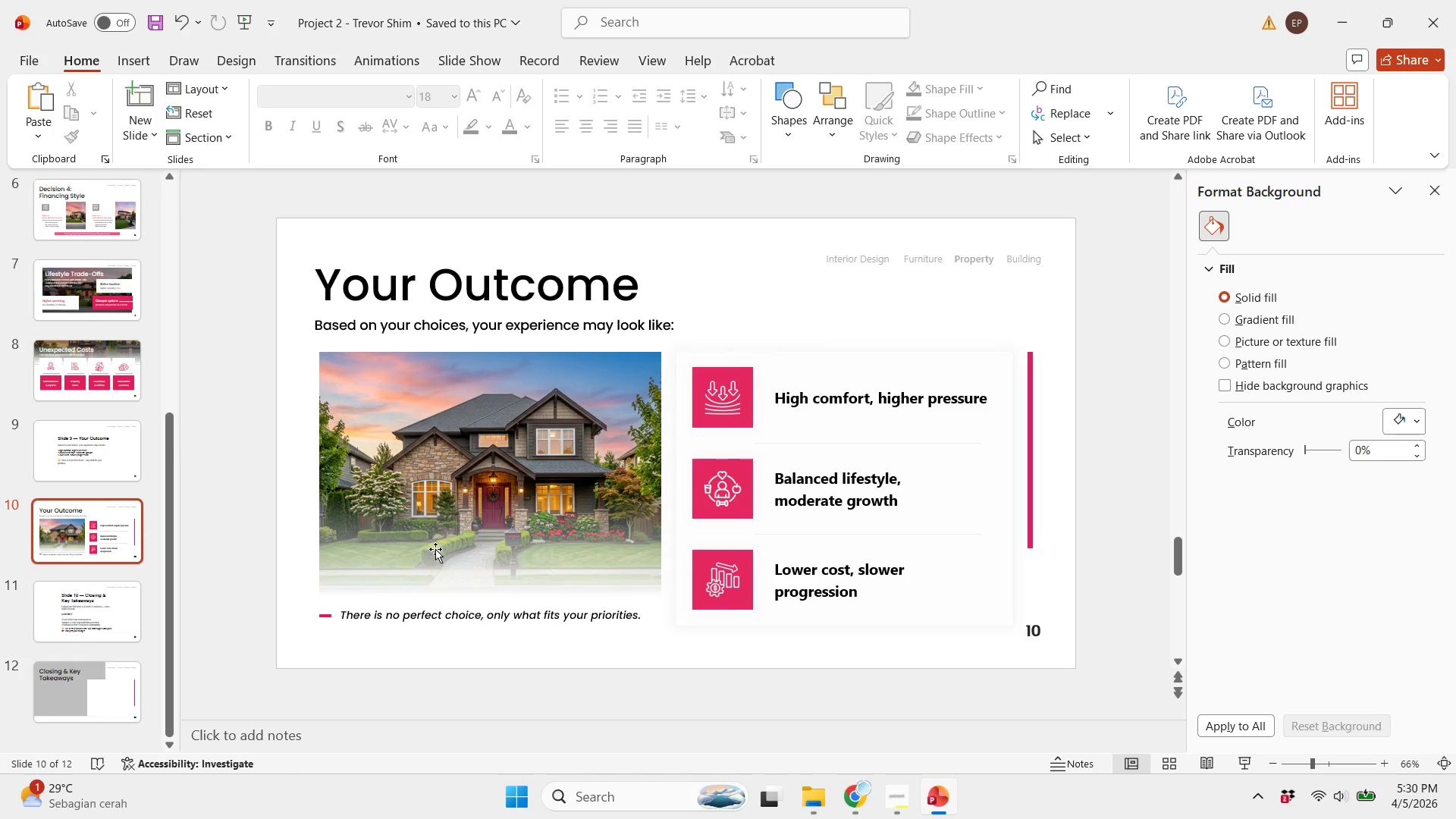 
wait(29.69)
 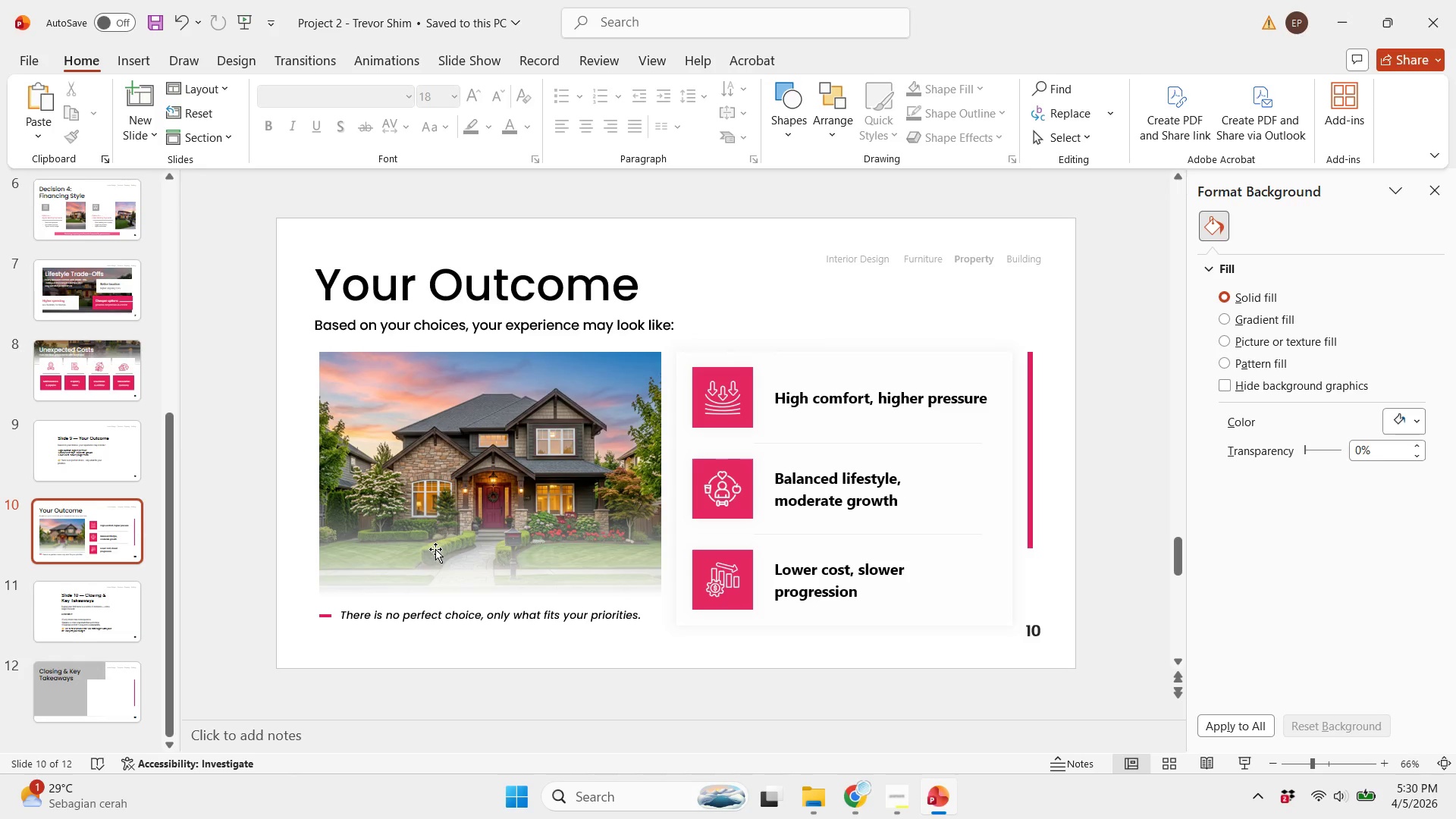 
double_click([780, 676])
 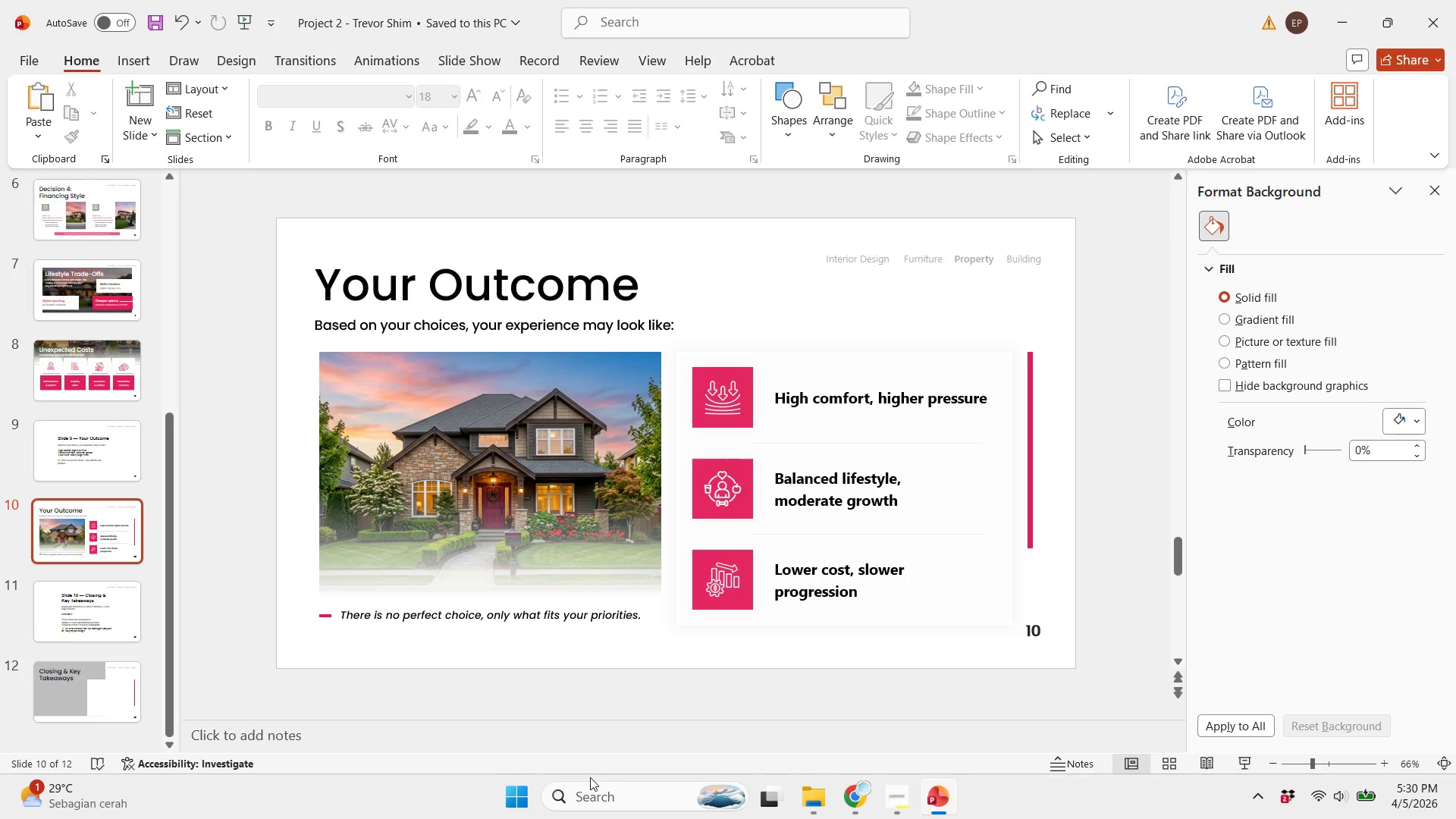 
wait(35.31)
 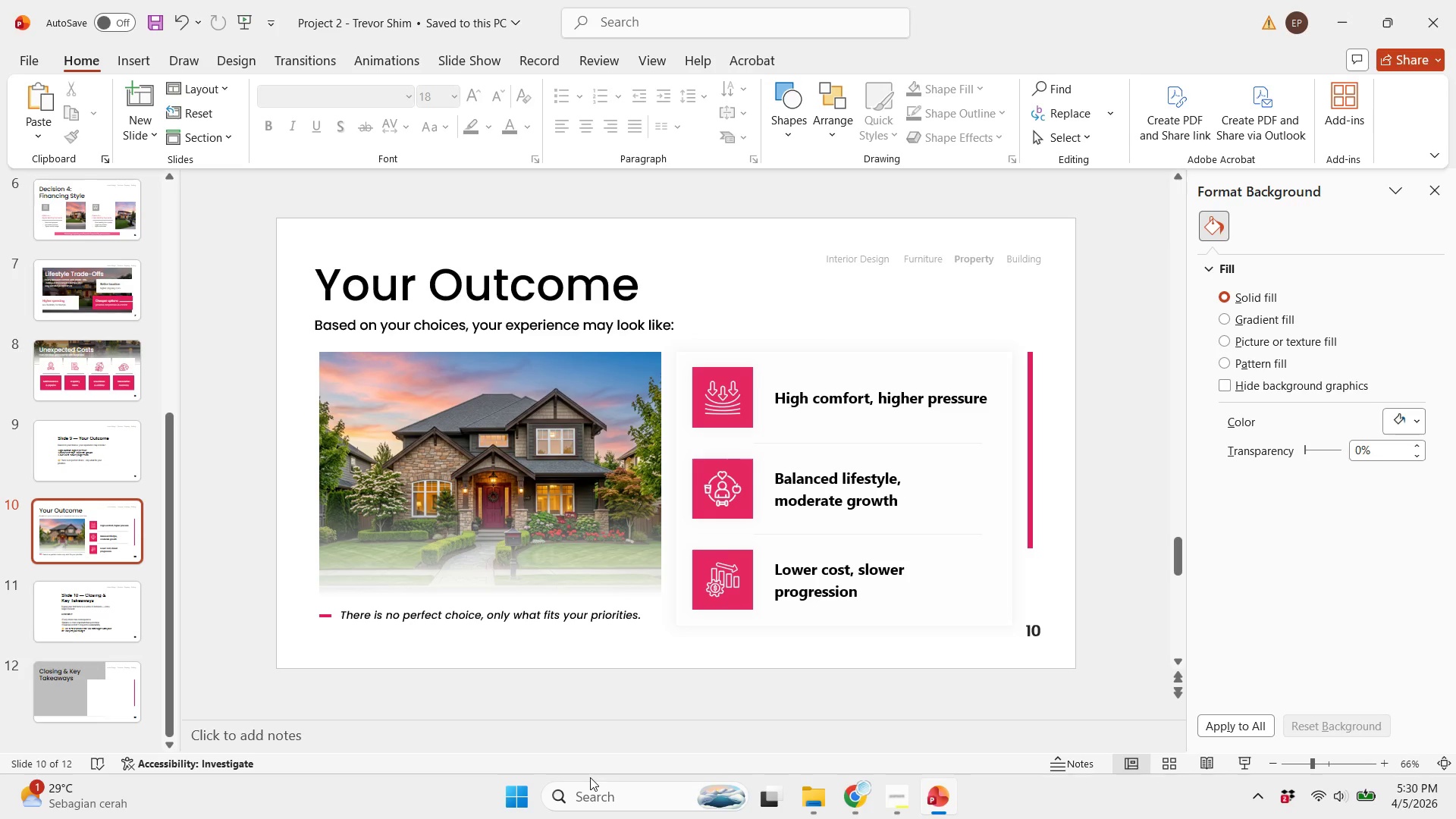 
scroll: coordinate [737, 570], scroll_direction: down, amount: 1.0
 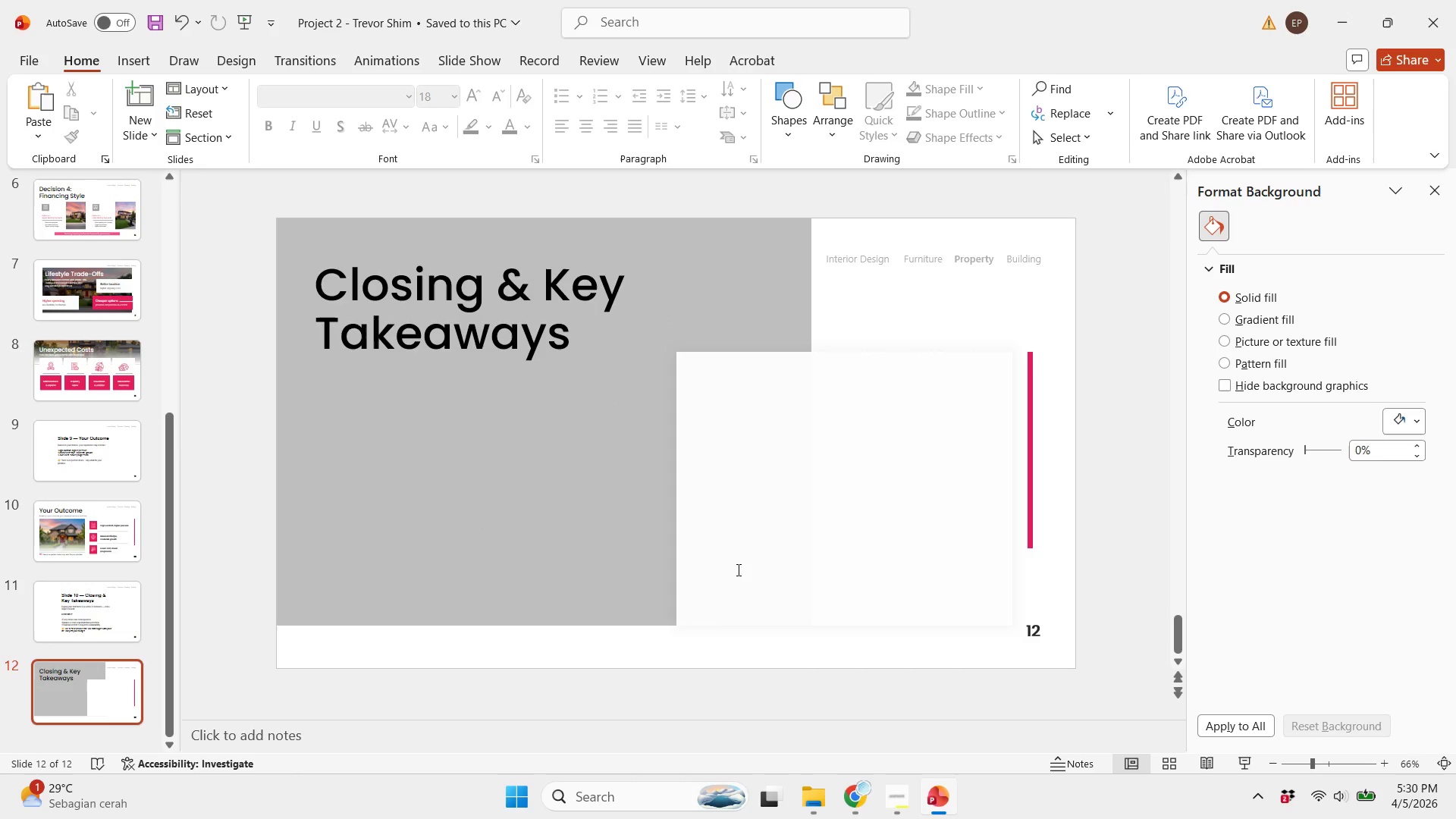 
scroll: coordinate [737, 570], scroll_direction: up, amount: 1.0
 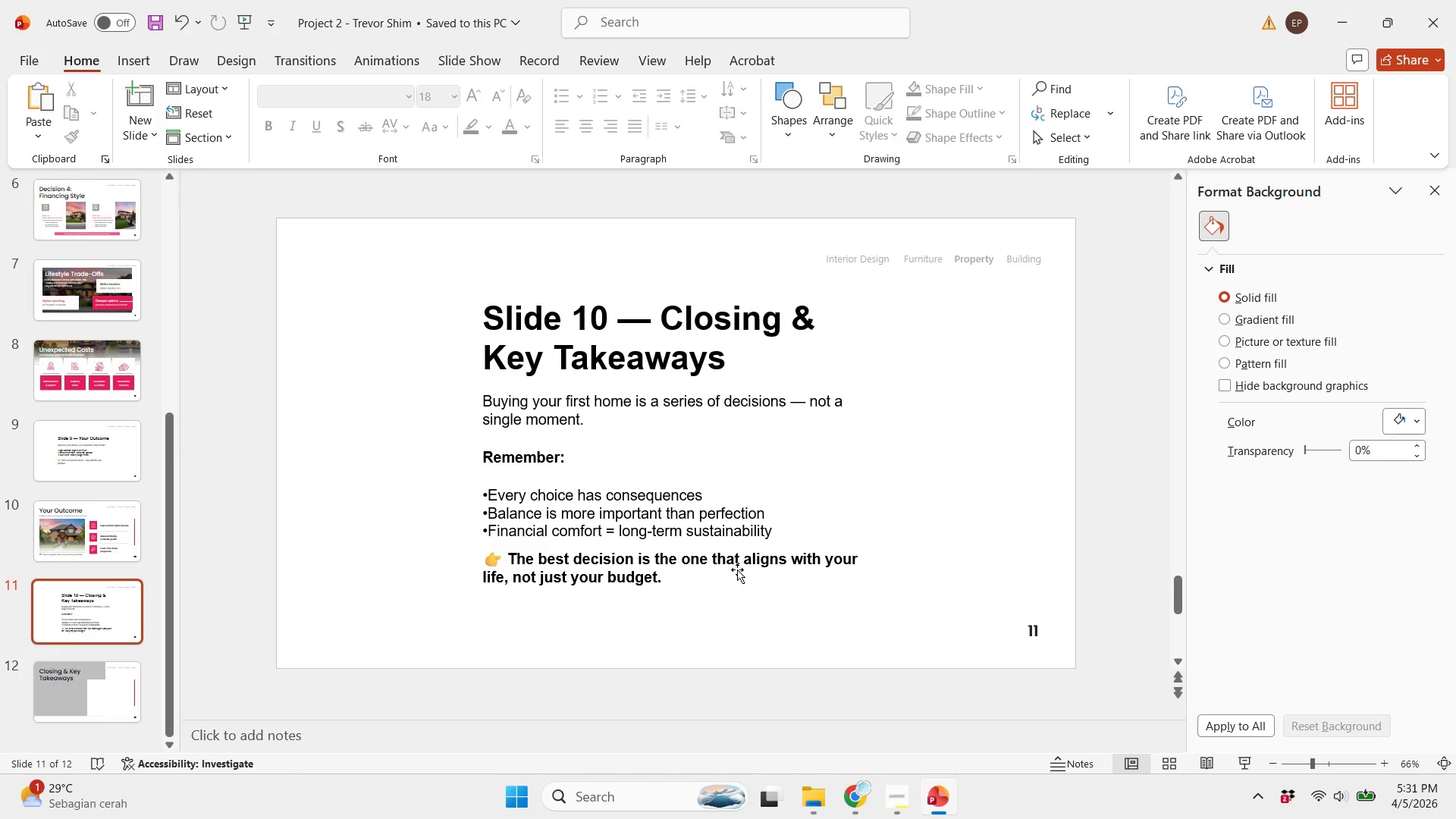 
wait(17.73)
 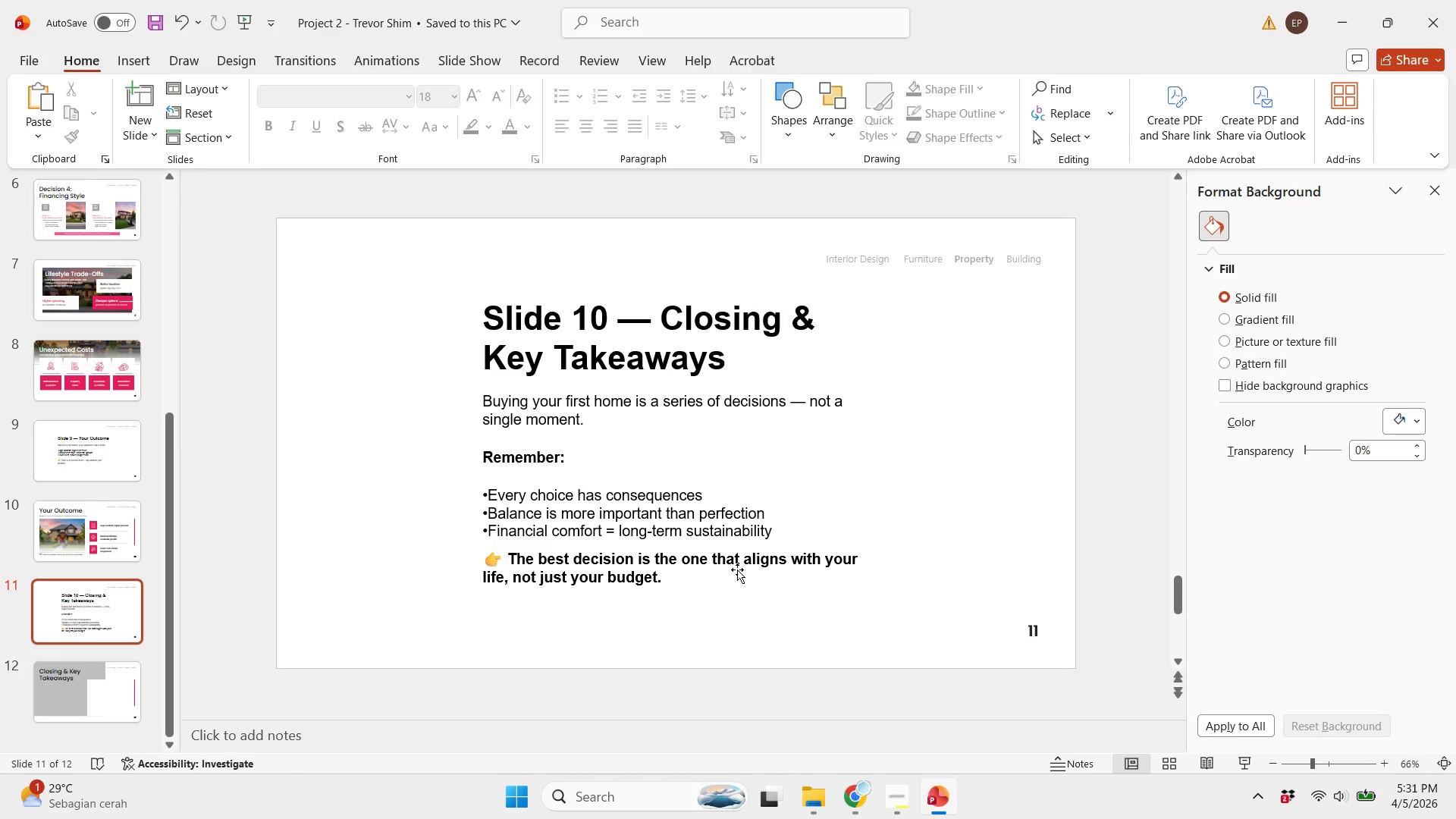 
scroll: coordinate [666, 599], scroll_direction: up, amount: 1.0
 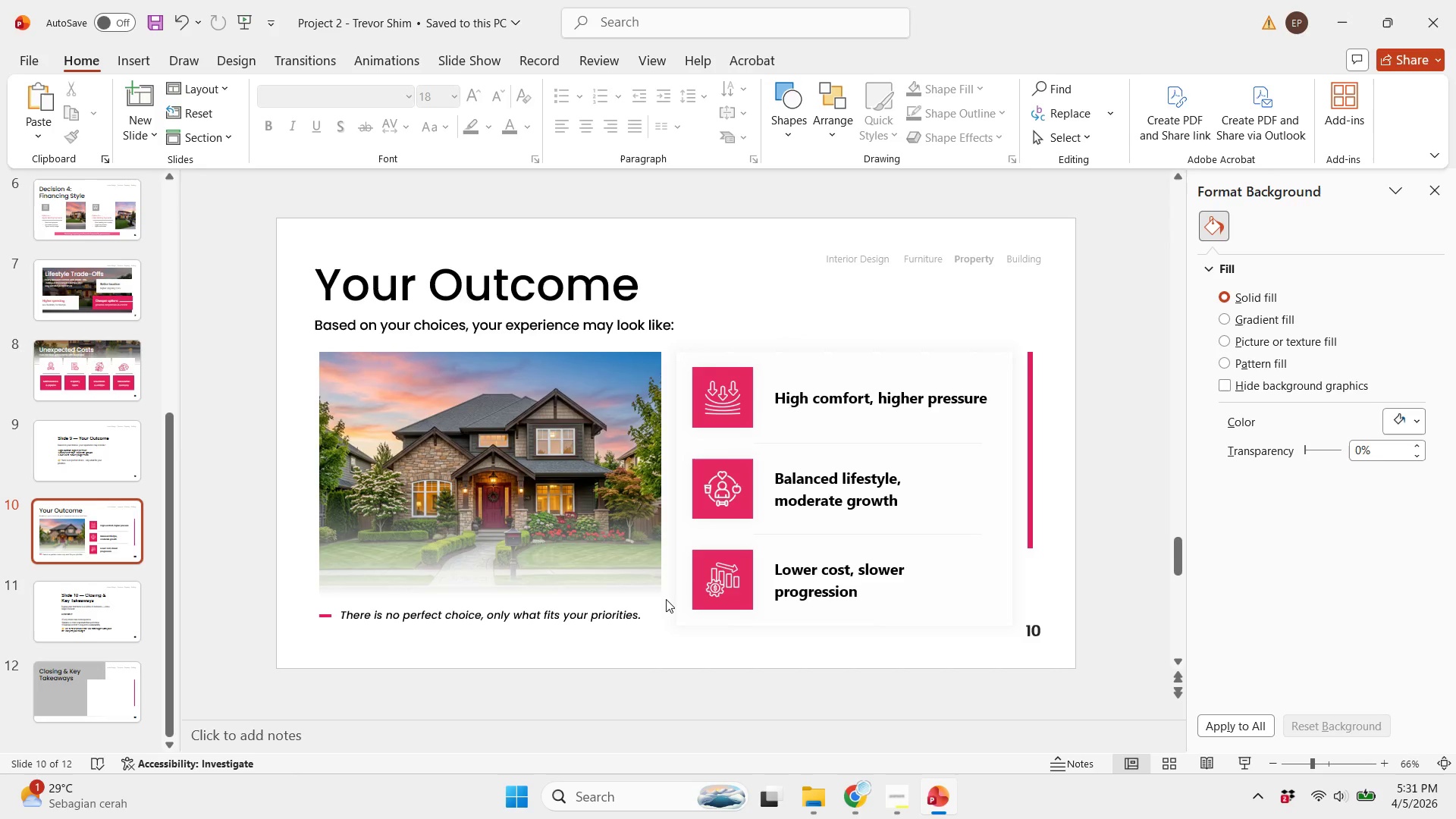 
scroll: coordinate [666, 599], scroll_direction: down, amount: 1.0
 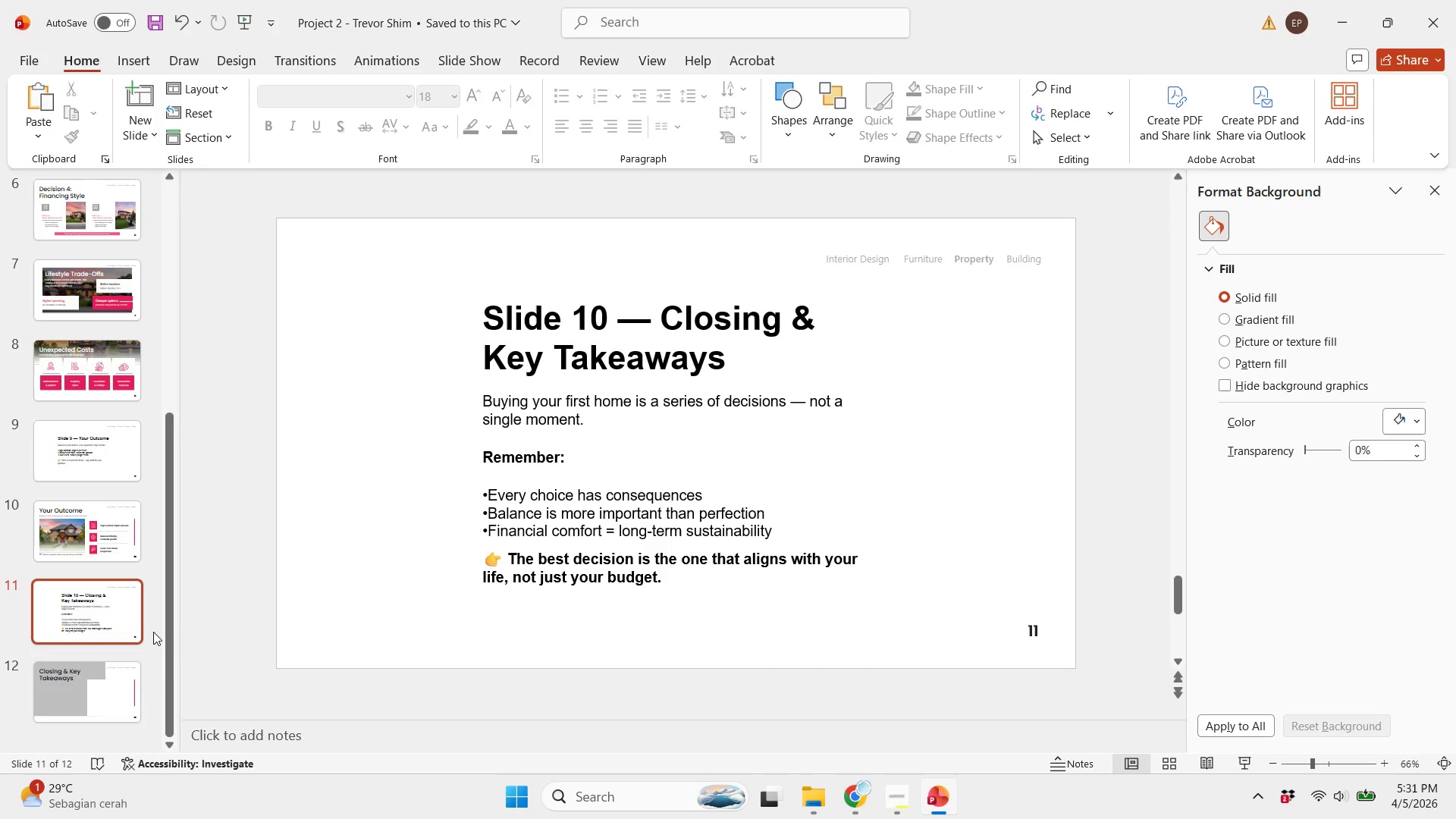 
wait(5.07)
 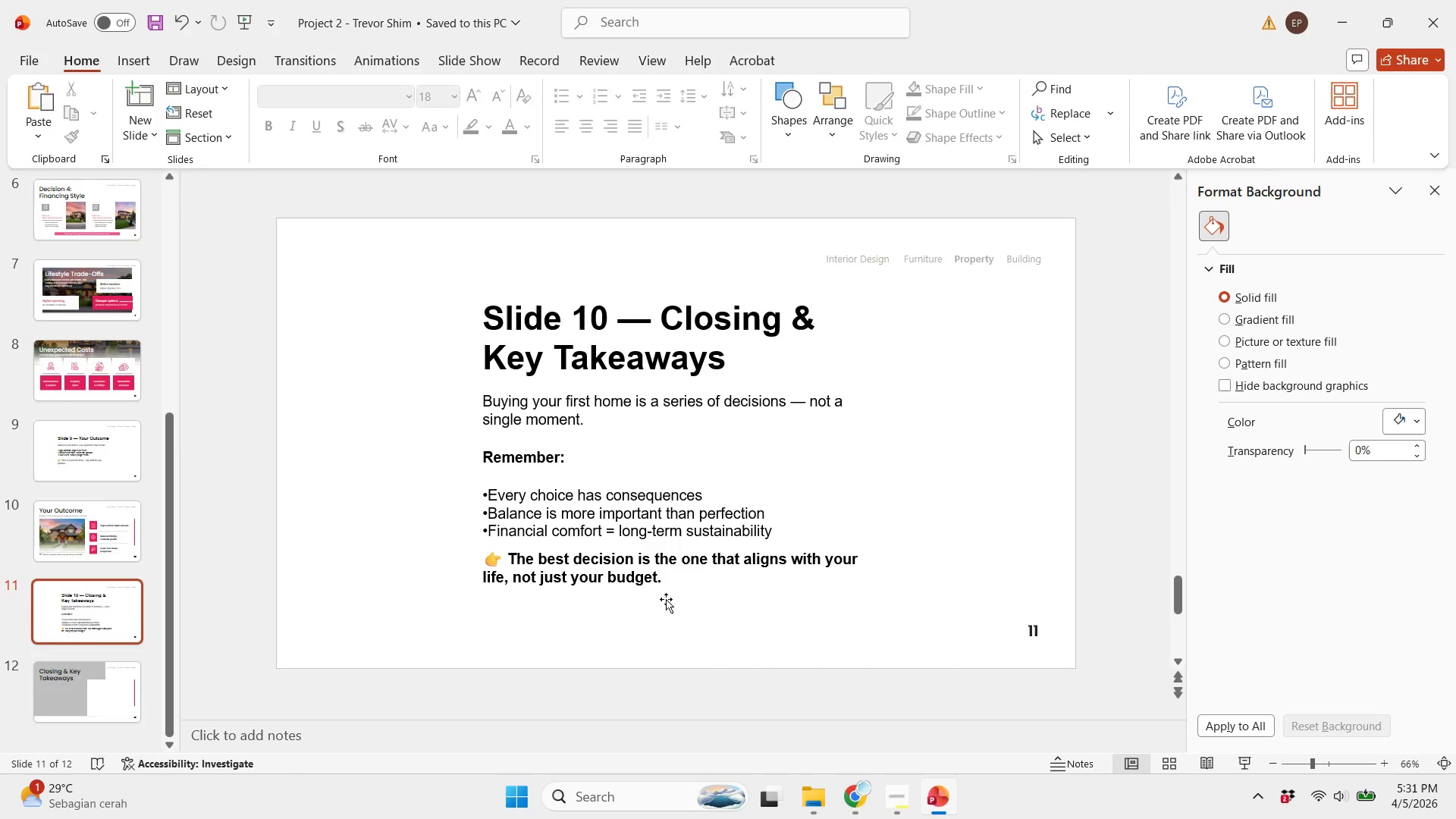 
left_click([532, 598])
 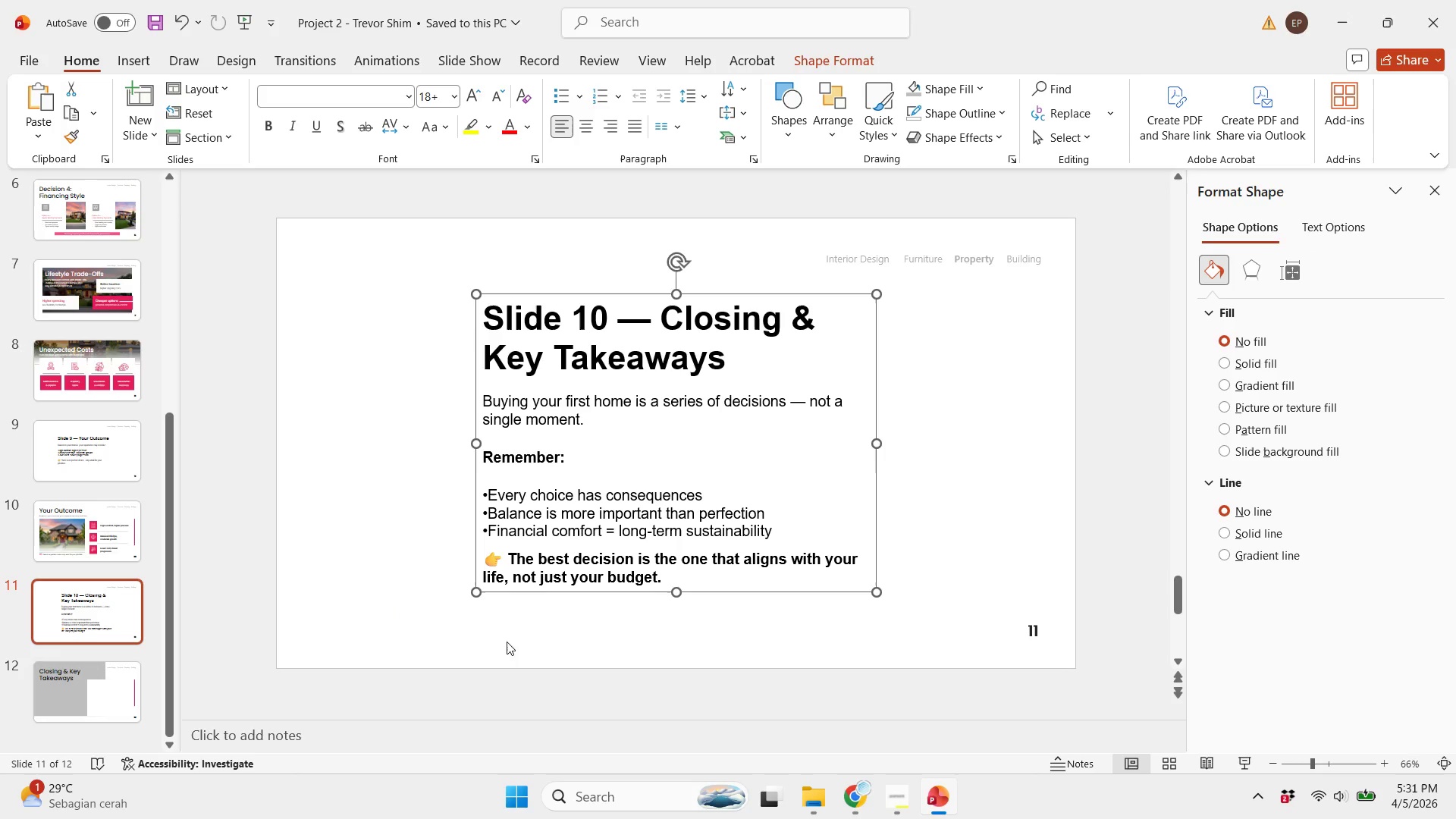 
left_click([499, 652])
 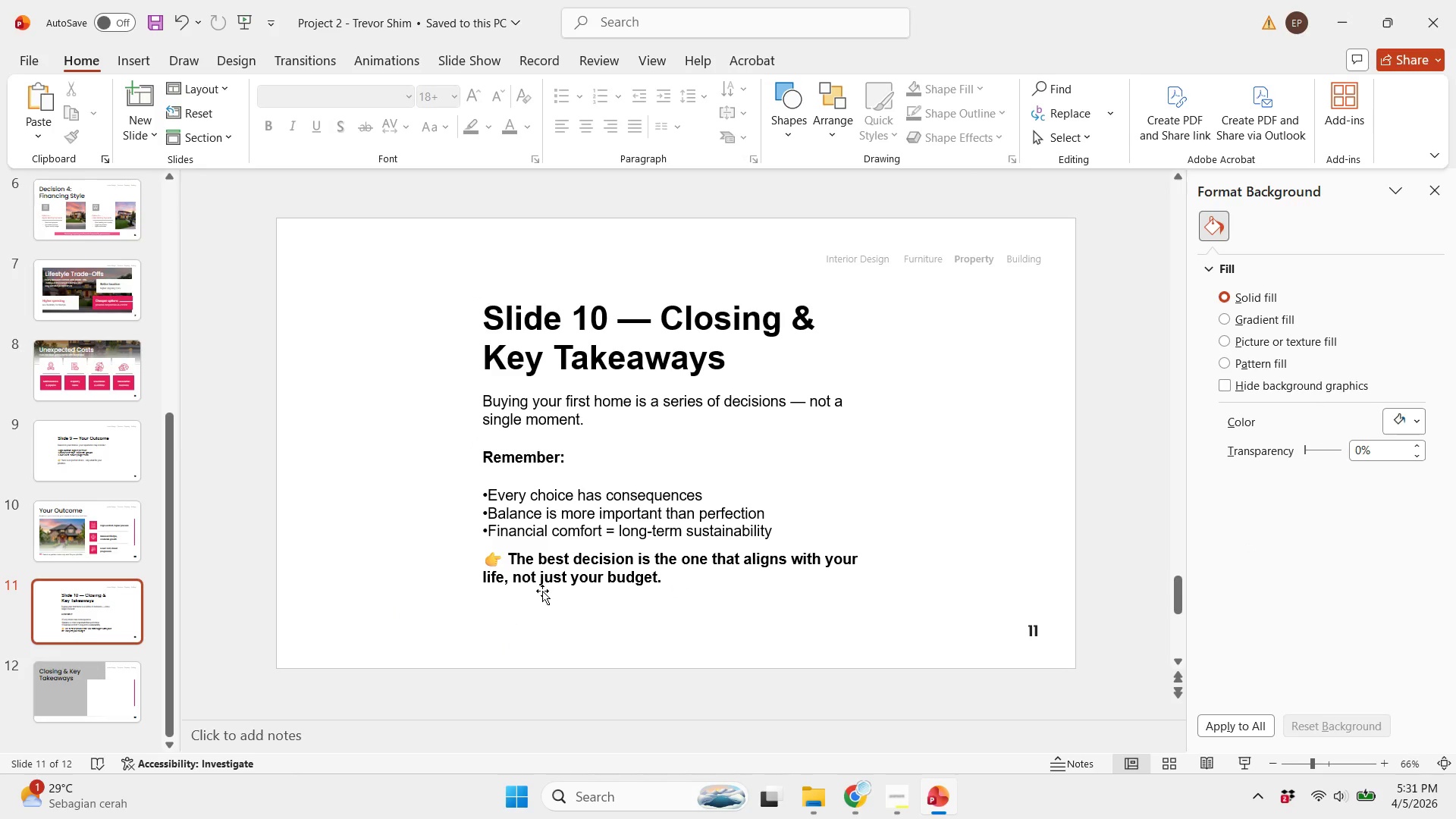 
scroll: coordinate [542, 591], scroll_direction: down, amount: 1.0
 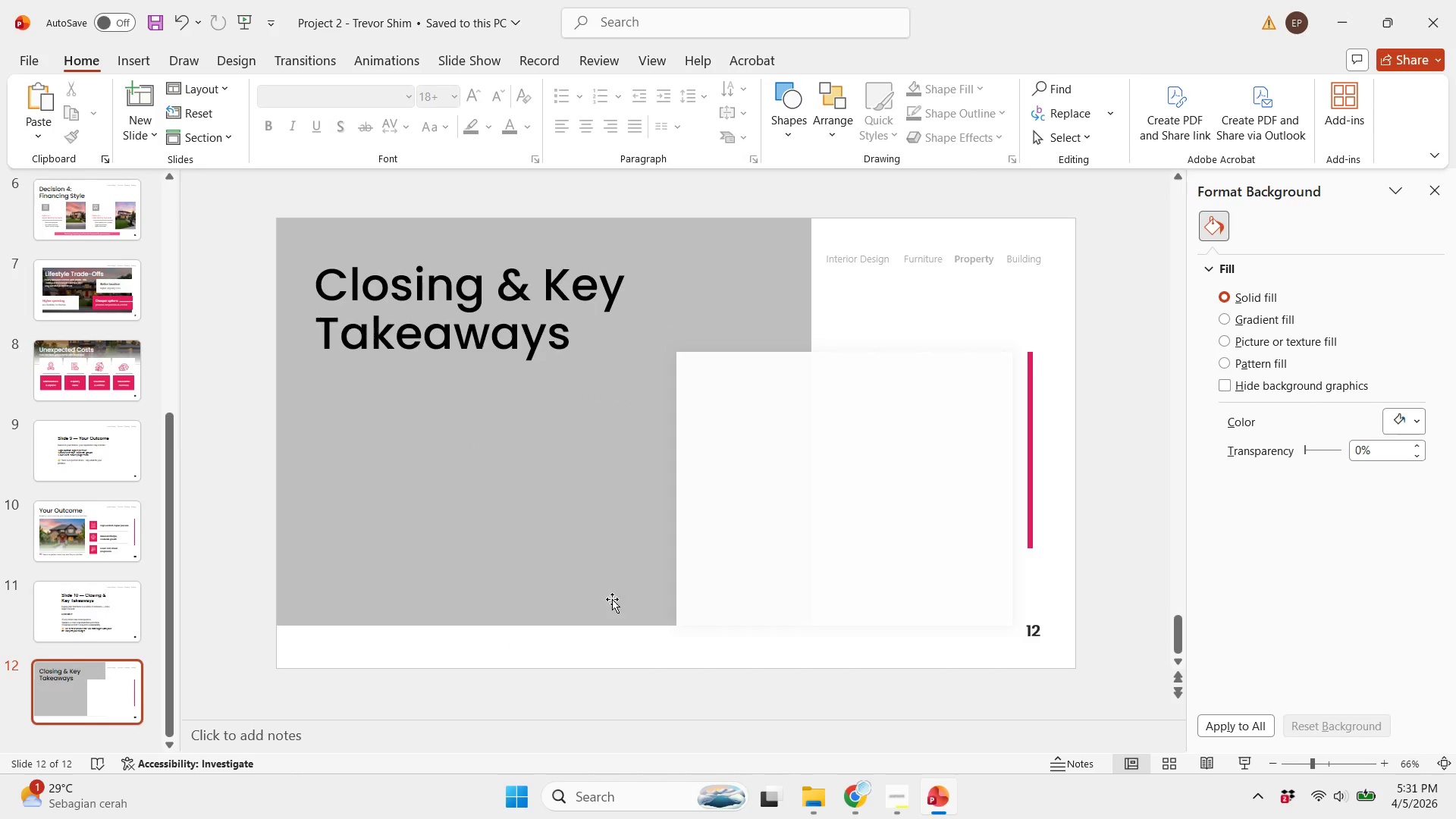 
left_click([944, 320])
 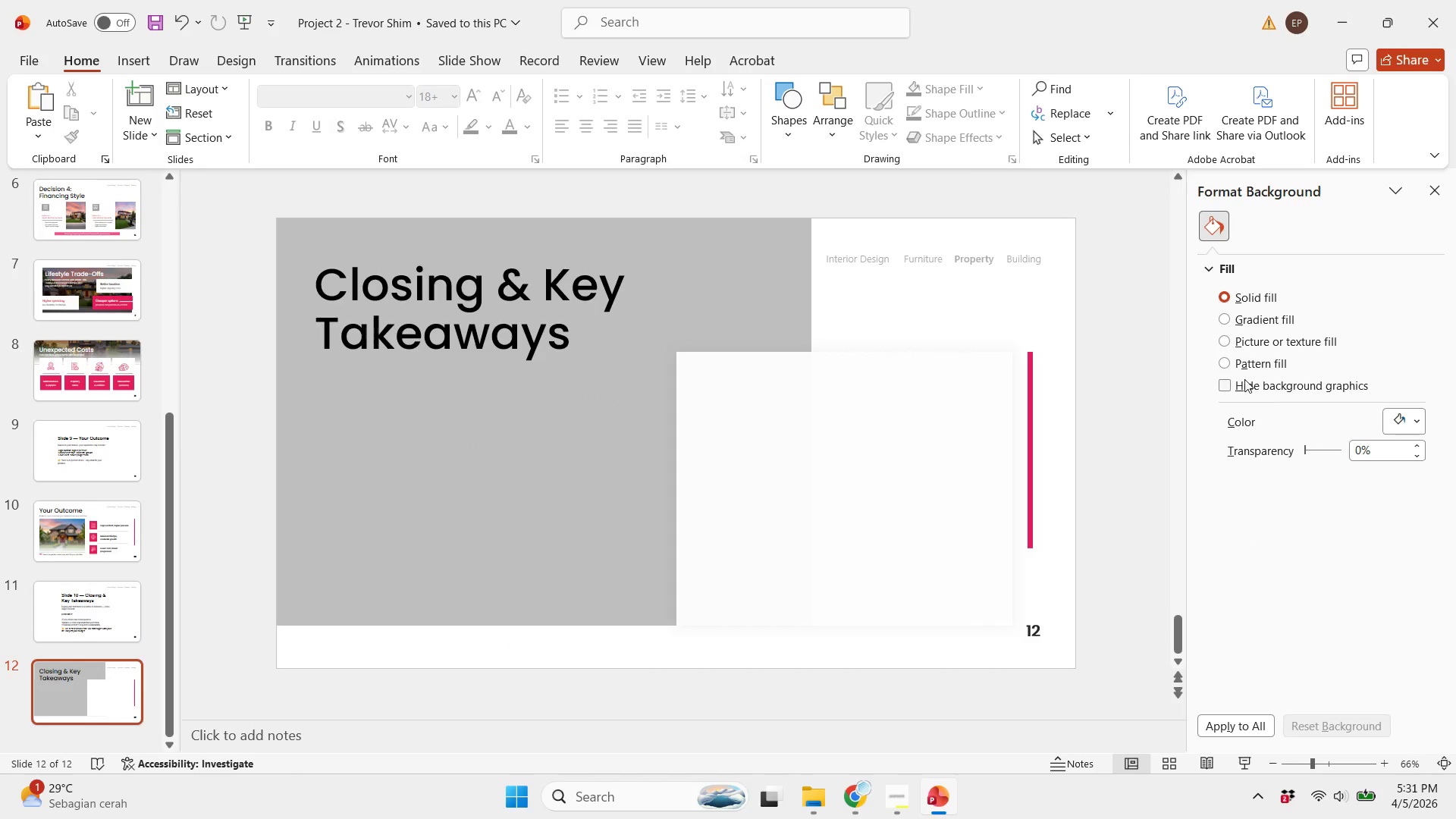 
left_click([1239, 384])
 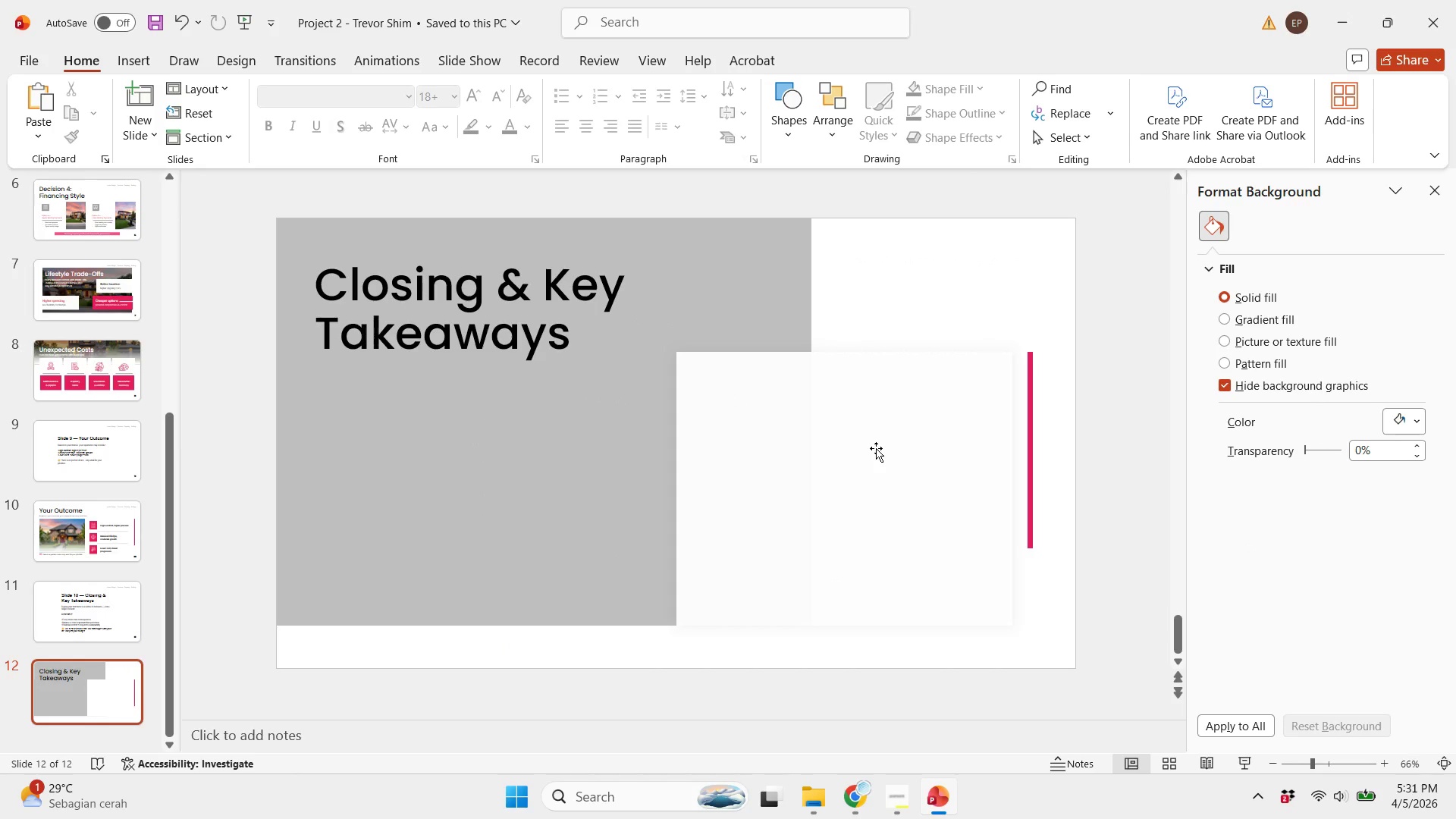 
left_click([811, 375])
 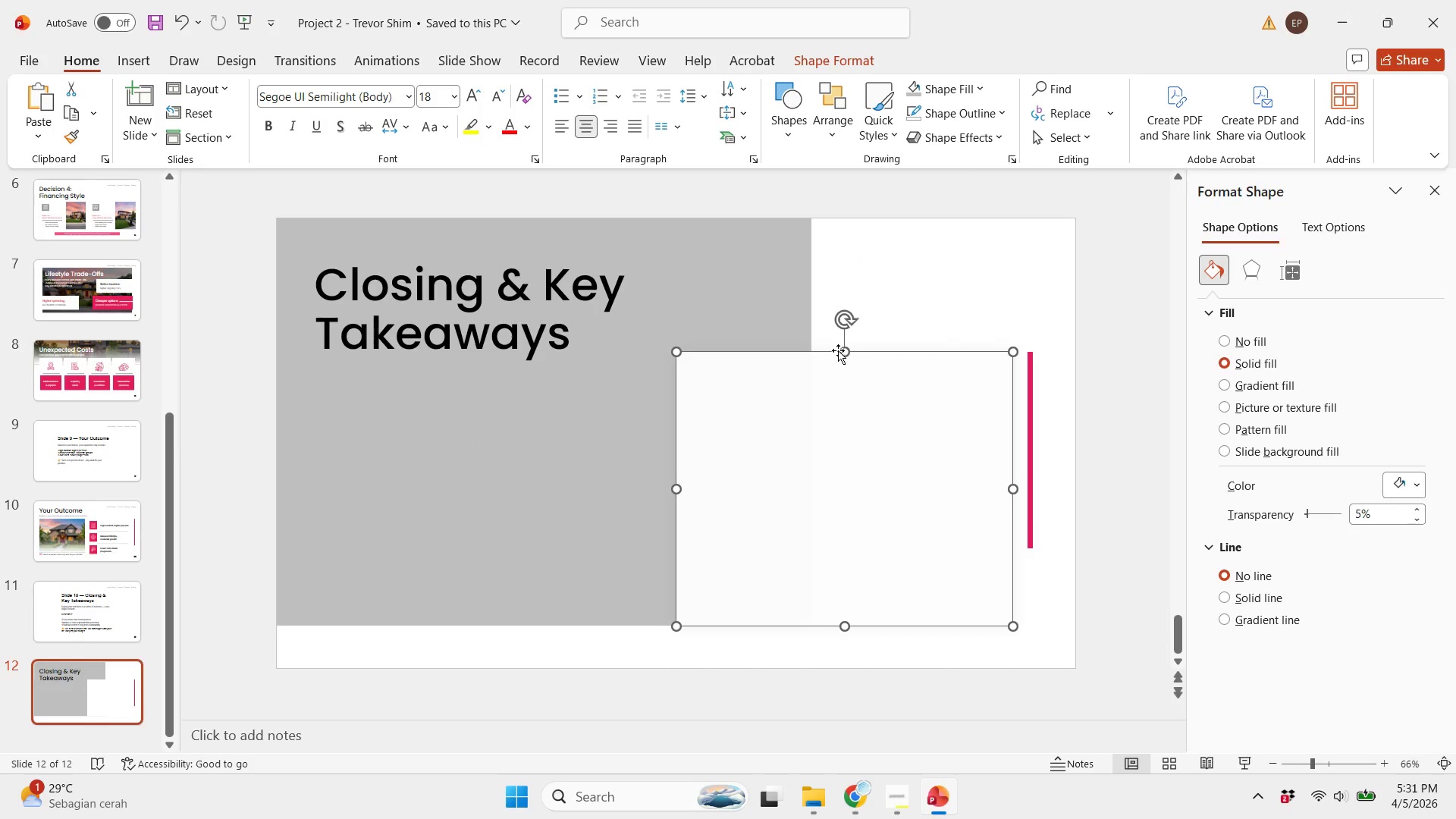 
left_click_drag(start_coordinate=[839, 350], to_coordinate=[848, 275])
 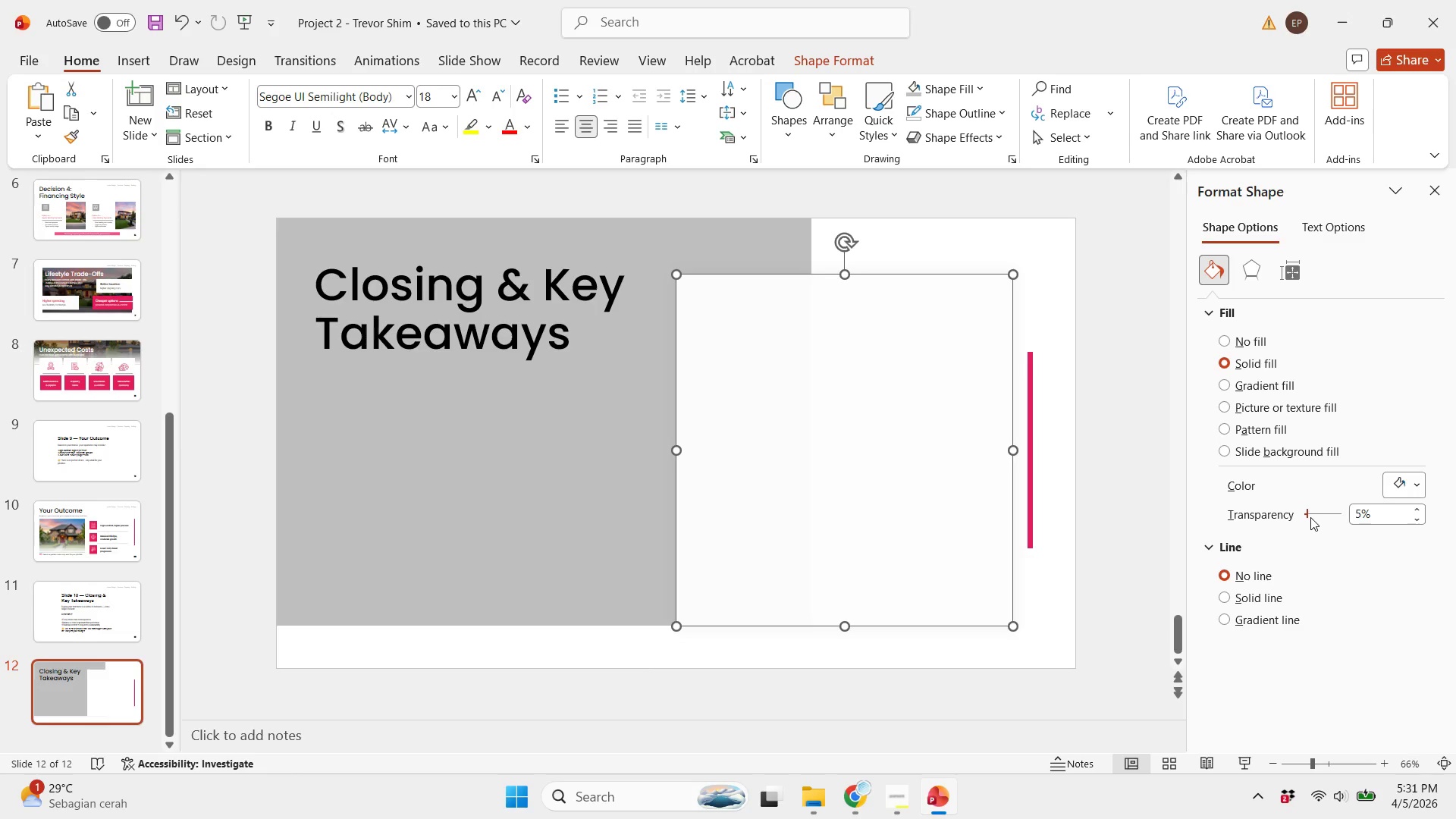 
left_click_drag(start_coordinate=[1307, 513], to_coordinate=[1266, 507])
 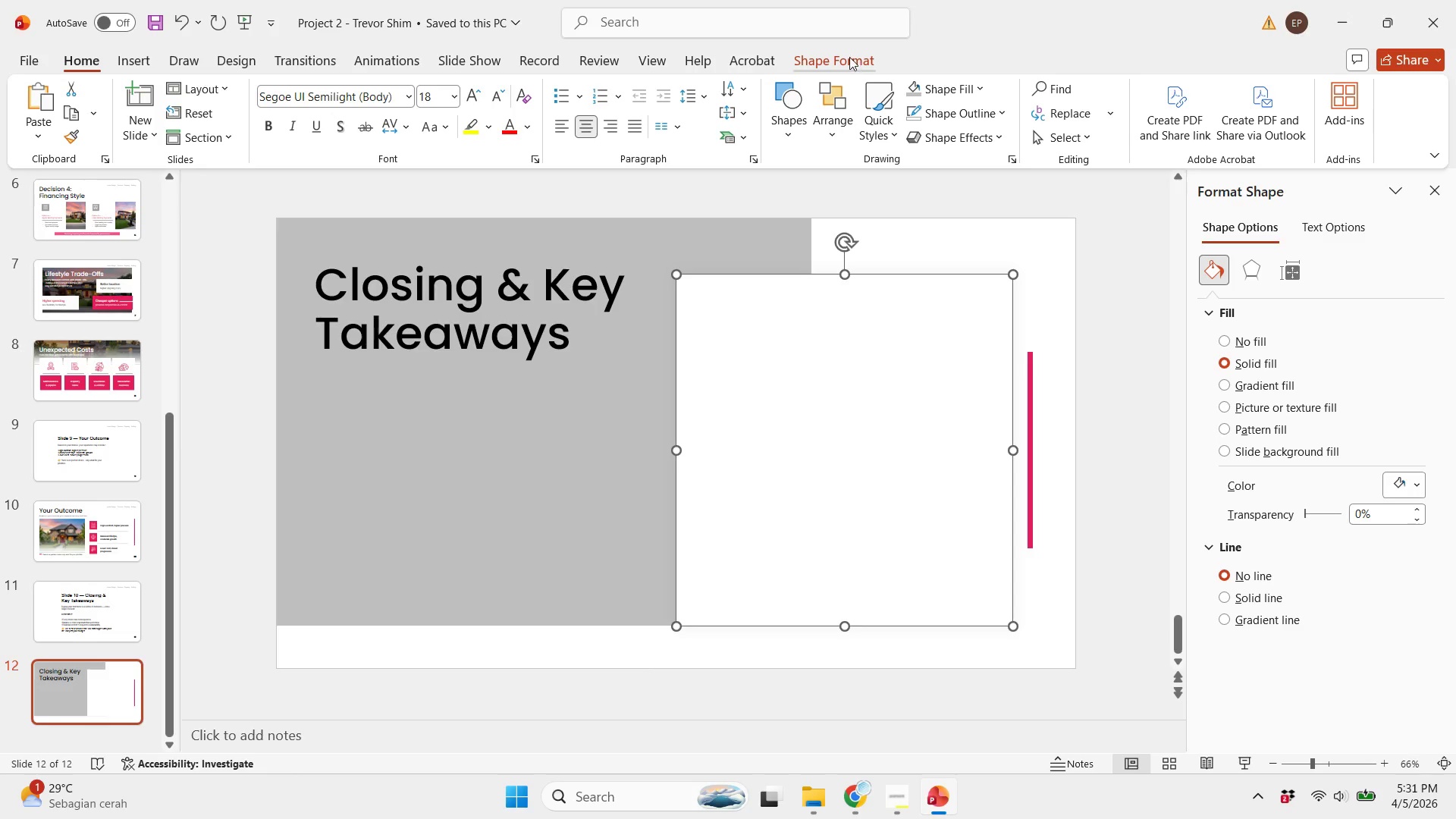 
left_click([845, 61])
 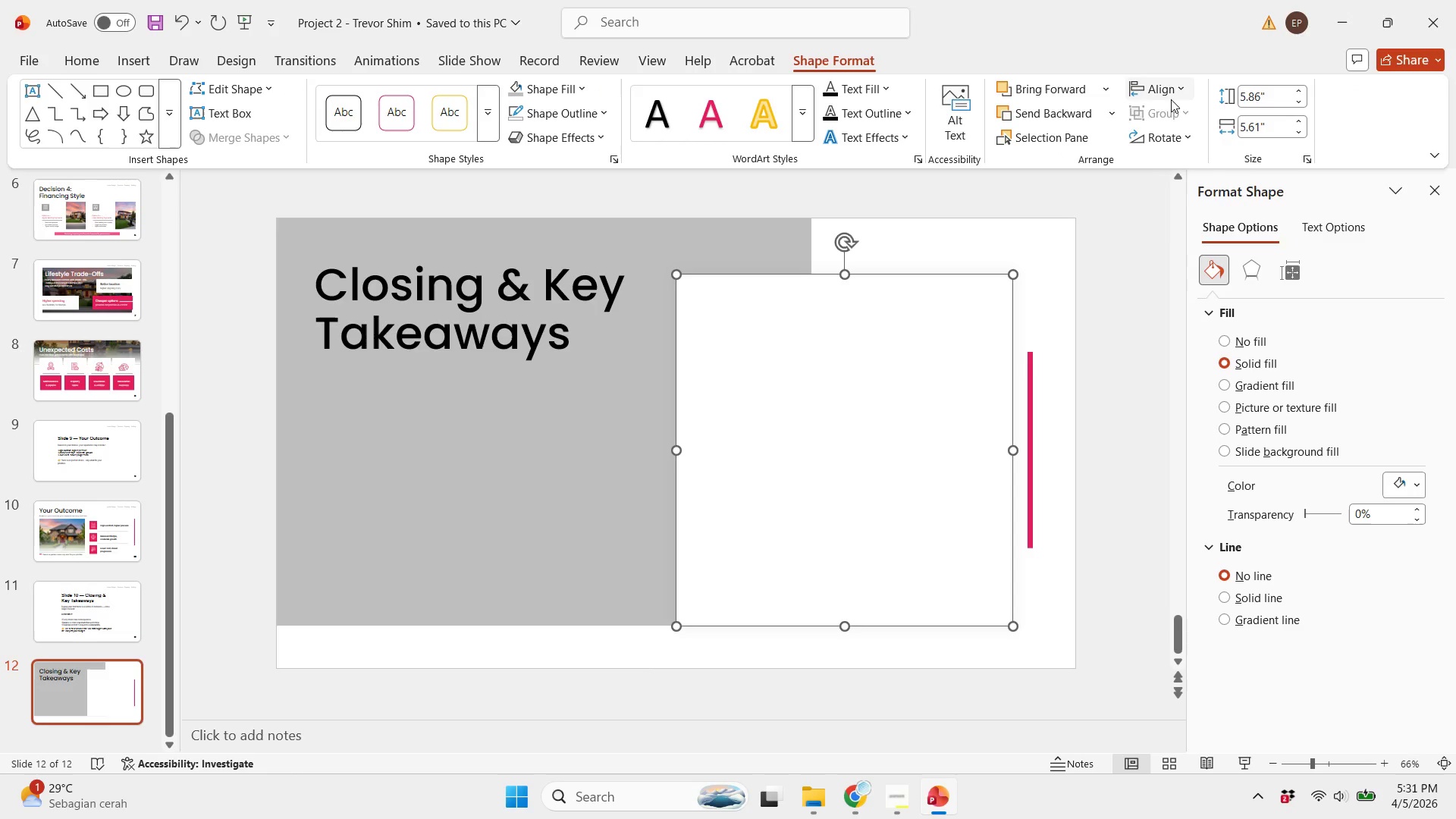 
left_click([1169, 99])
 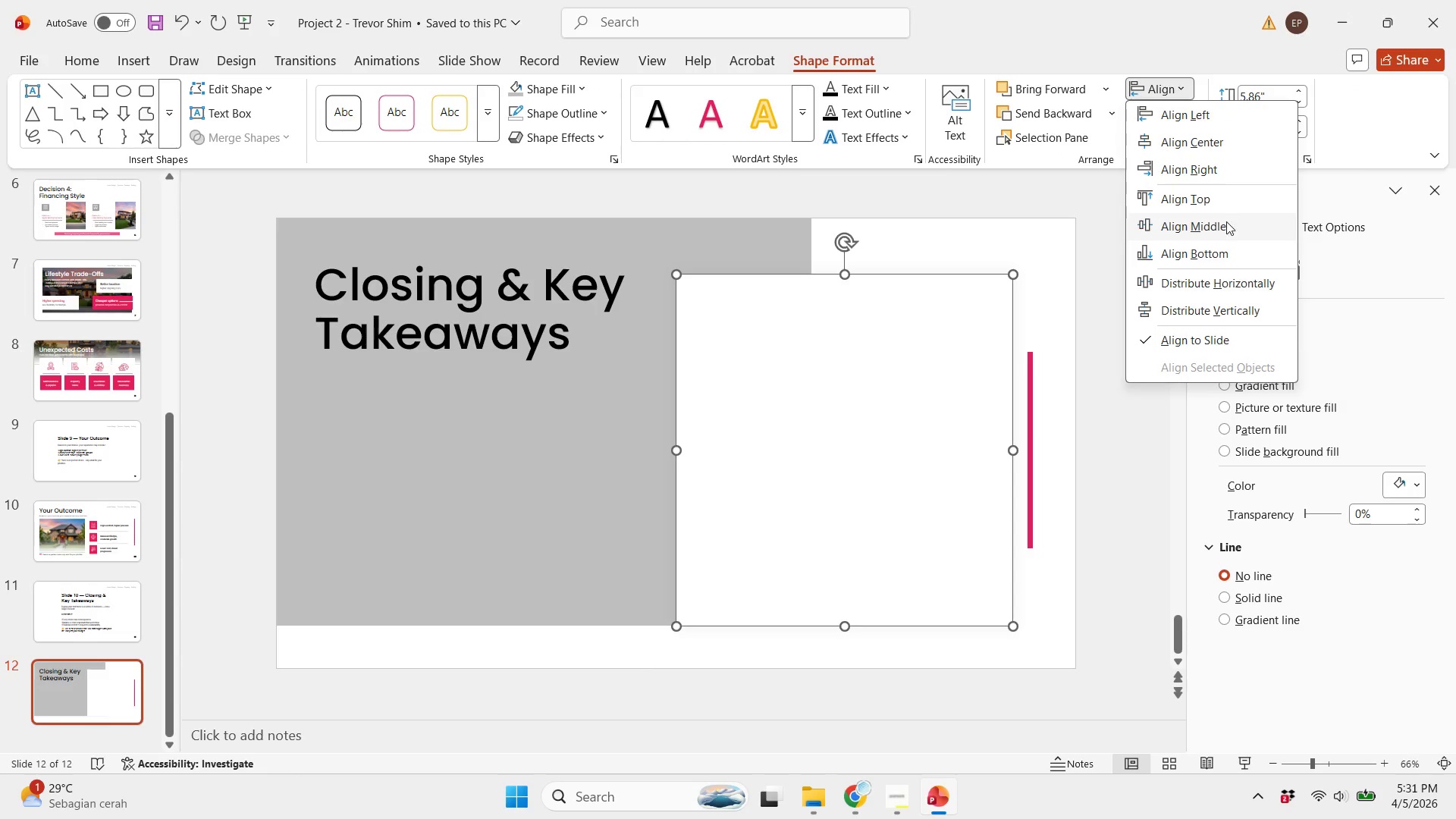 
left_click([1224, 226])
 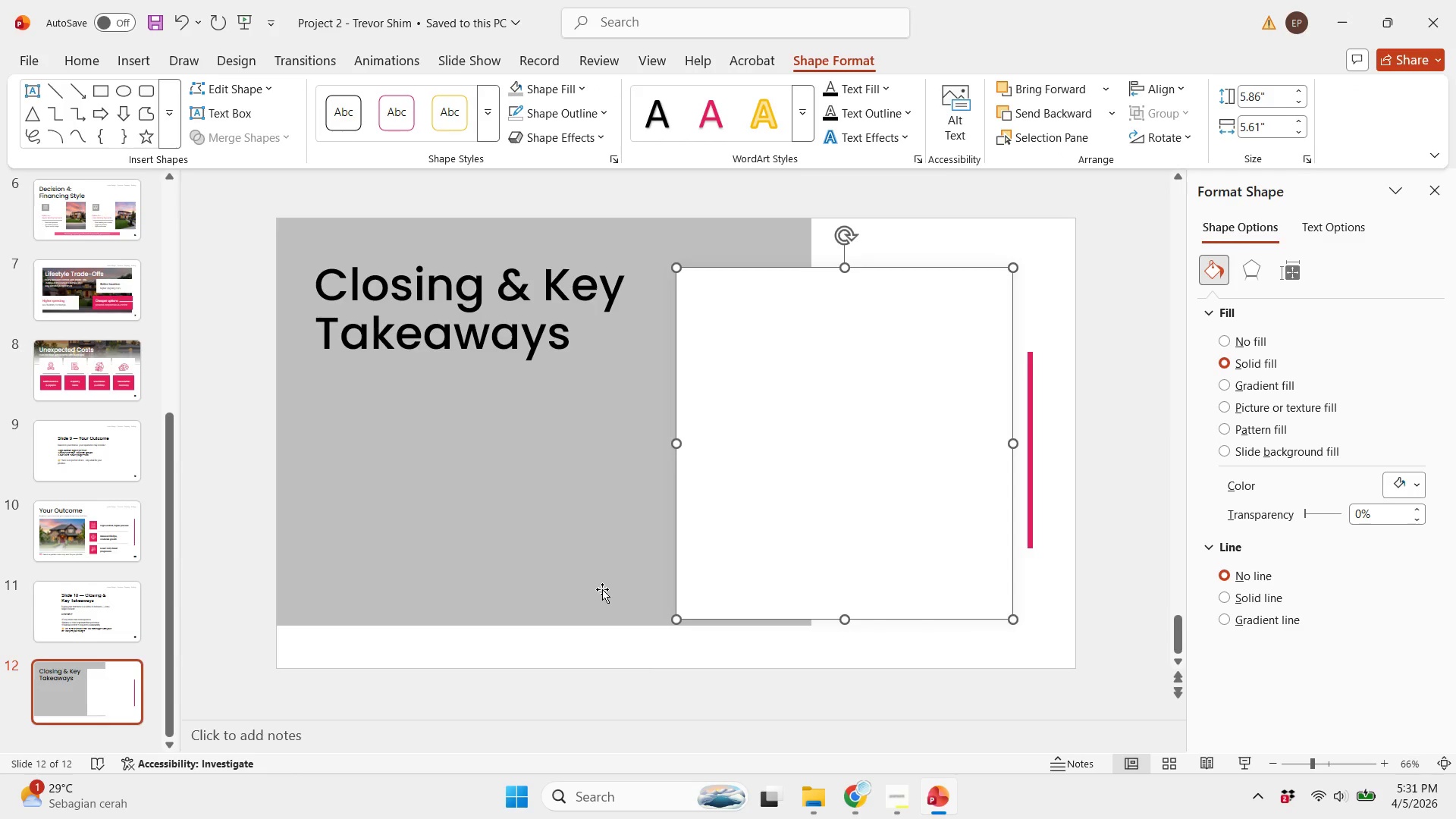 
left_click([592, 610])
 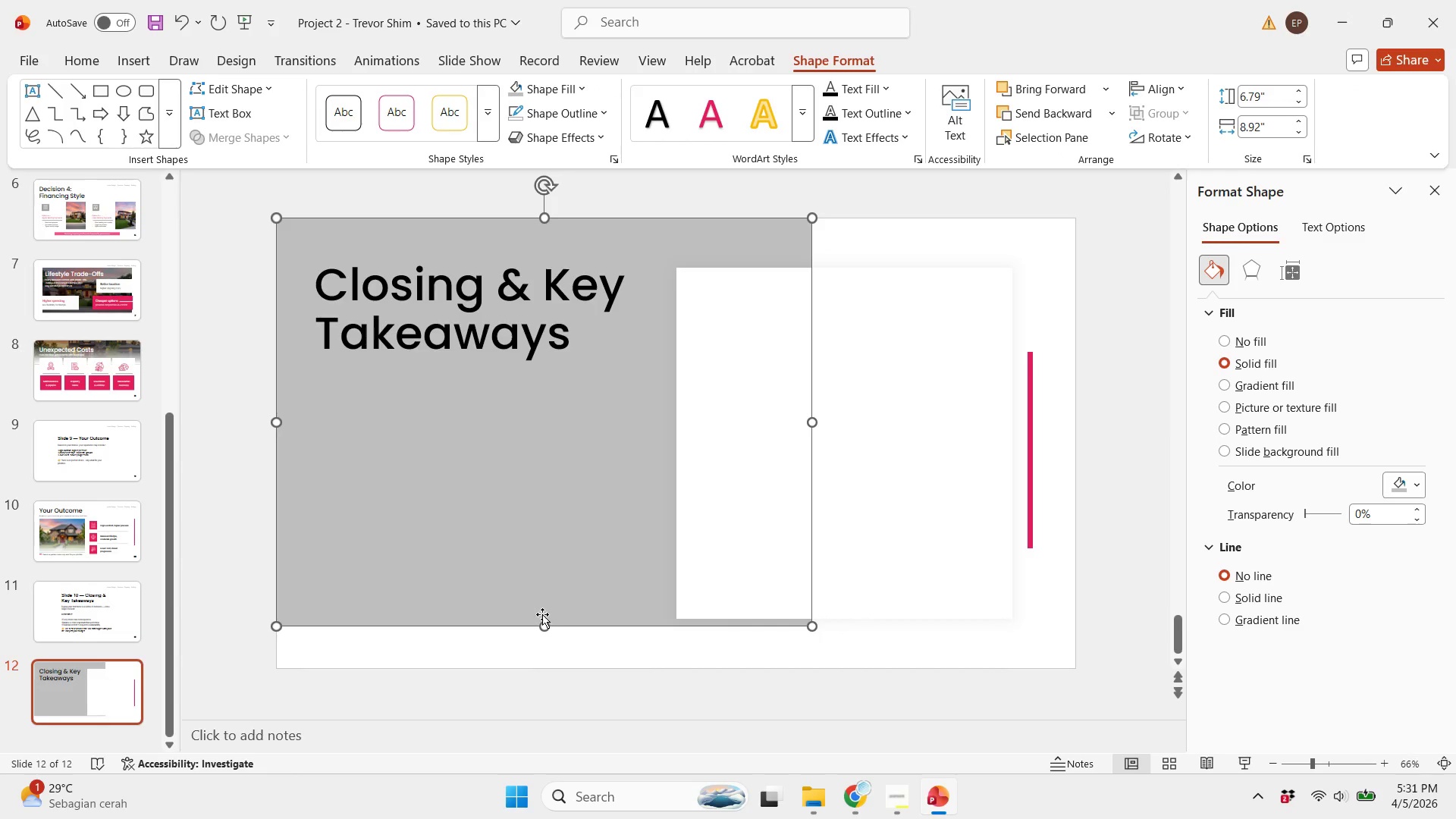 
left_click_drag(start_coordinate=[546, 625], to_coordinate=[552, 614])
 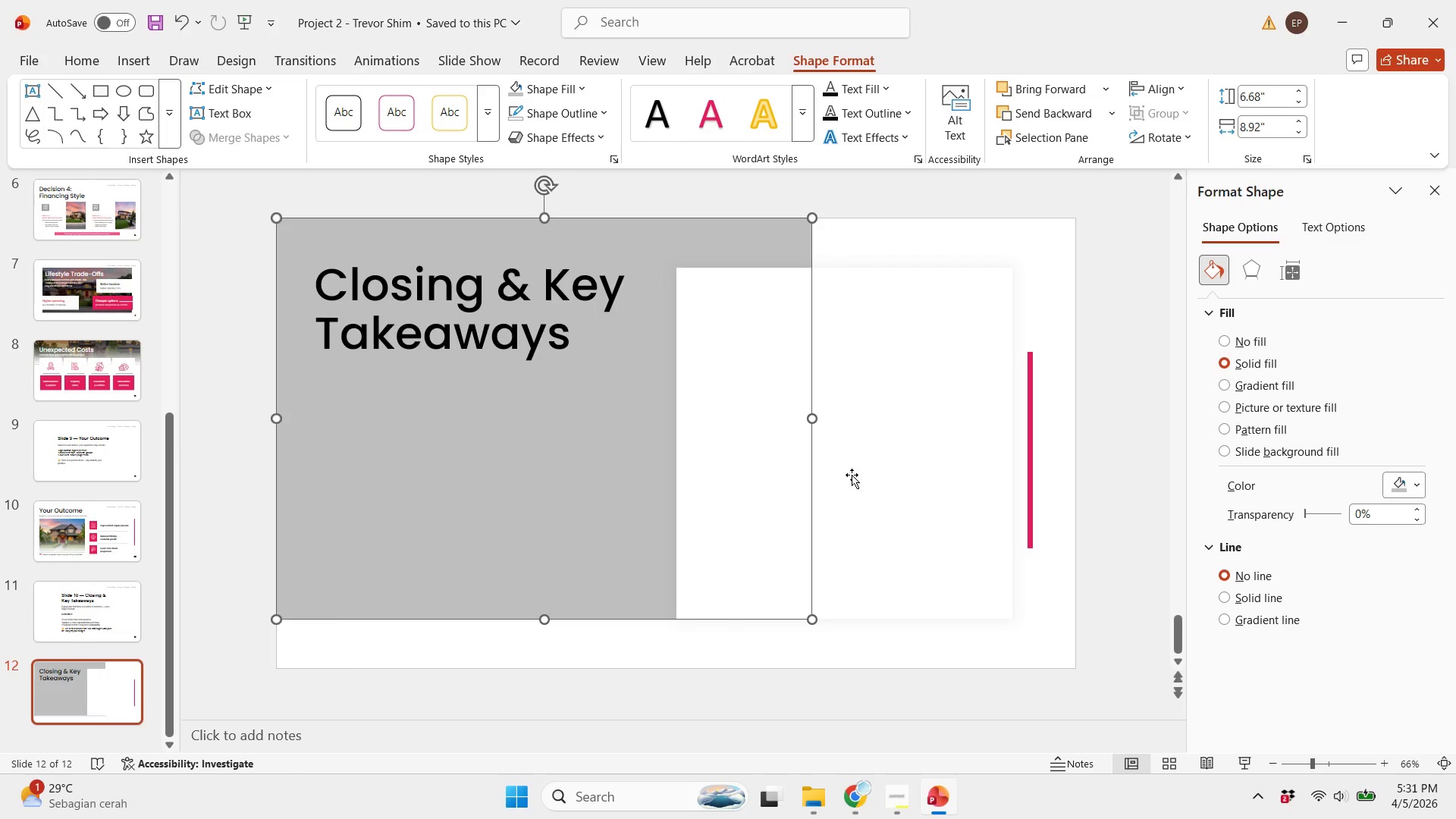 
left_click([852, 475])
 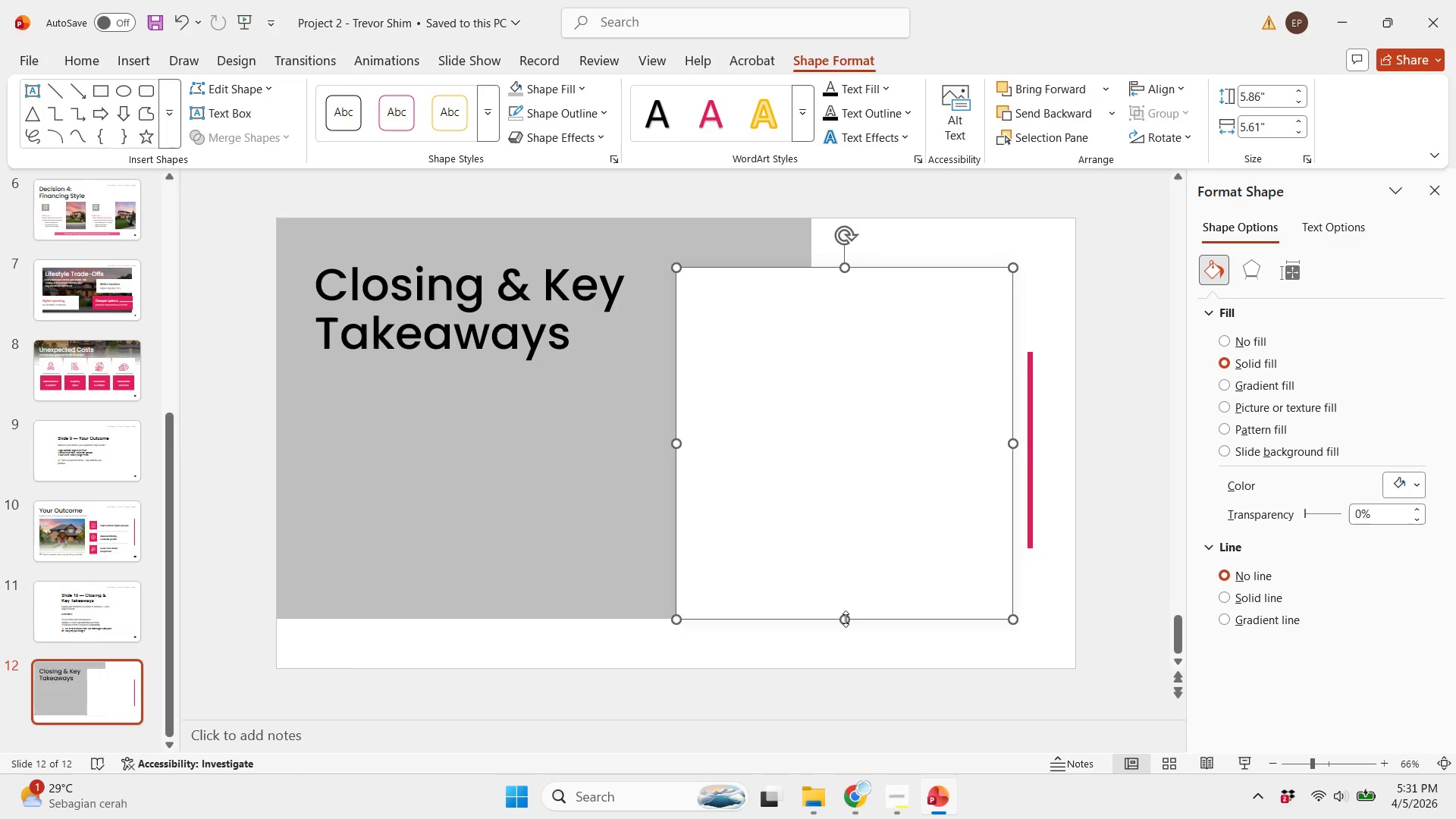 
left_click_drag(start_coordinate=[846, 619], to_coordinate=[843, 587])
 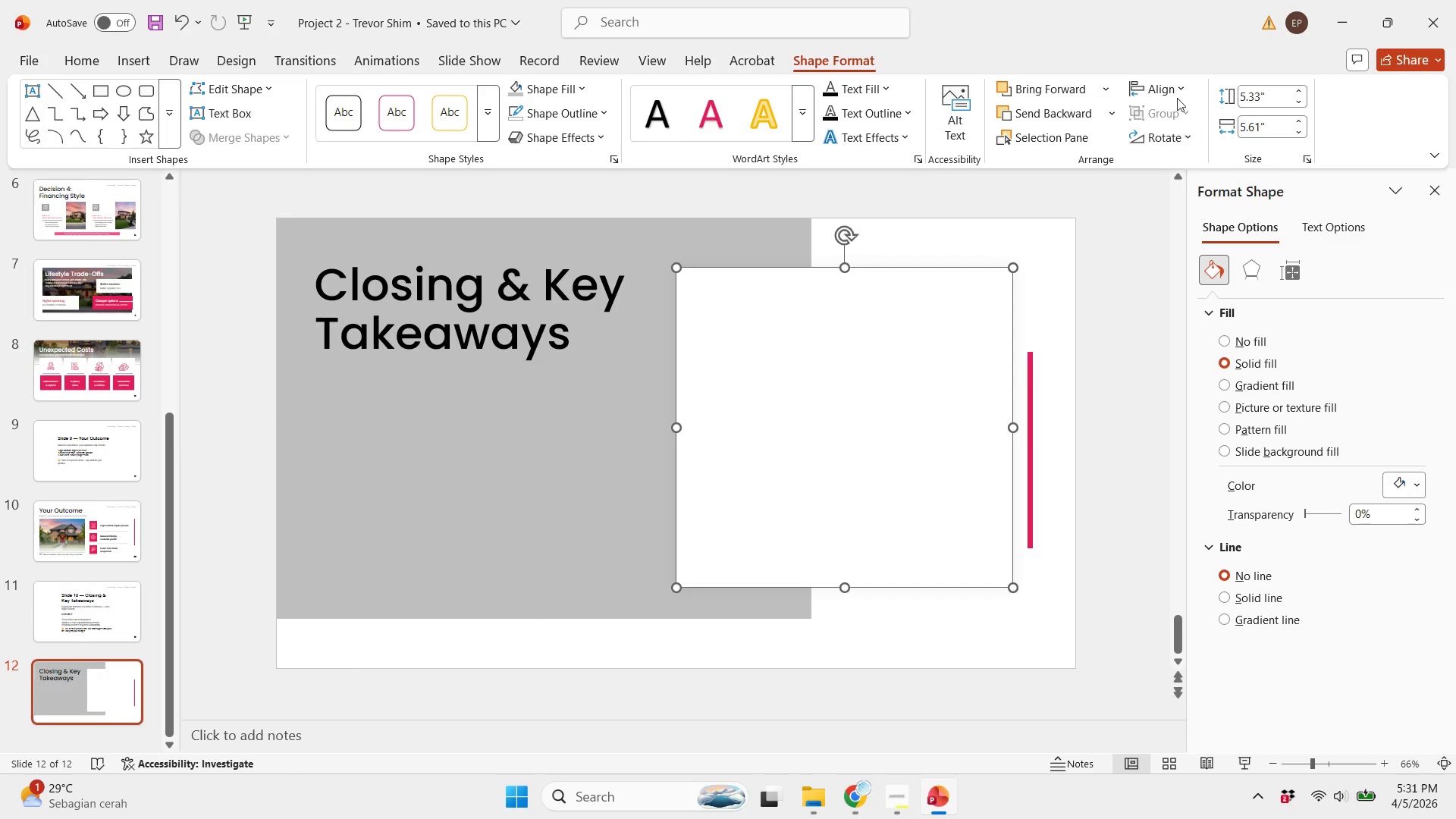 
left_click([1172, 86])
 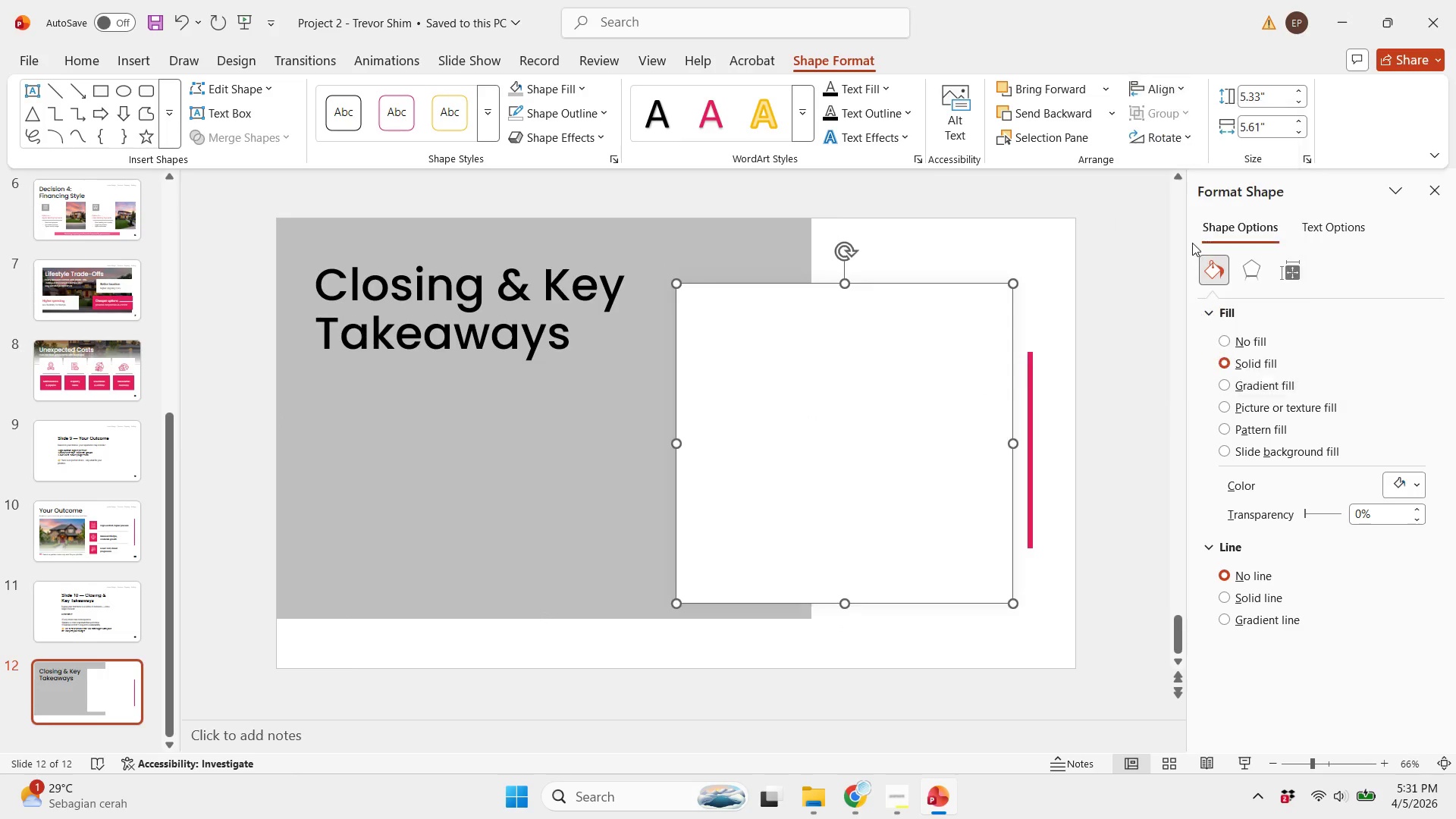 
double_click([1104, 422])
 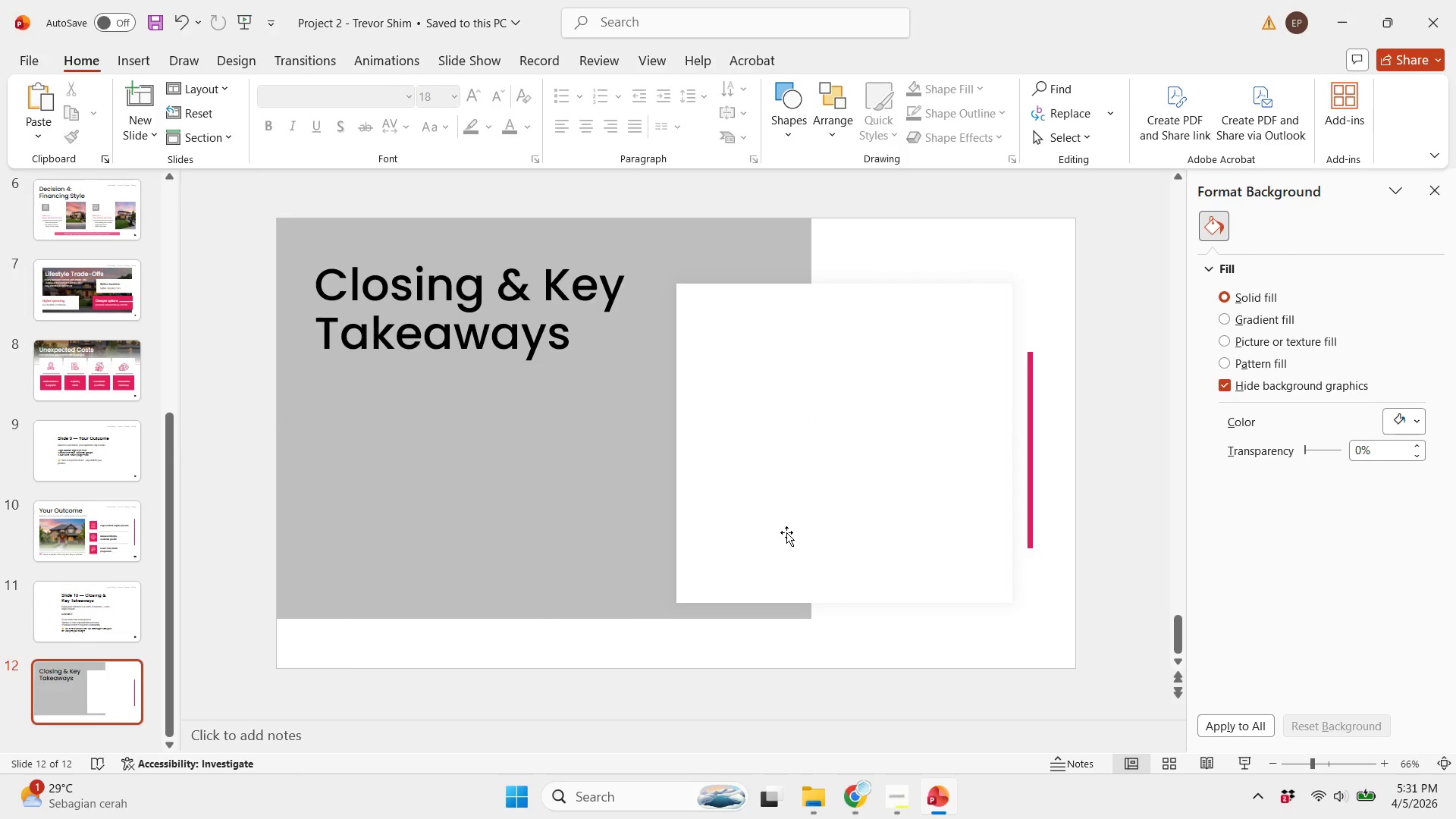 
left_click([786, 532])
 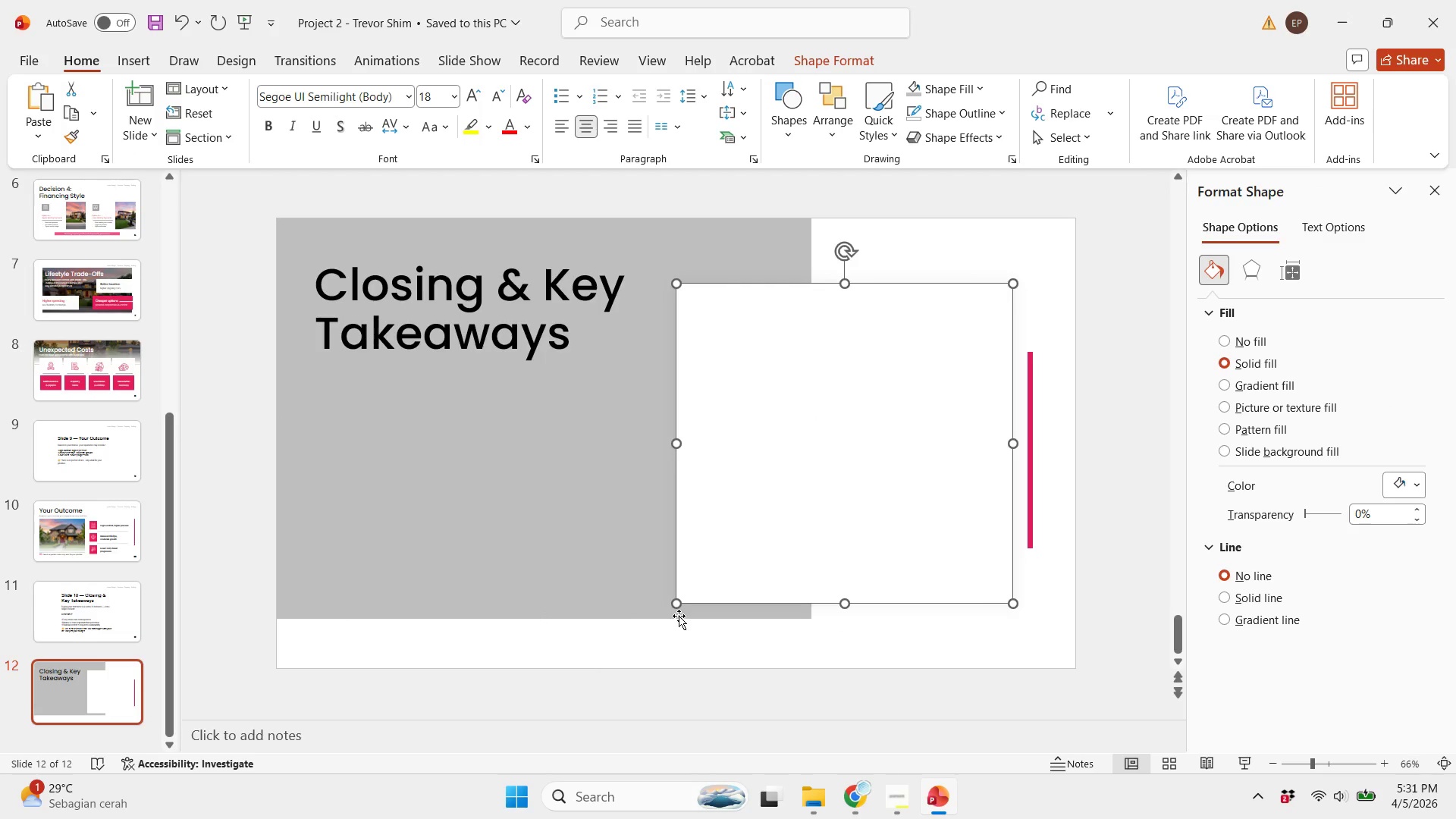 
left_click([651, 622])
 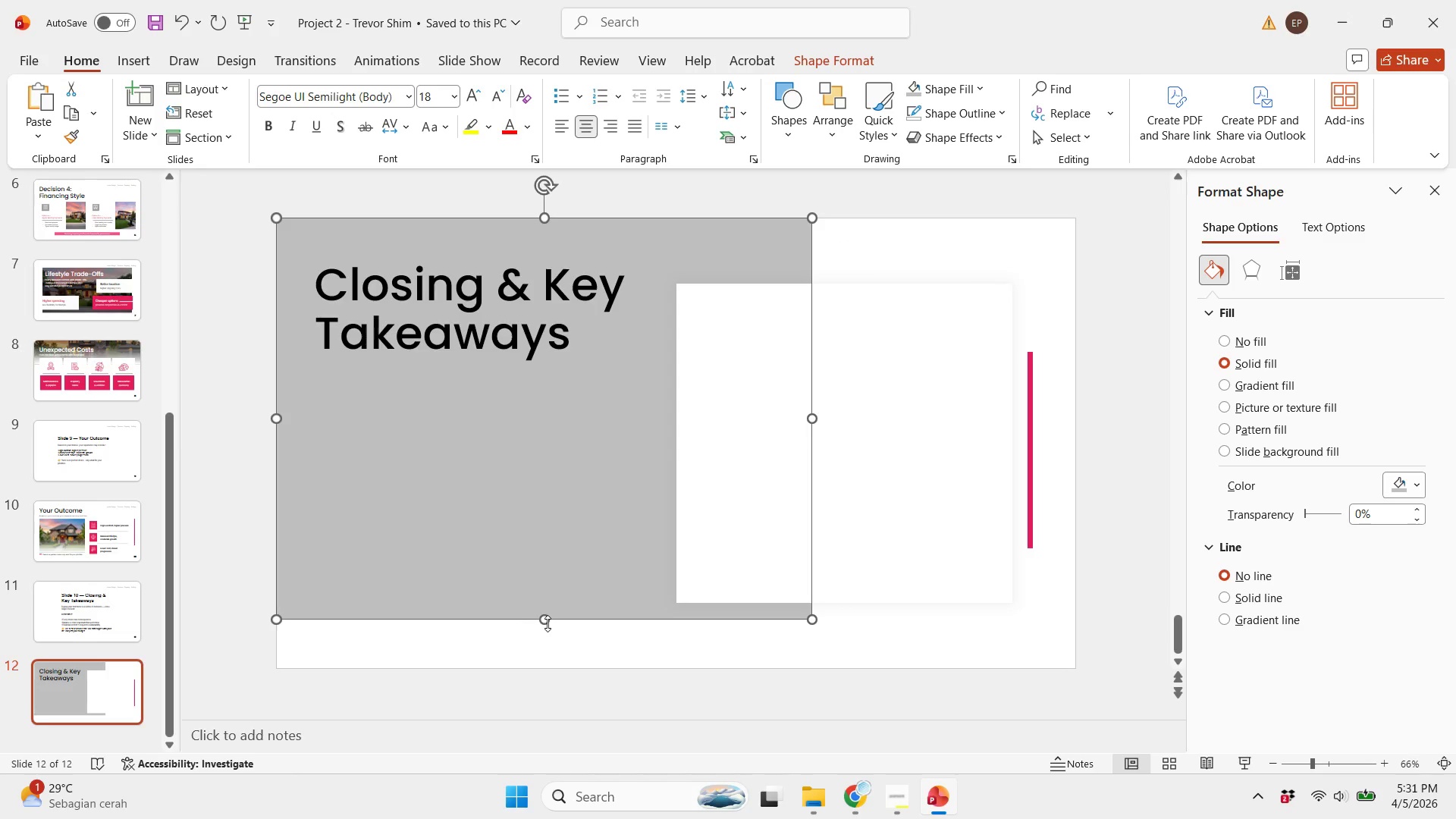 
left_click_drag(start_coordinate=[541, 618], to_coordinate=[537, 625])
 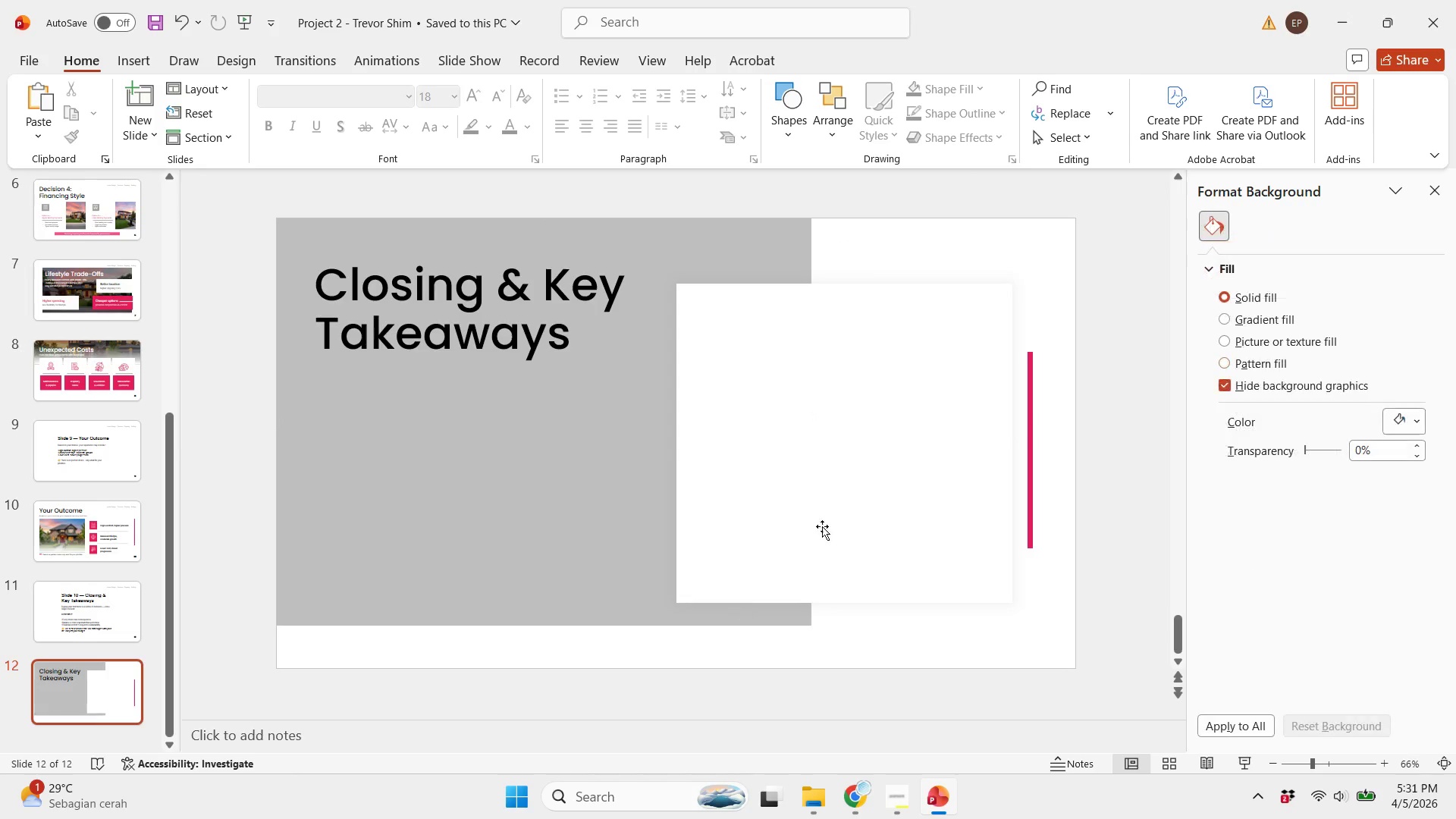 
double_click([826, 516])
 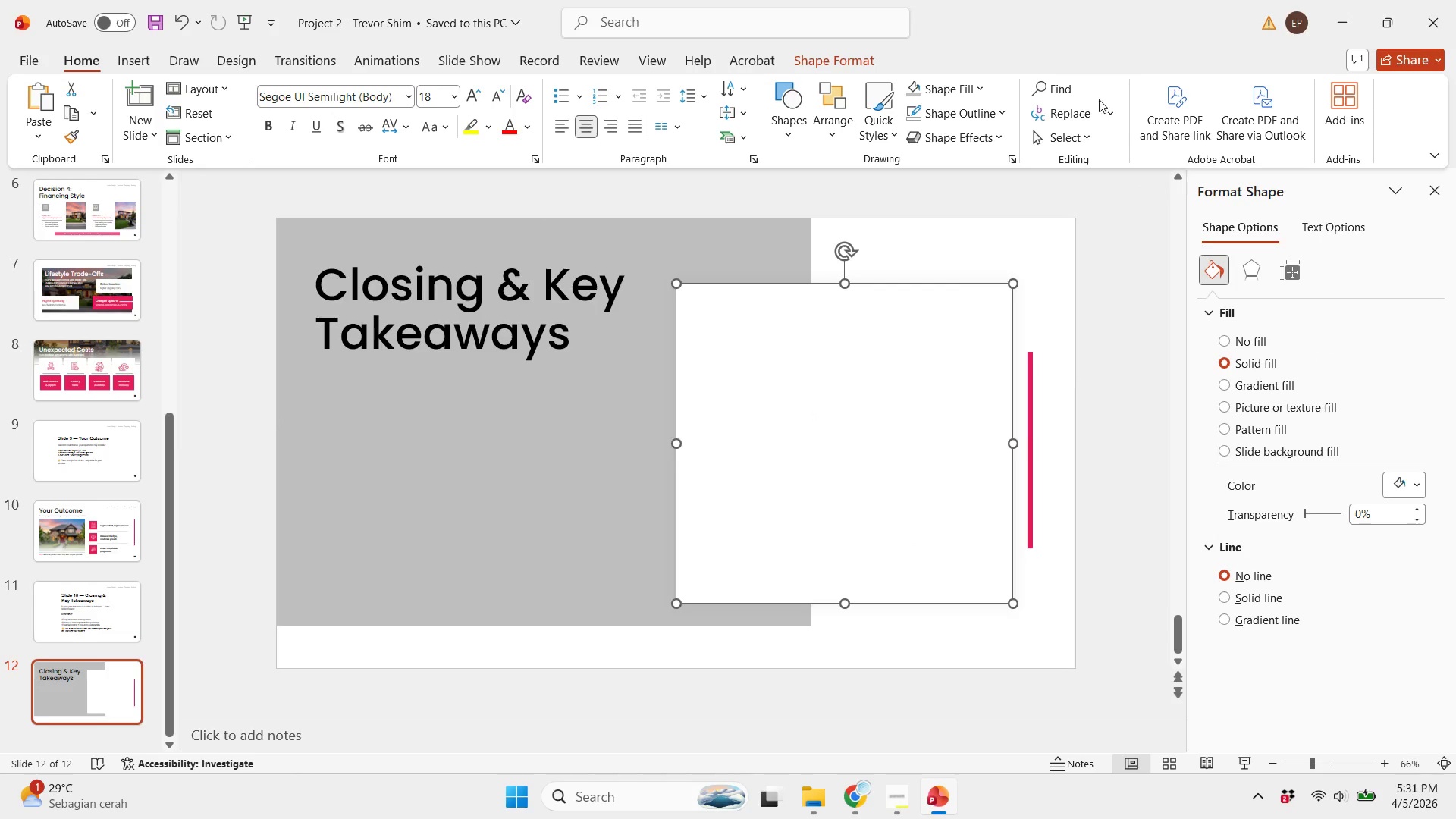 
left_click([814, 52])
 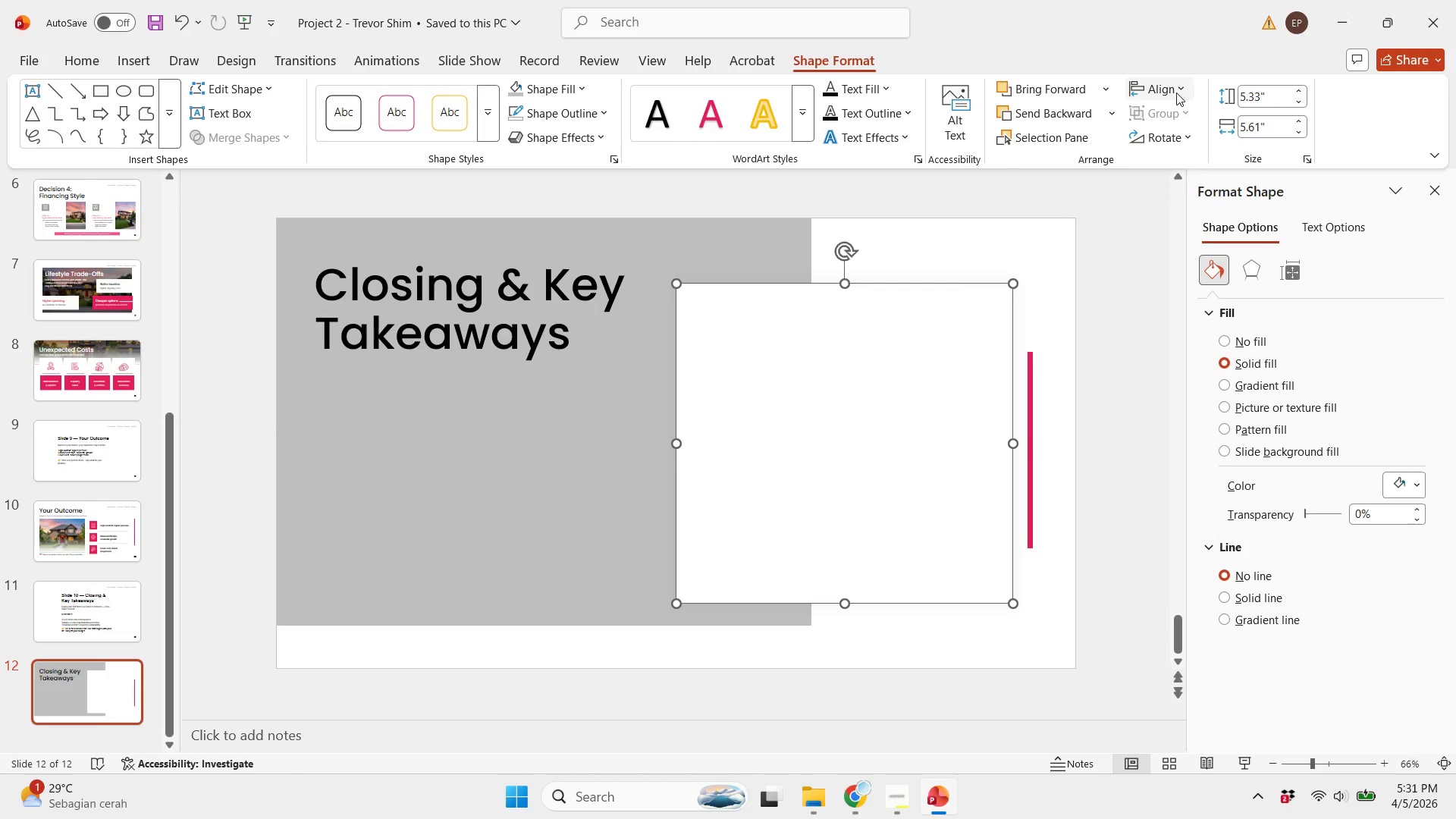 
left_click([1169, 93])
 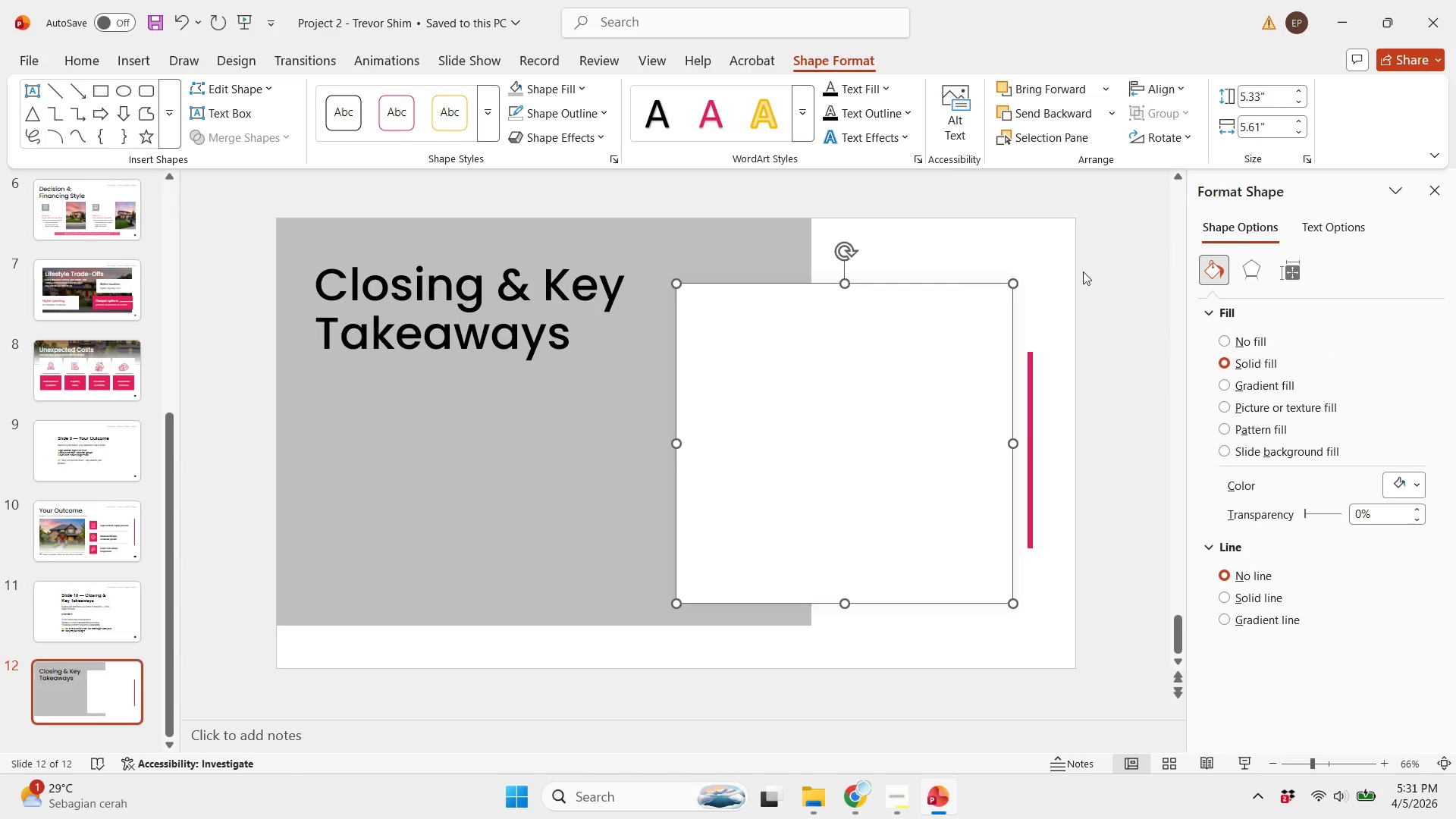 
double_click([1054, 348])
 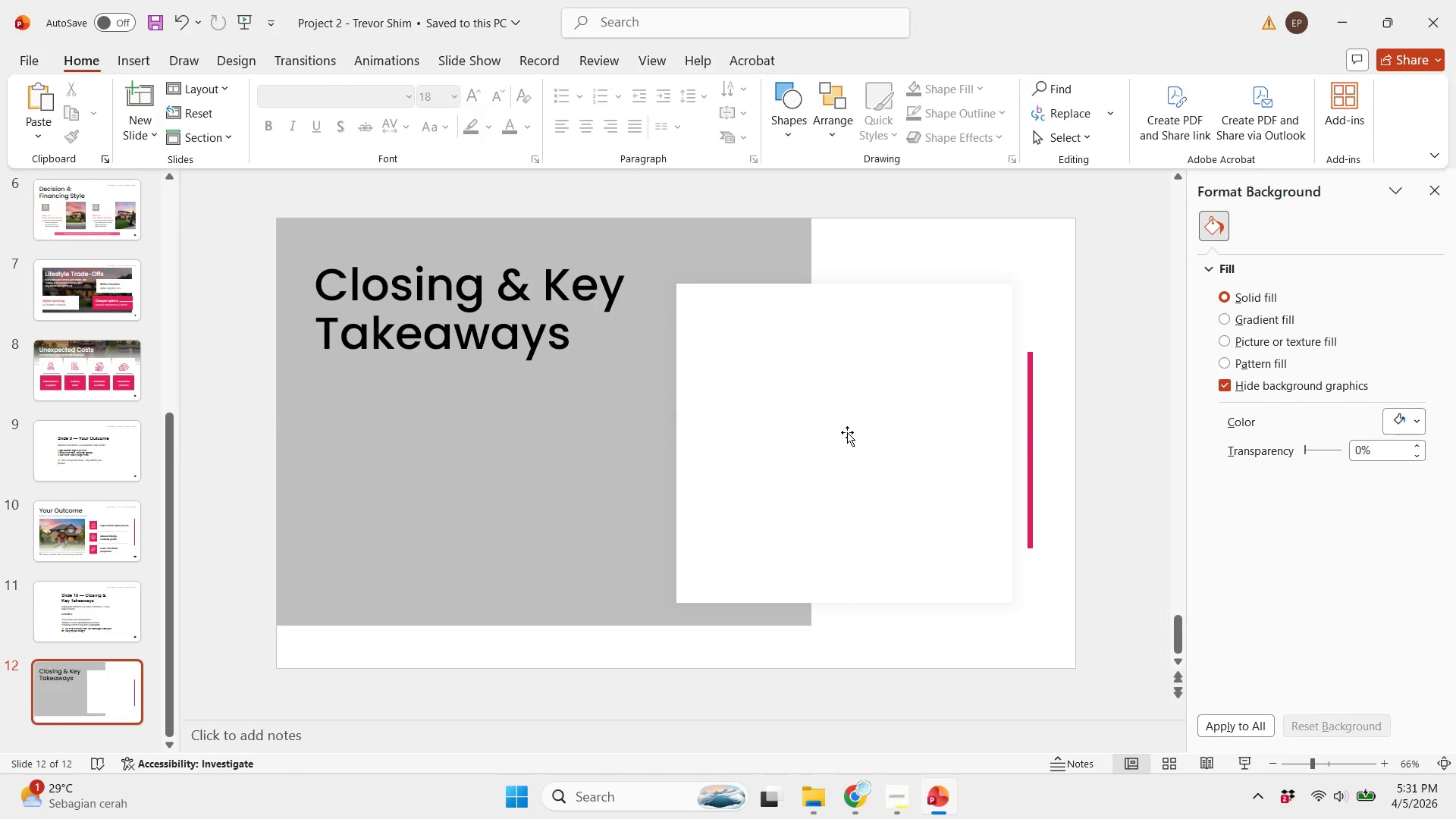 
left_click([821, 421])
 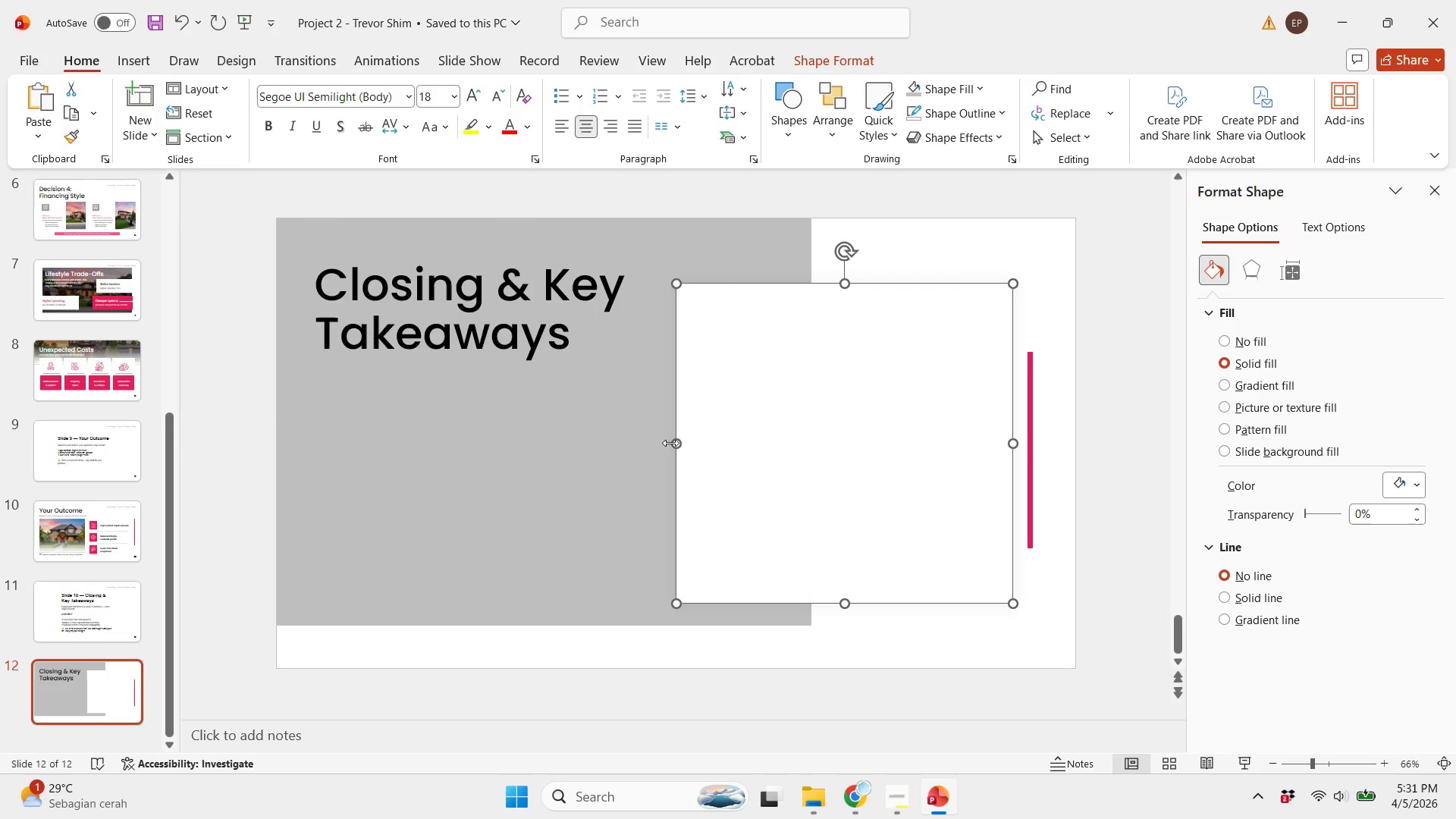 
left_click_drag(start_coordinate=[670, 442], to_coordinate=[677, 447])
 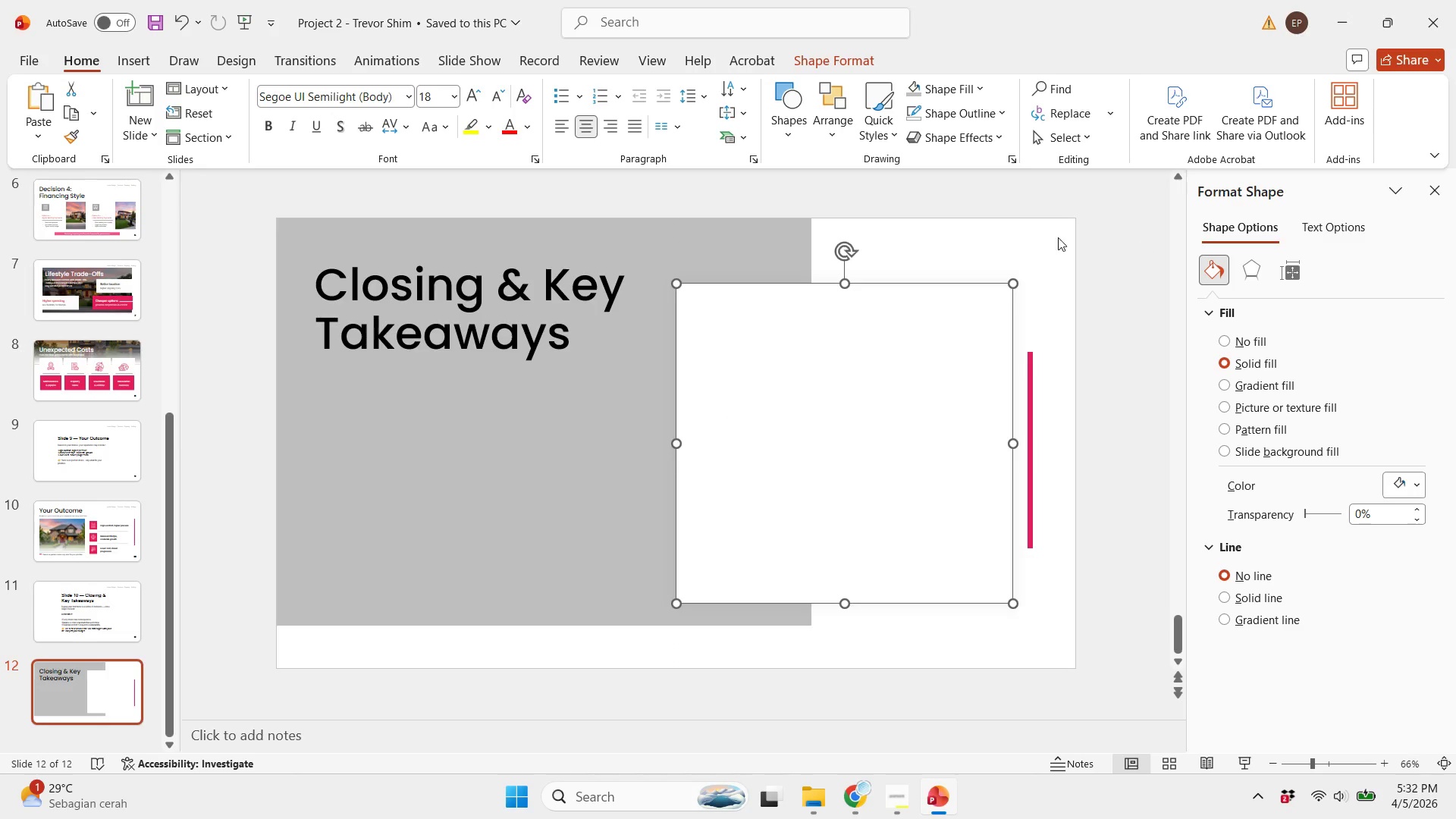 
left_click([1022, 228])
 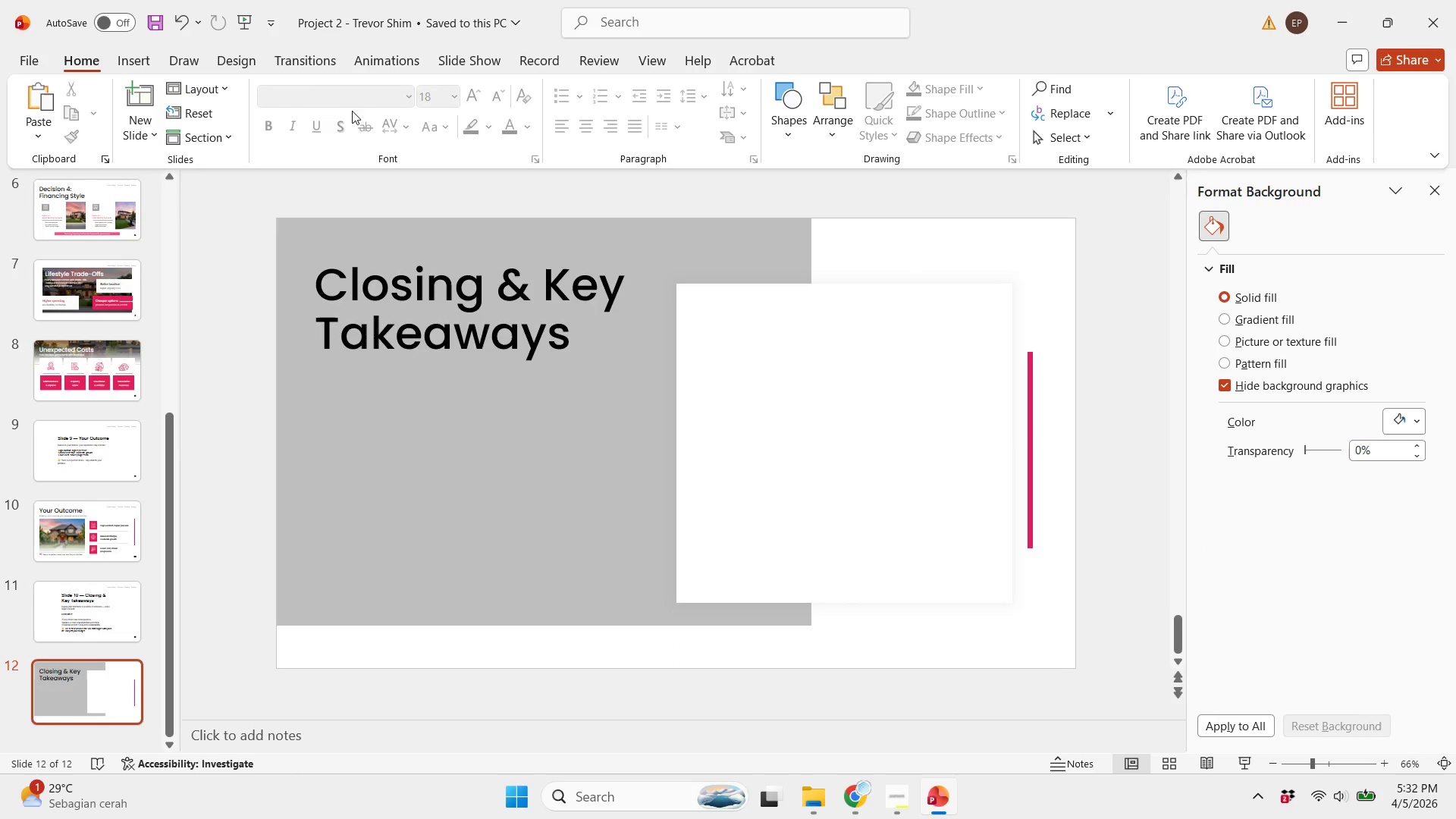 
wait(5.81)
 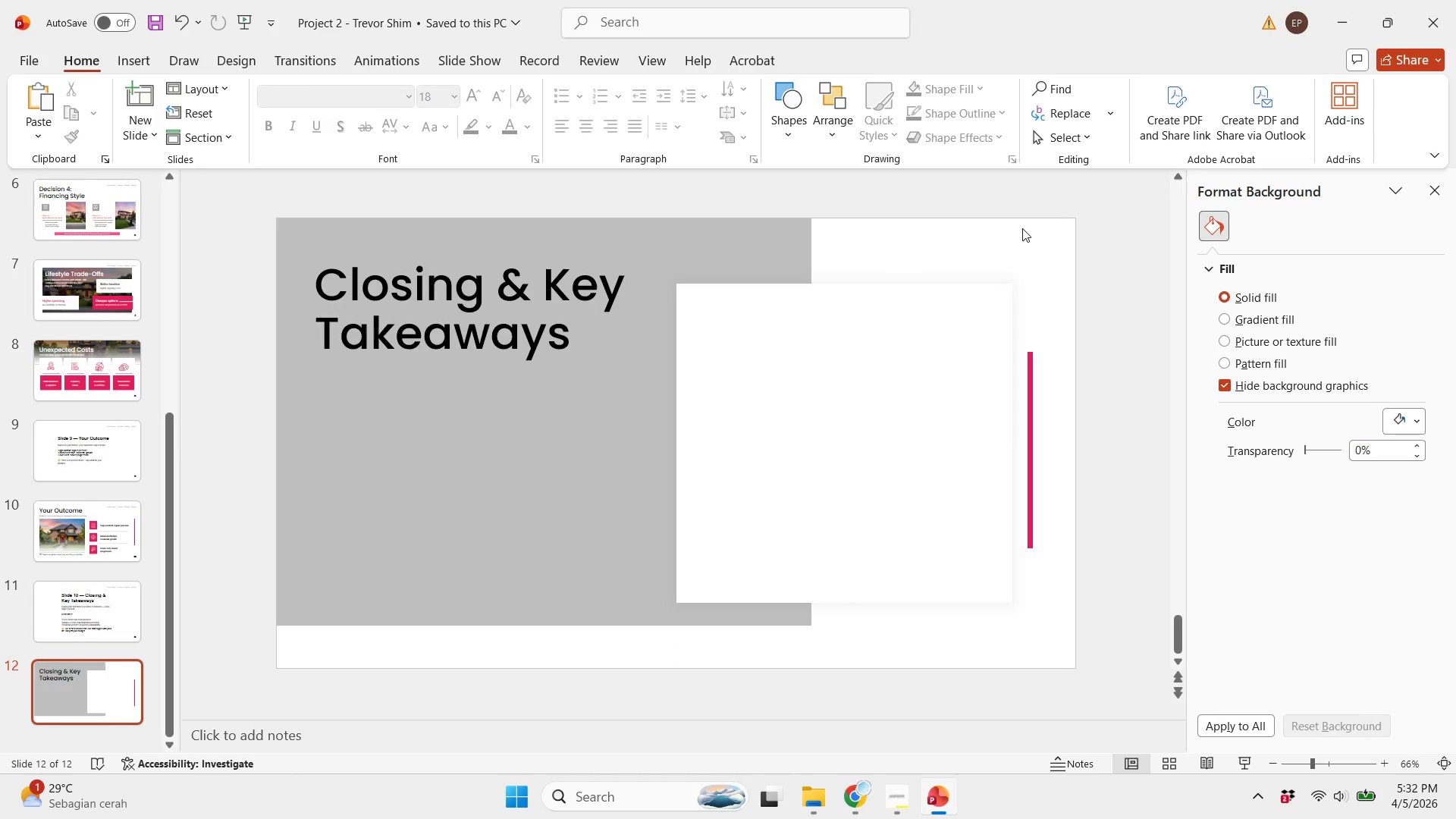 
left_click([457, 337])
 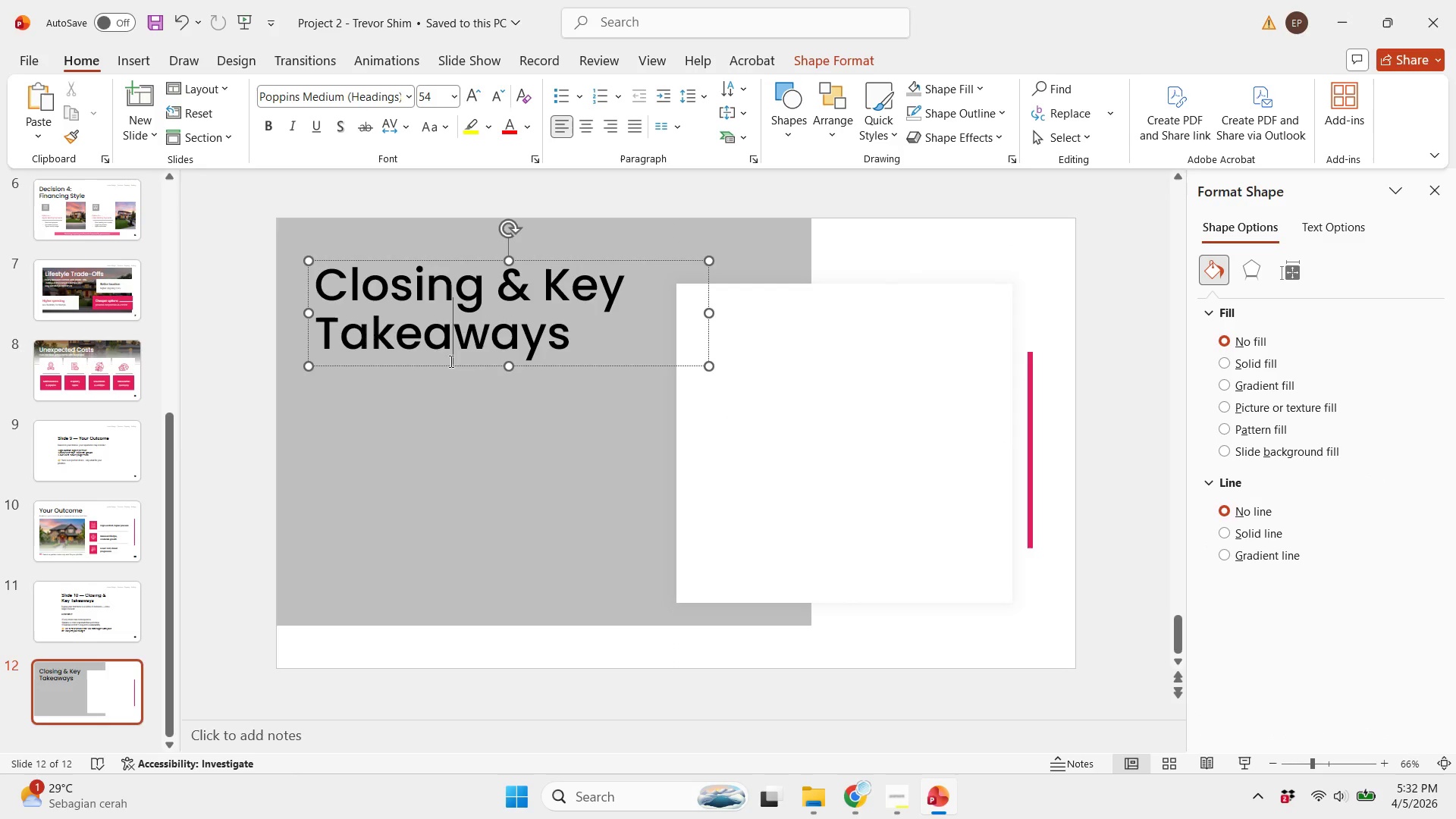 
double_click([447, 363])
 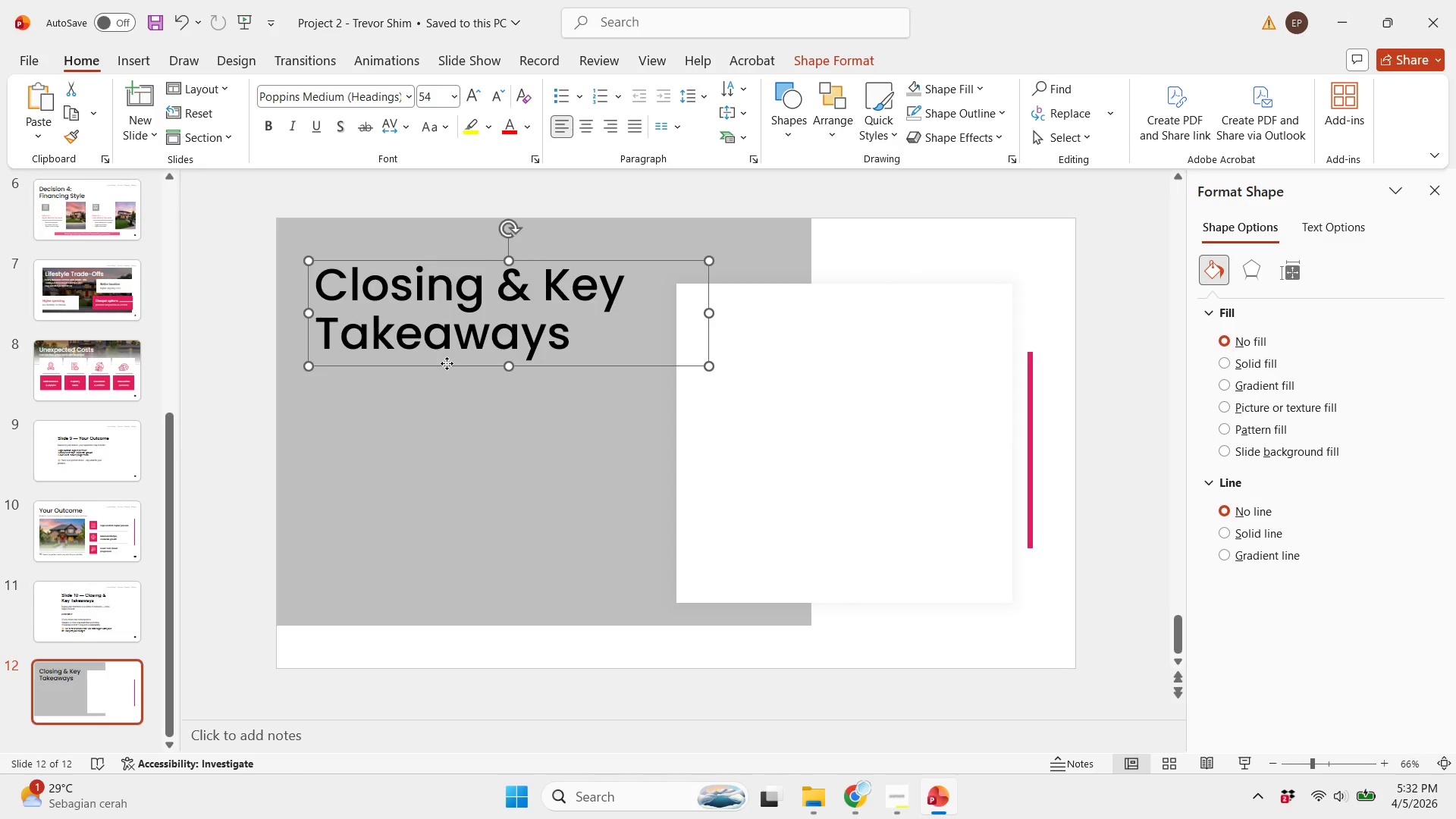 
right_click([447, 363])
 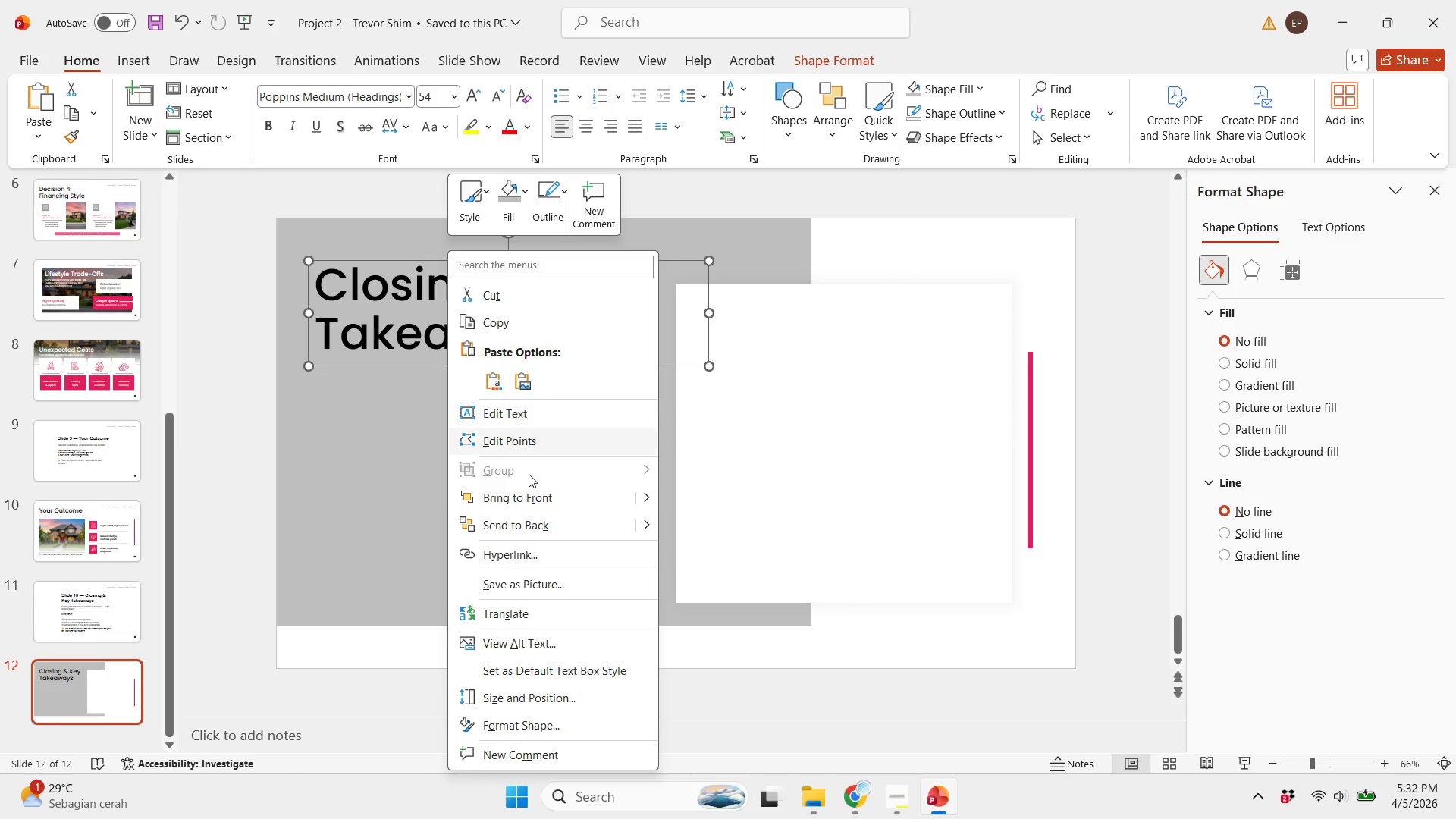 
left_click([521, 494])
 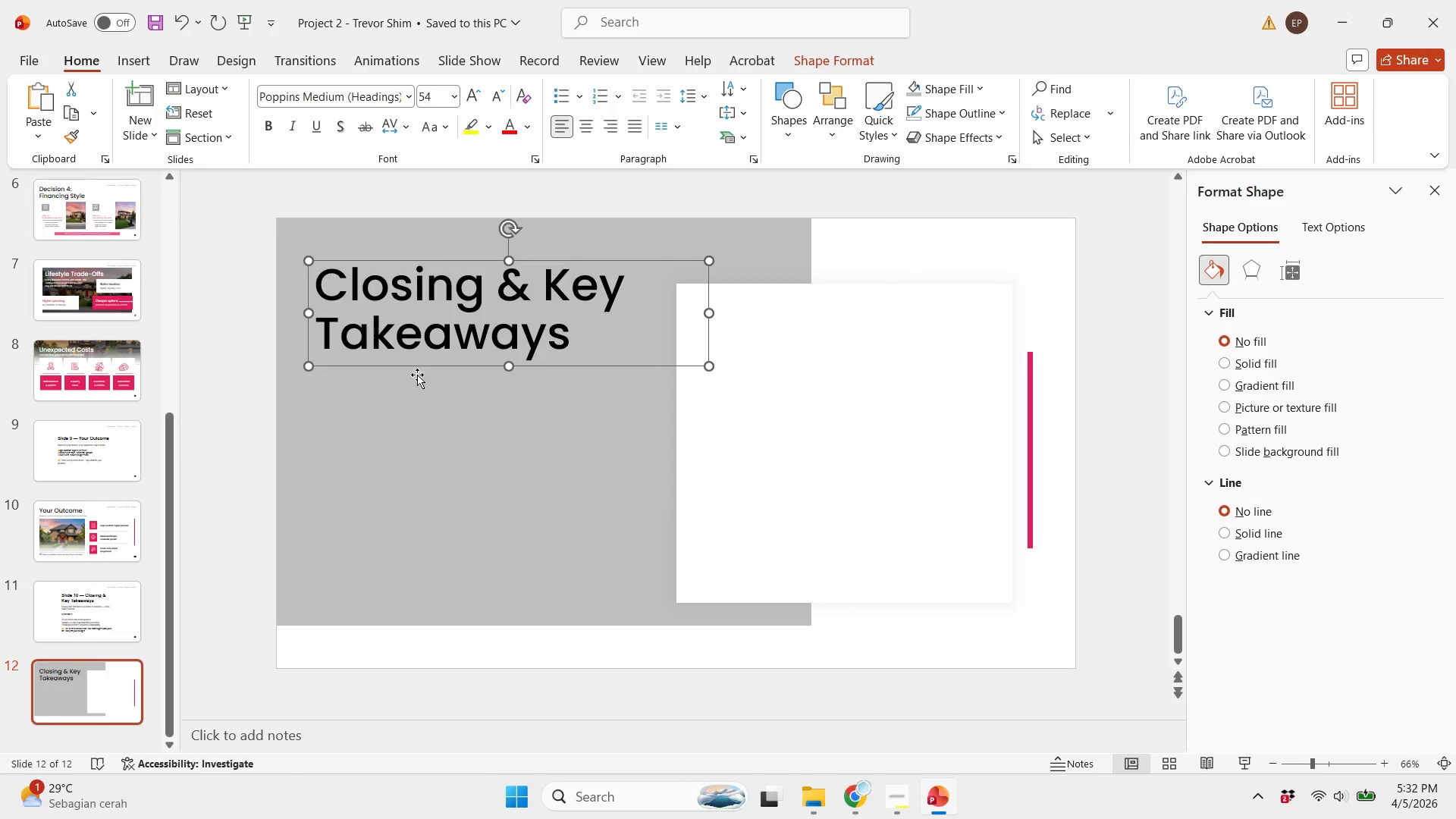 
left_click_drag(start_coordinate=[417, 369], to_coordinate=[661, 407])
 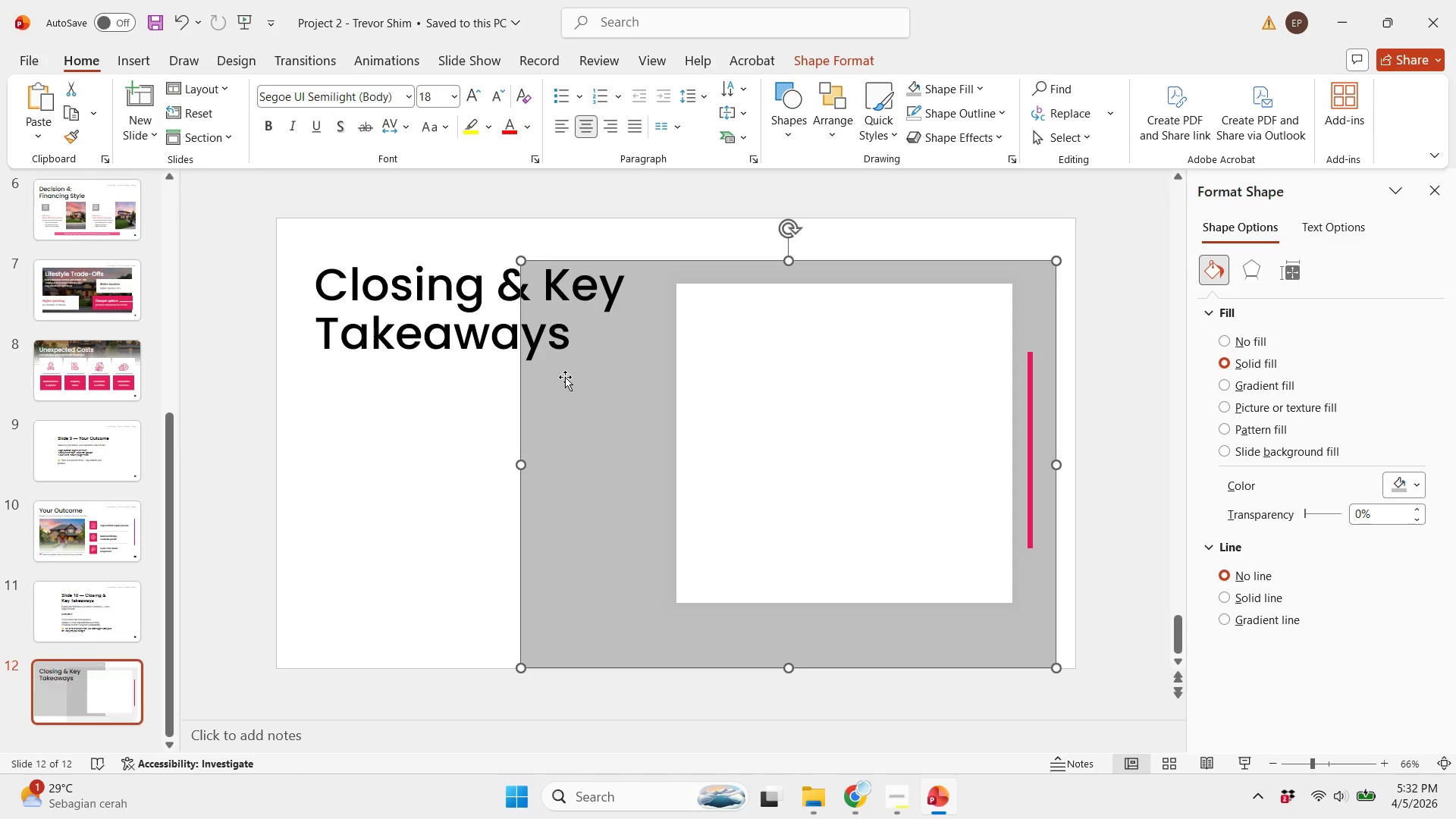 
key(Control+Z)
 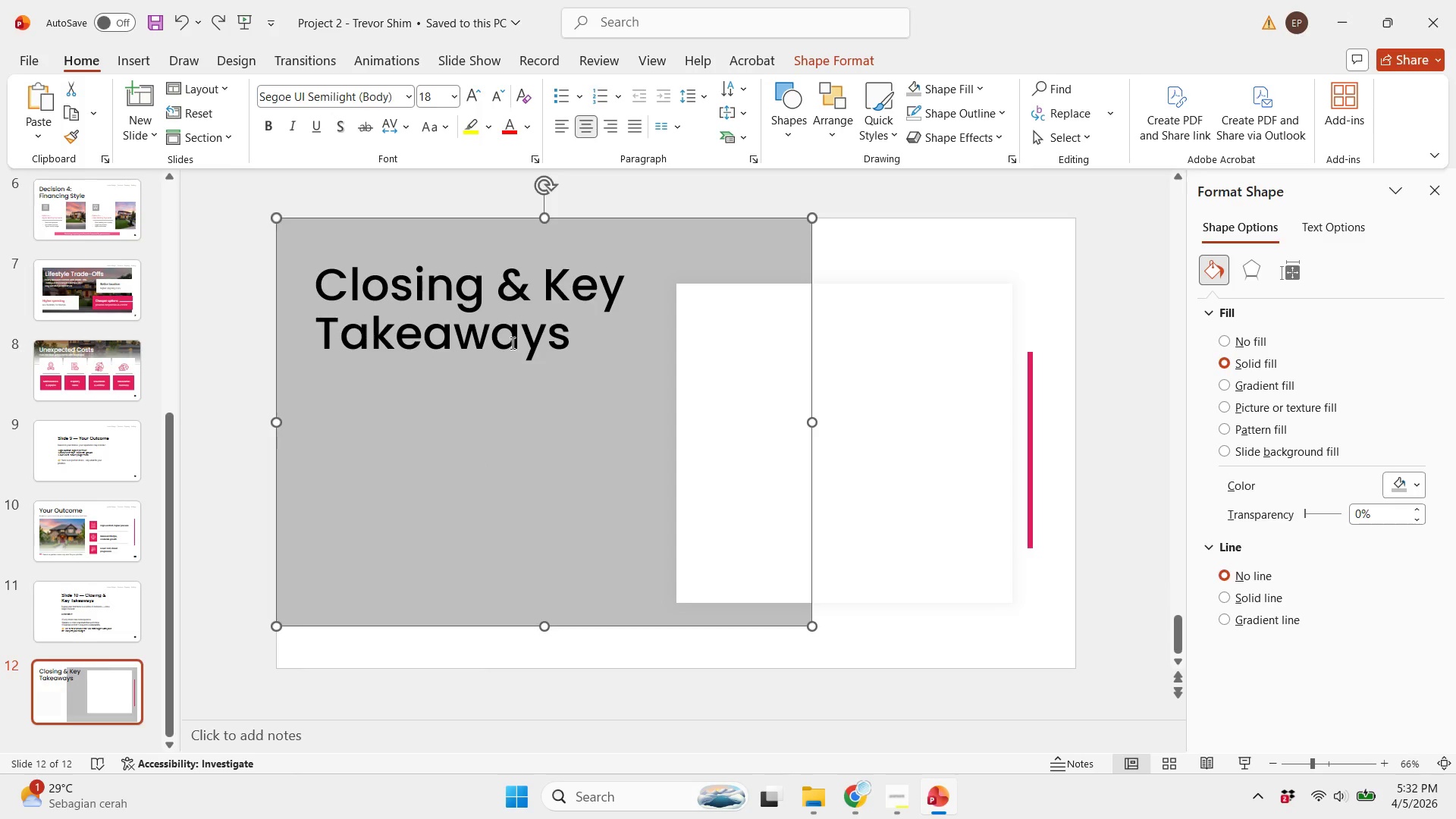 
left_click([511, 343])
 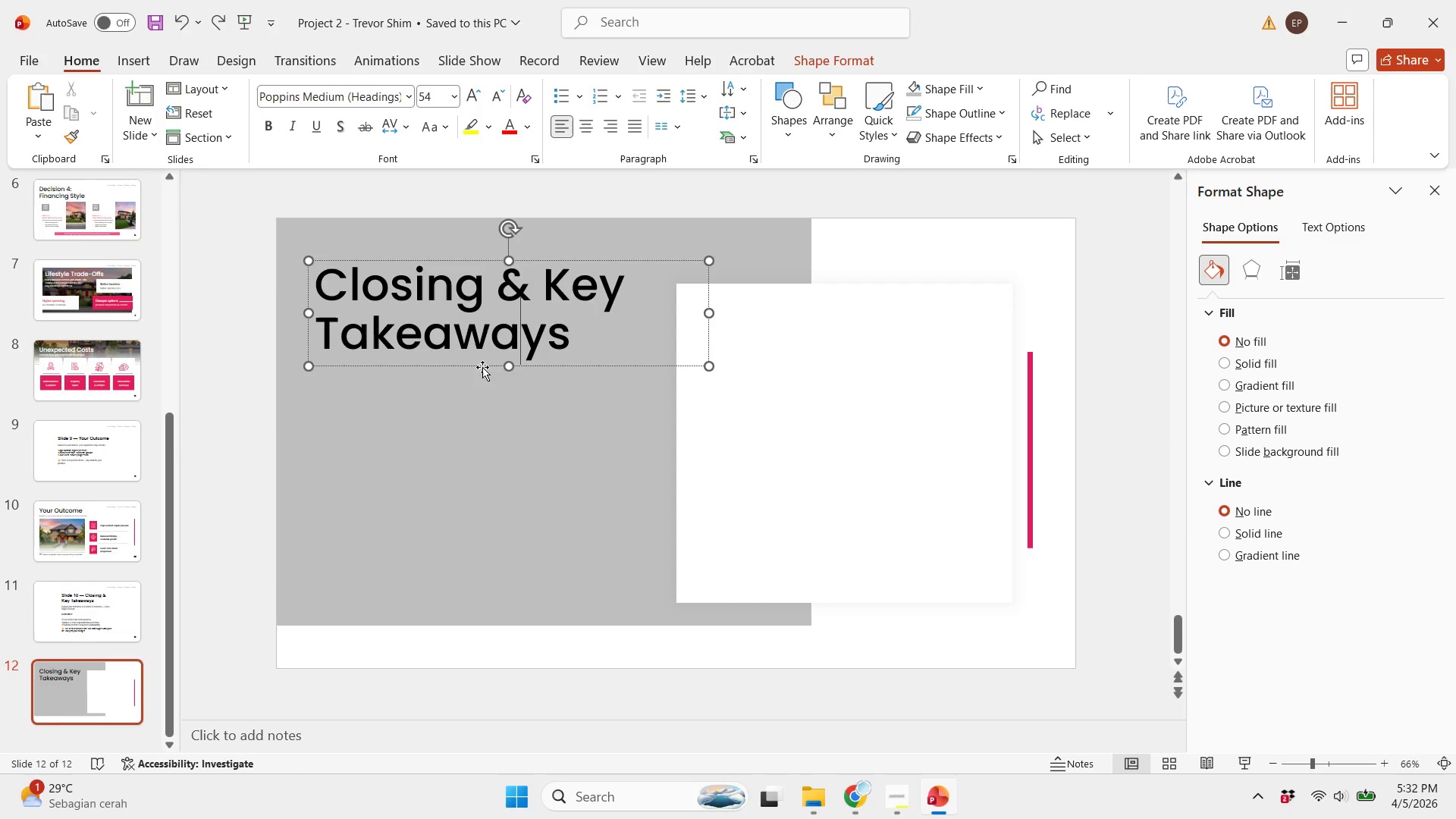 
left_click_drag(start_coordinate=[482, 366], to_coordinate=[865, 414])
 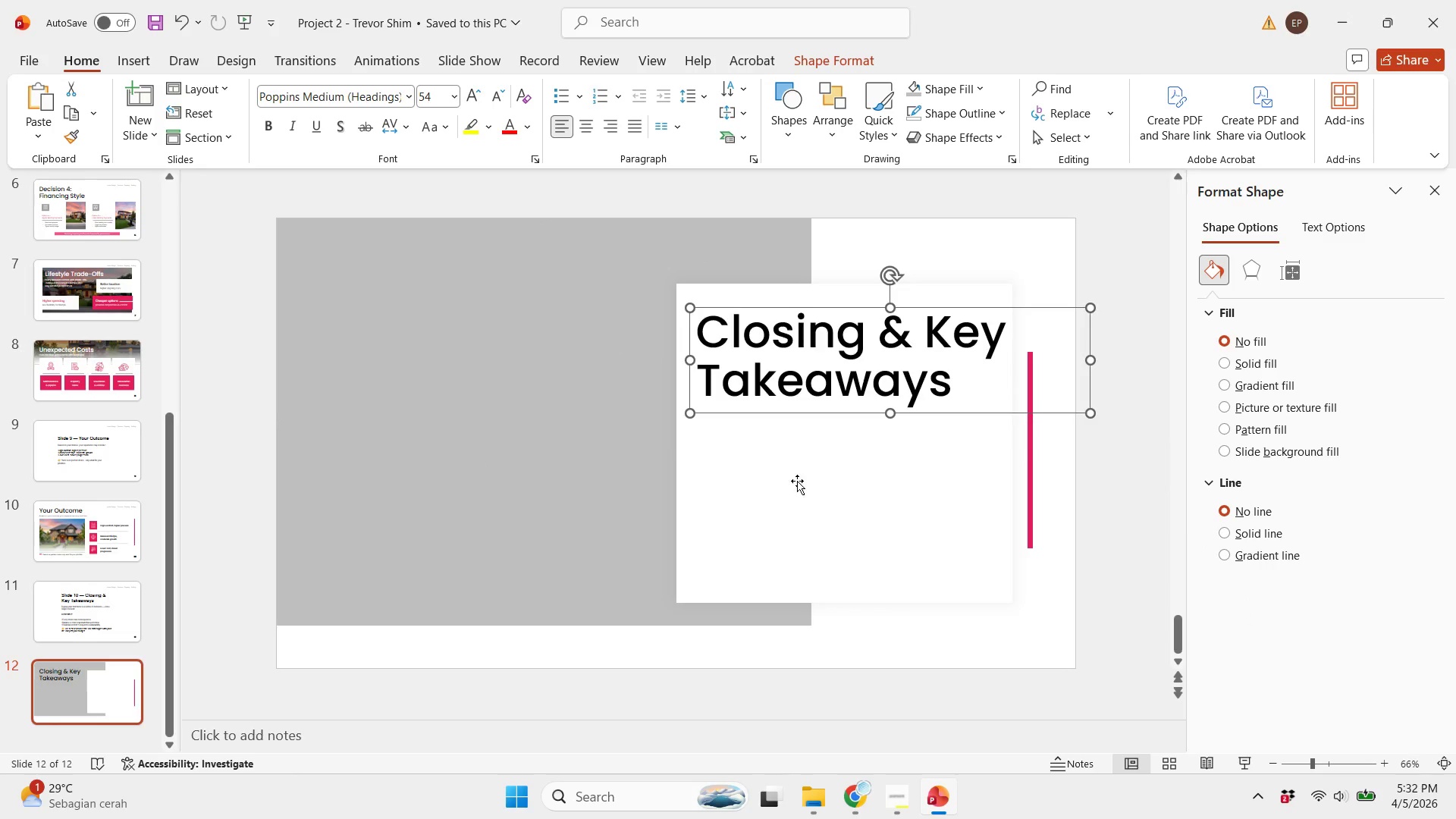 
left_click([797, 481])
 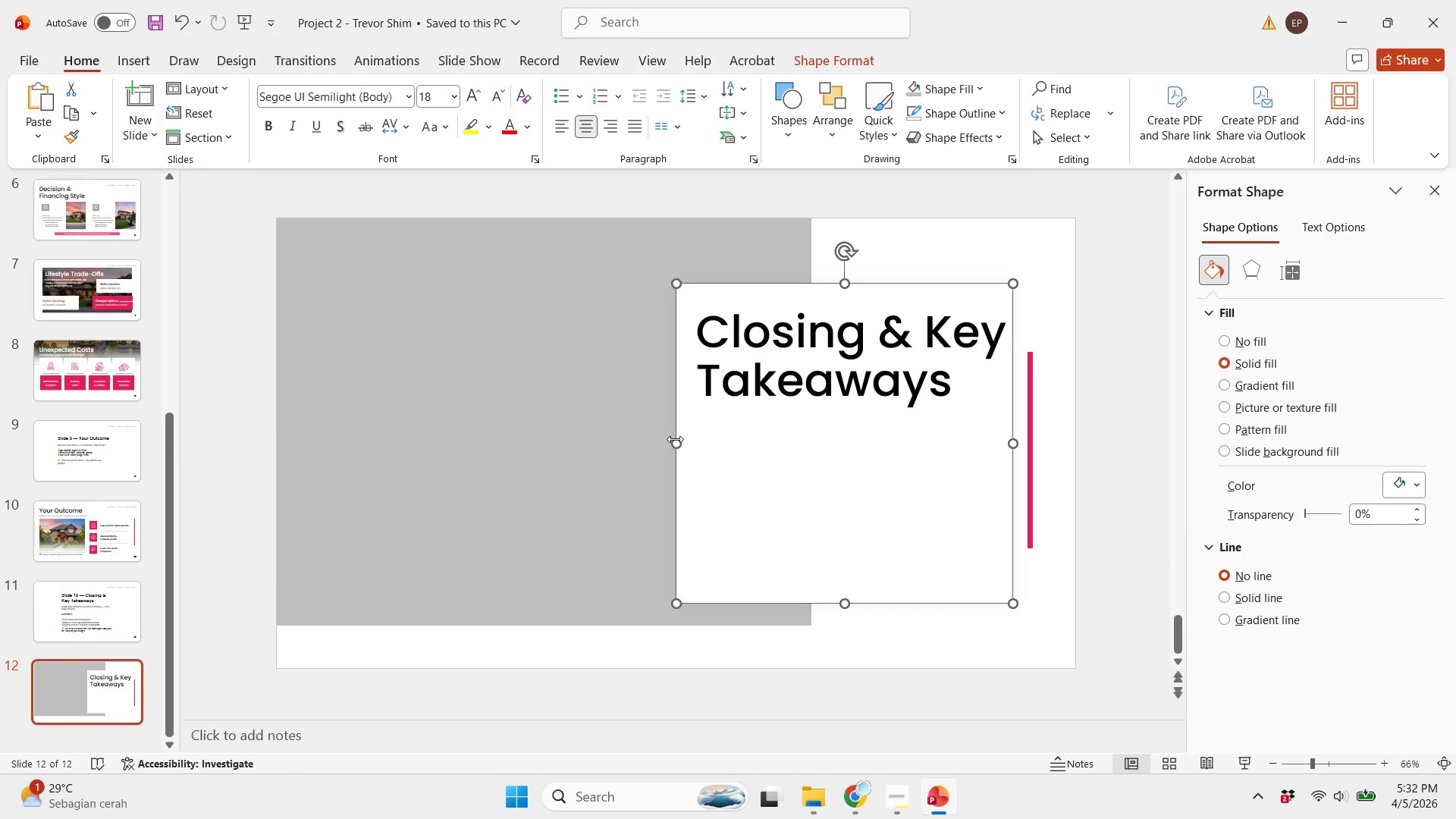 
left_click_drag(start_coordinate=[673, 441], to_coordinate=[647, 441])
 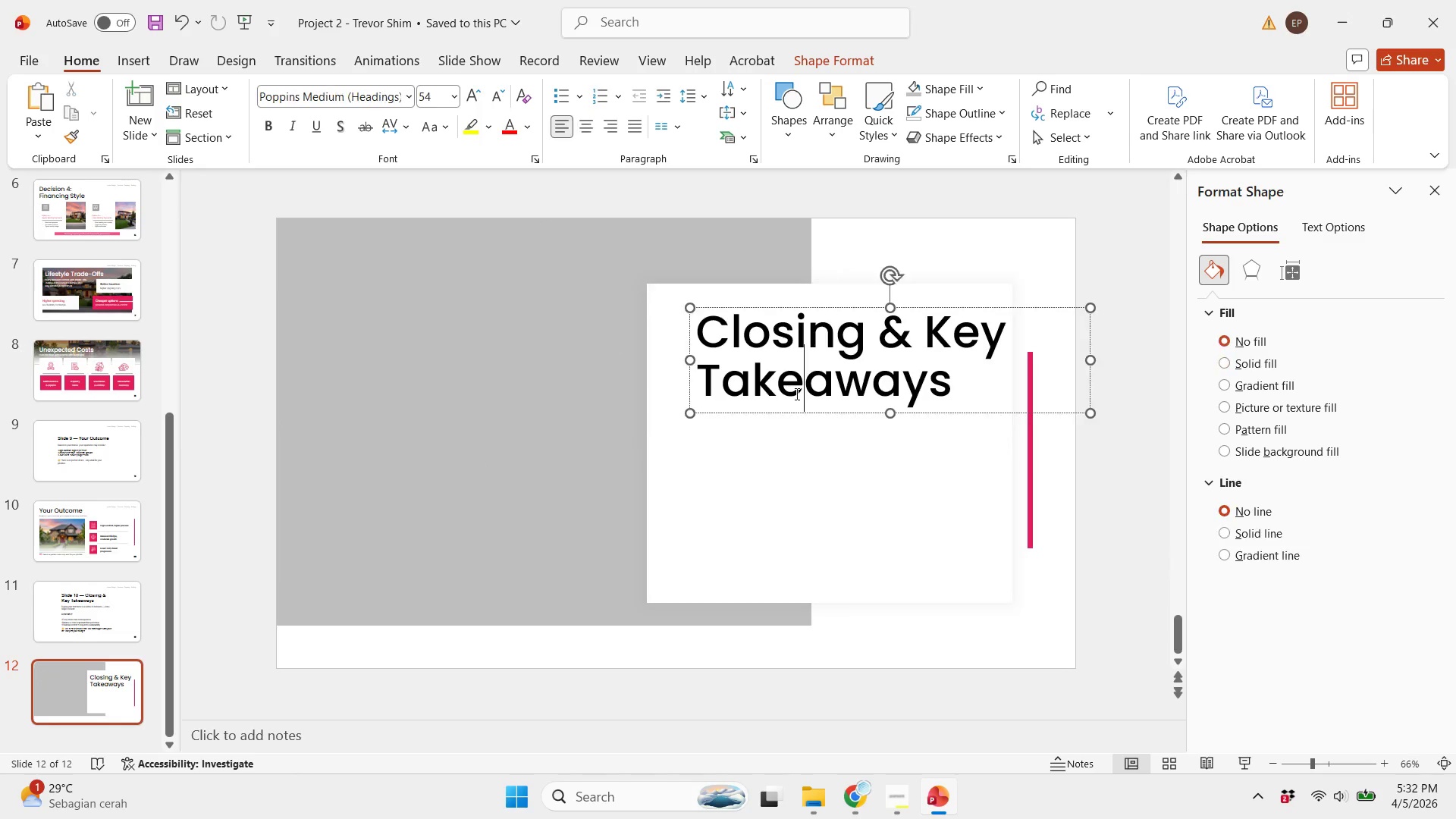 
left_click([795, 394])
 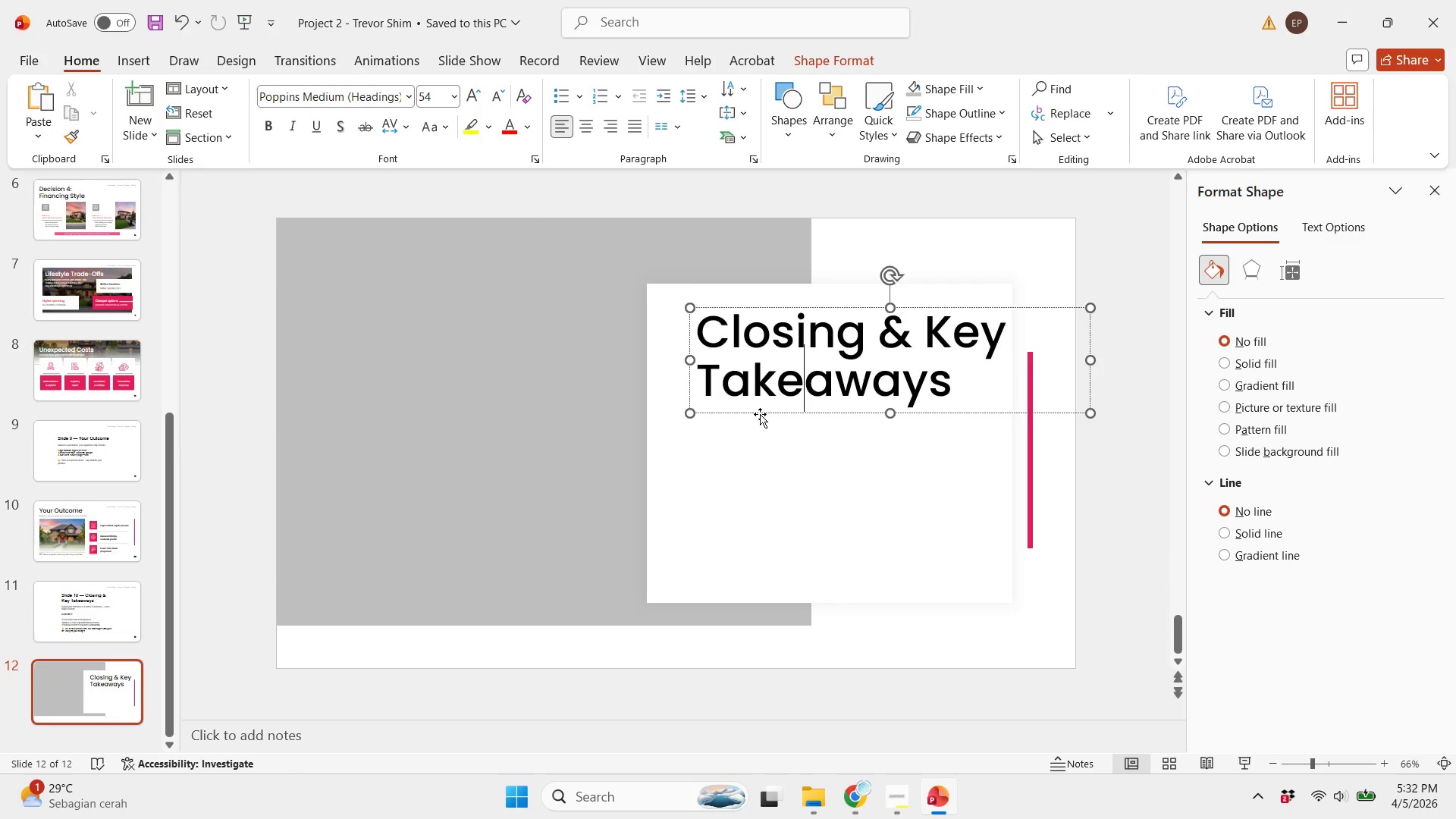 
left_click_drag(start_coordinate=[760, 414], to_coordinate=[741, 414])
 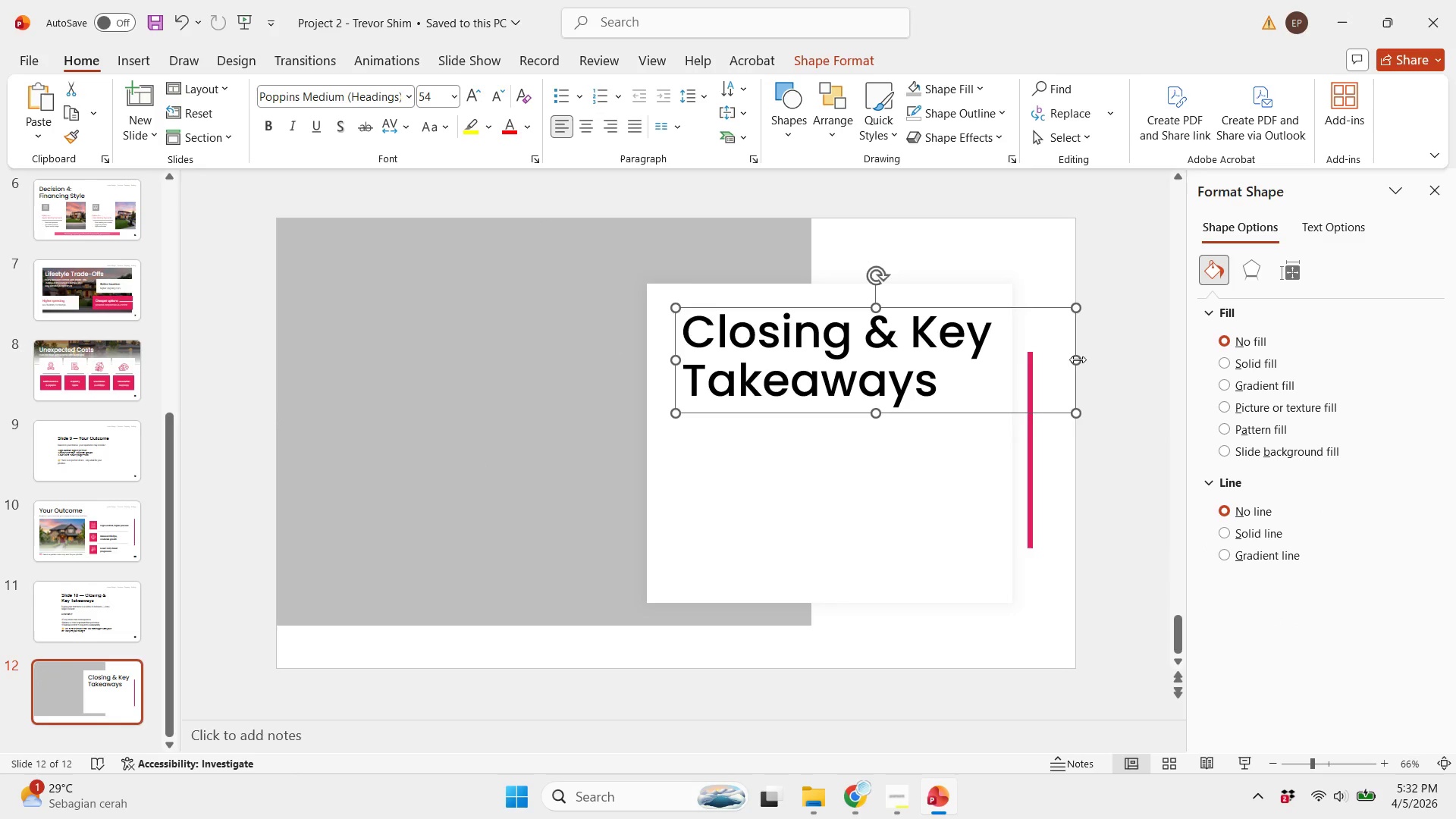 
hold_key(key=ShiftLeft, duration=1.08)
 